 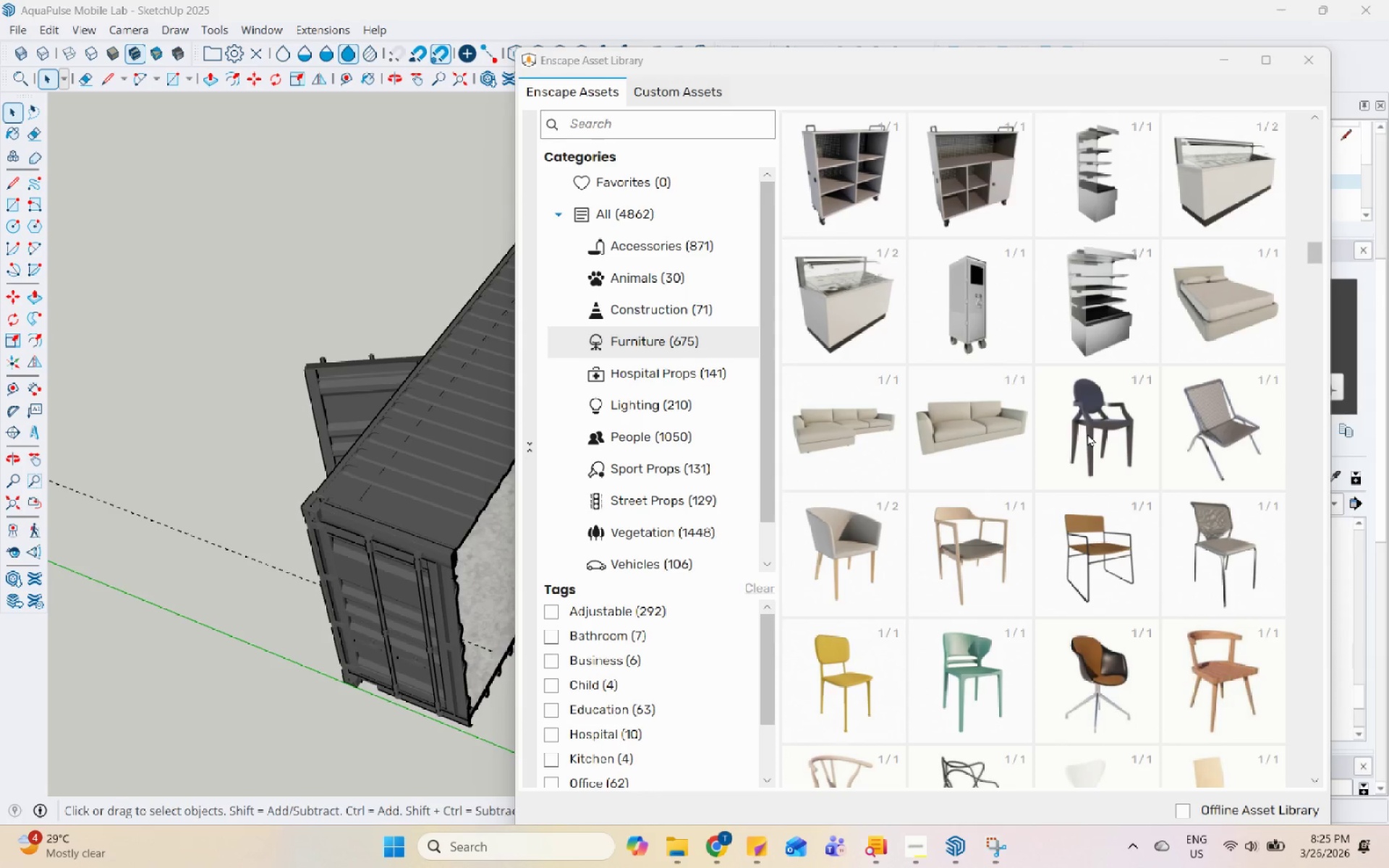 
scroll: coordinate [1087, 433], scroll_direction: down, amount: 1.0
 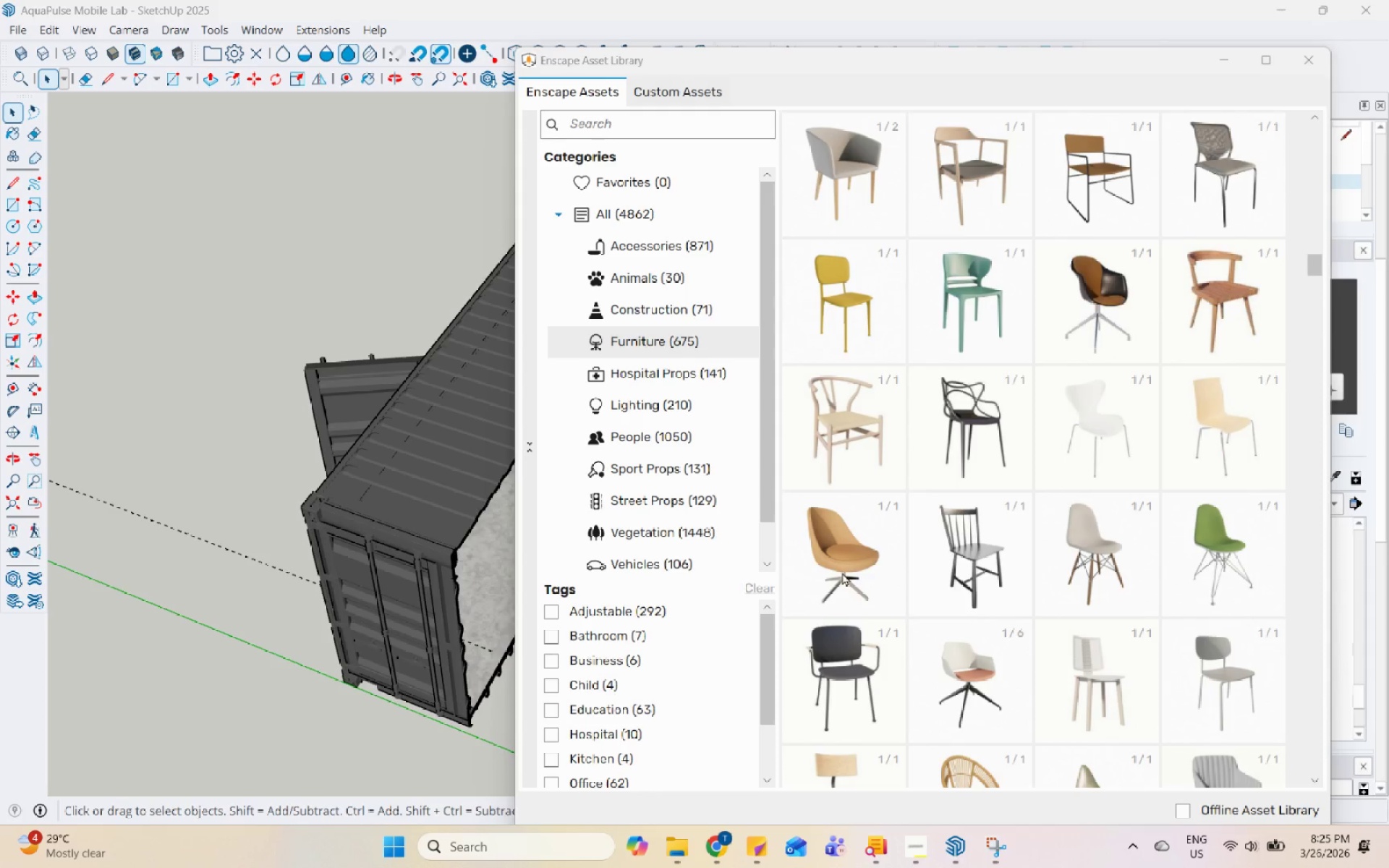 
double_click([842, 571])
 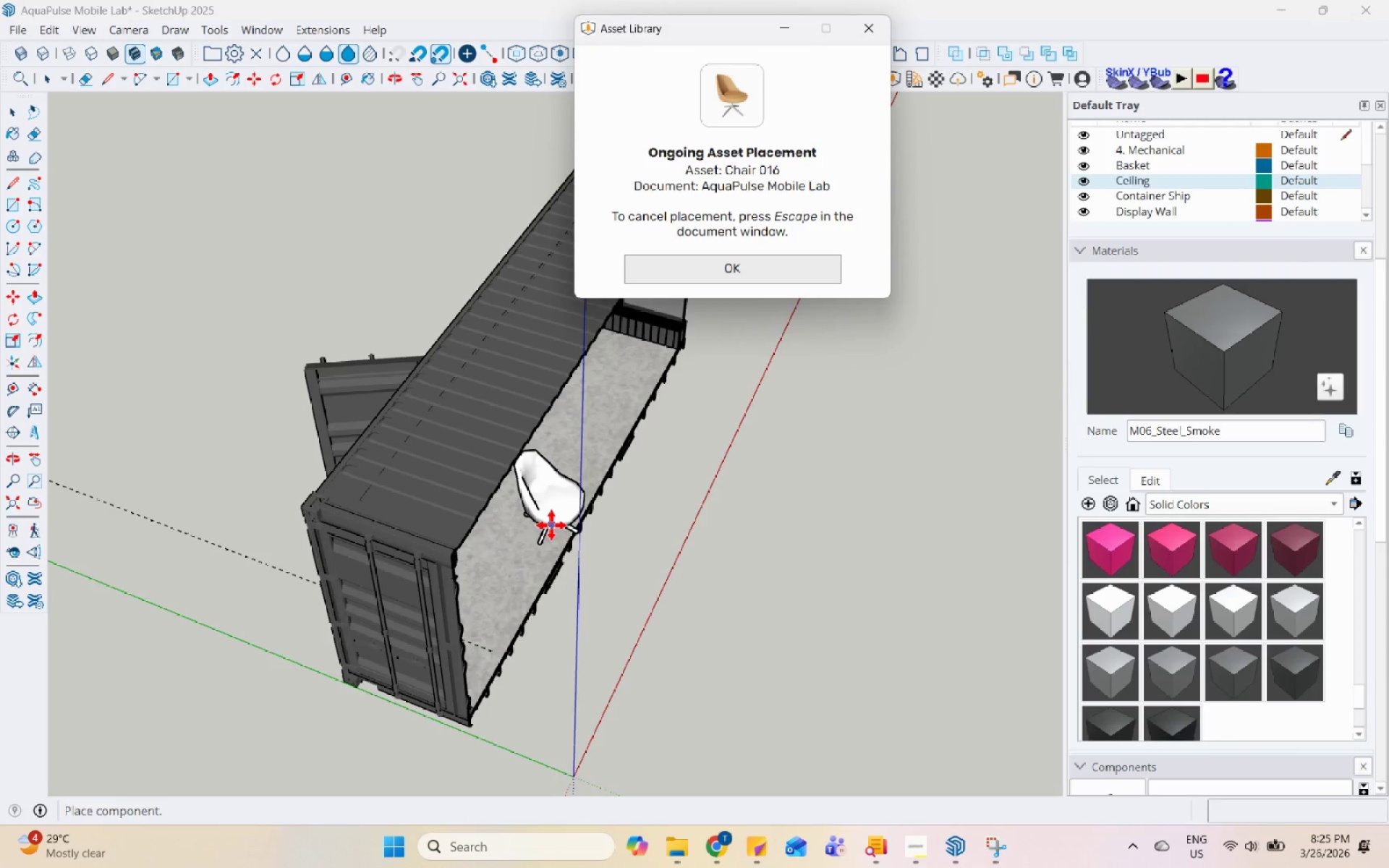 
scroll: coordinate [565, 421], scroll_direction: up, amount: 8.0
 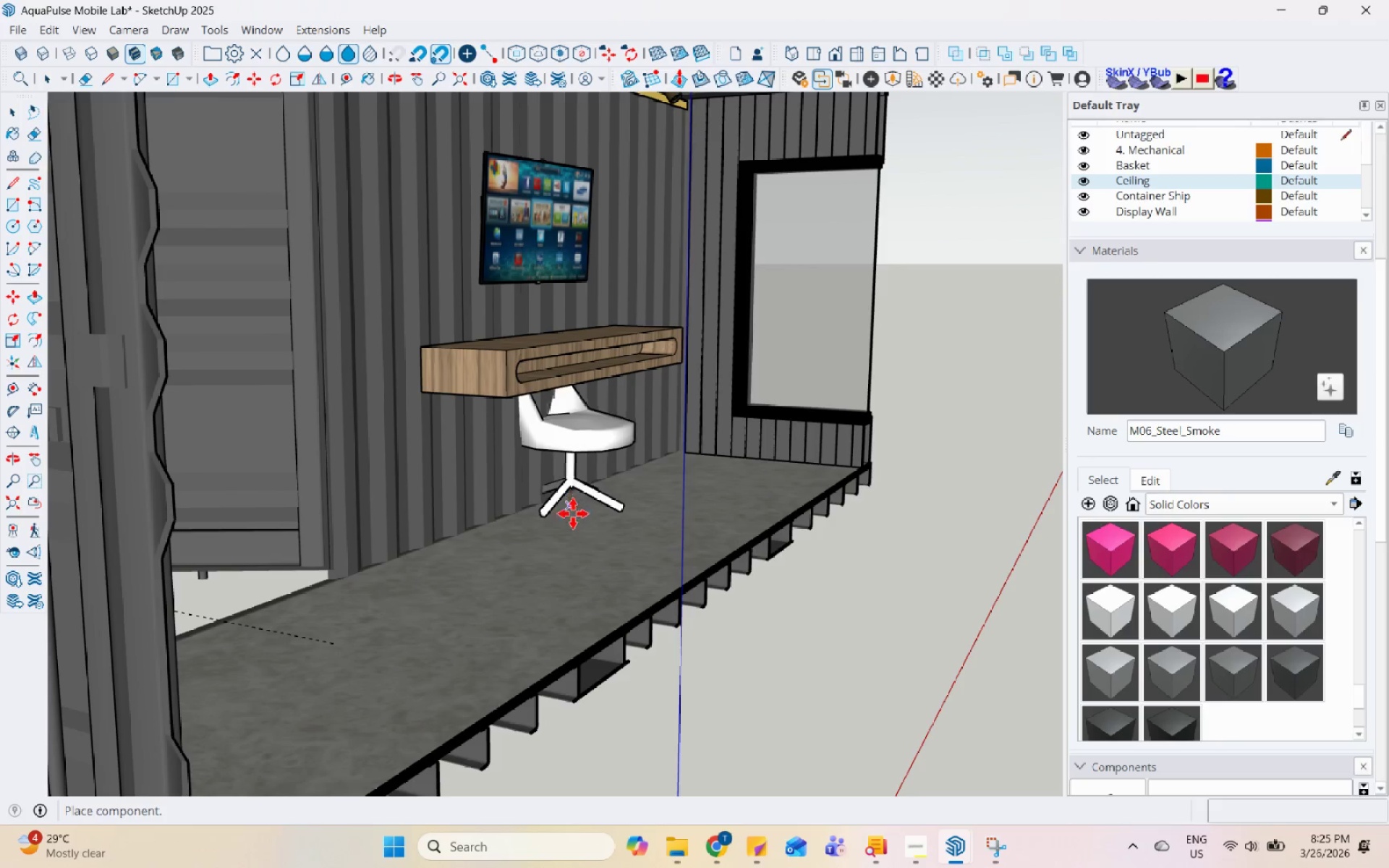 
left_click([592, 545])
 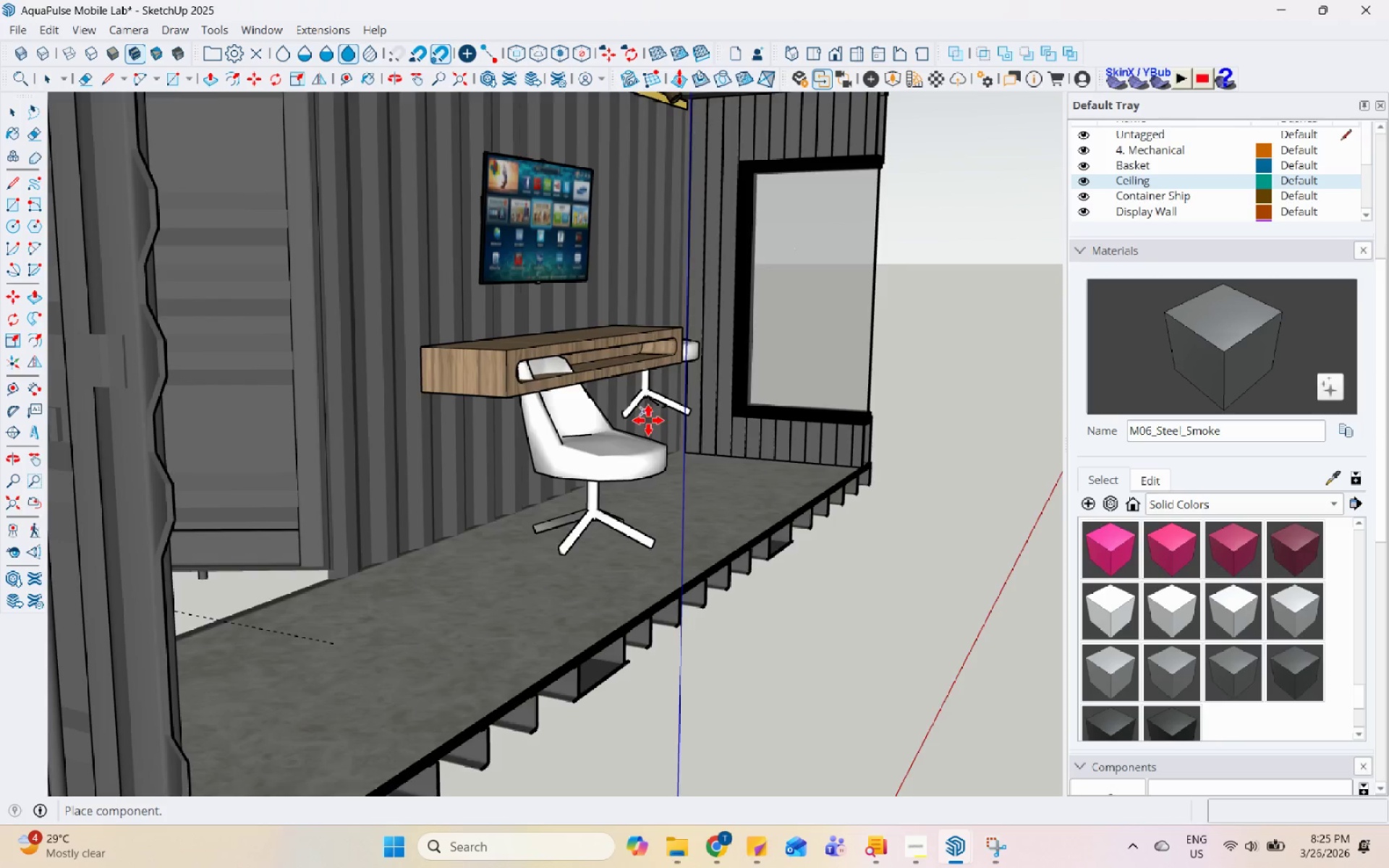 
scroll: coordinate [650, 473], scroll_direction: down, amount: 3.0
 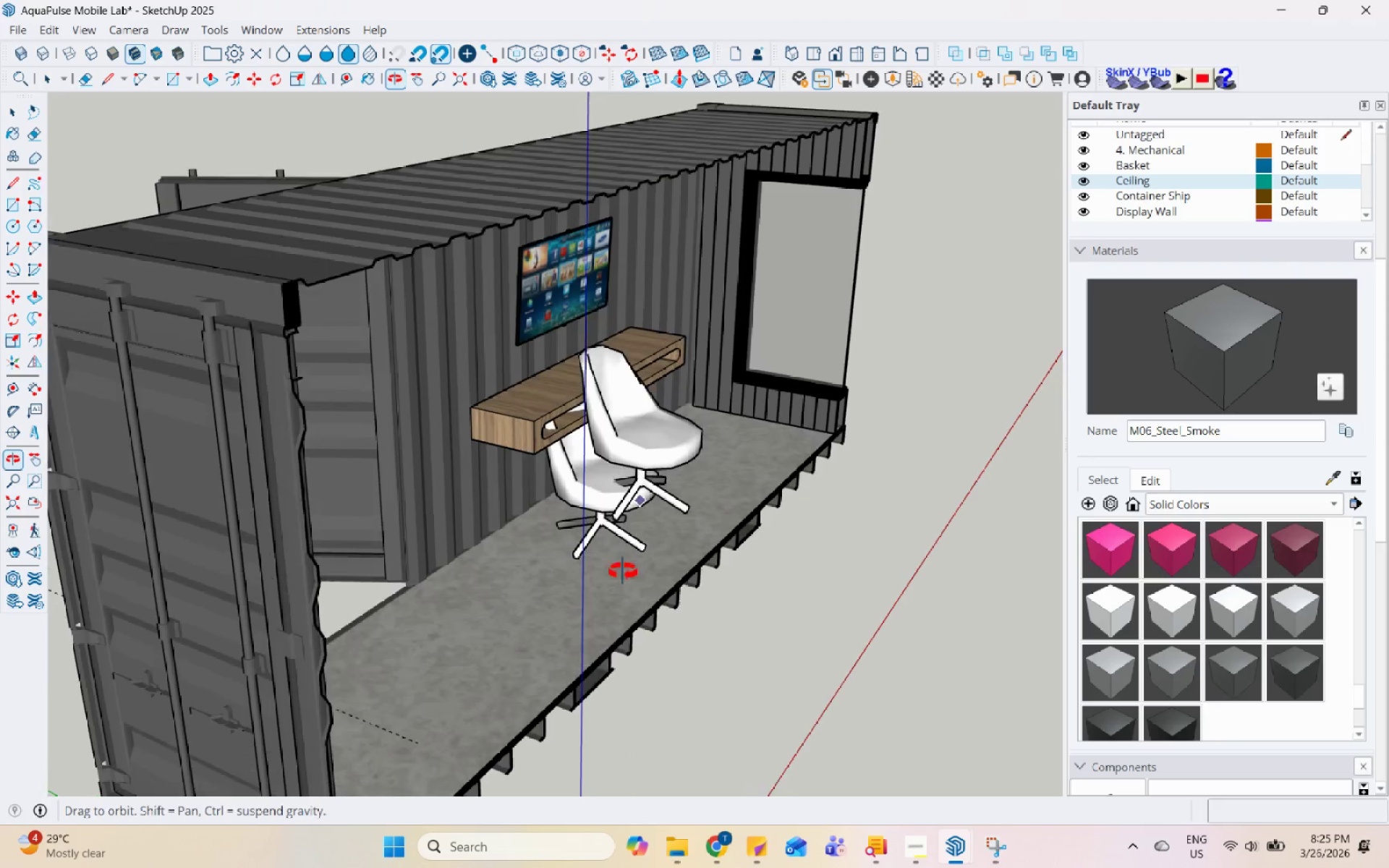 
key(Escape)
 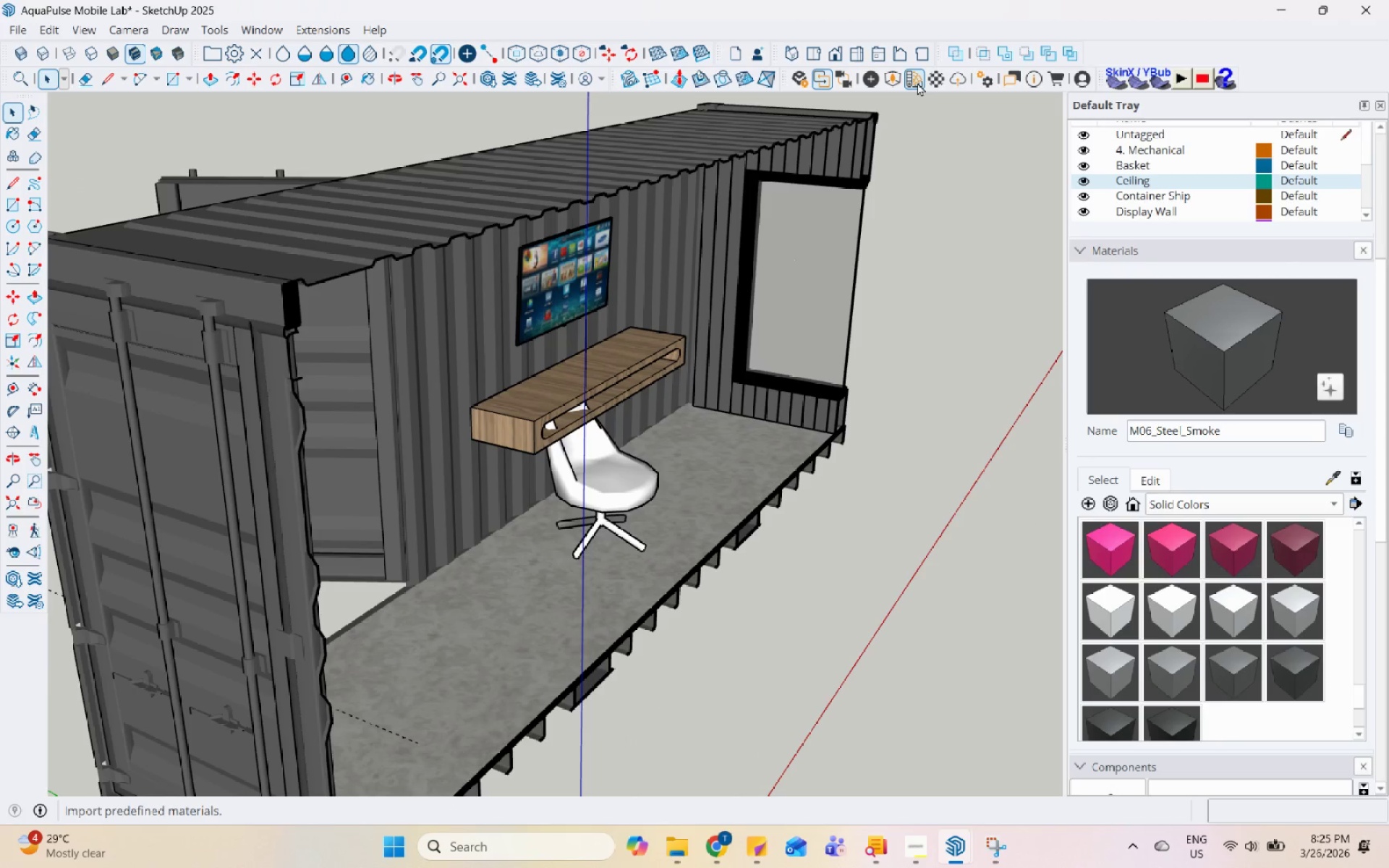 
left_click([891, 84])
 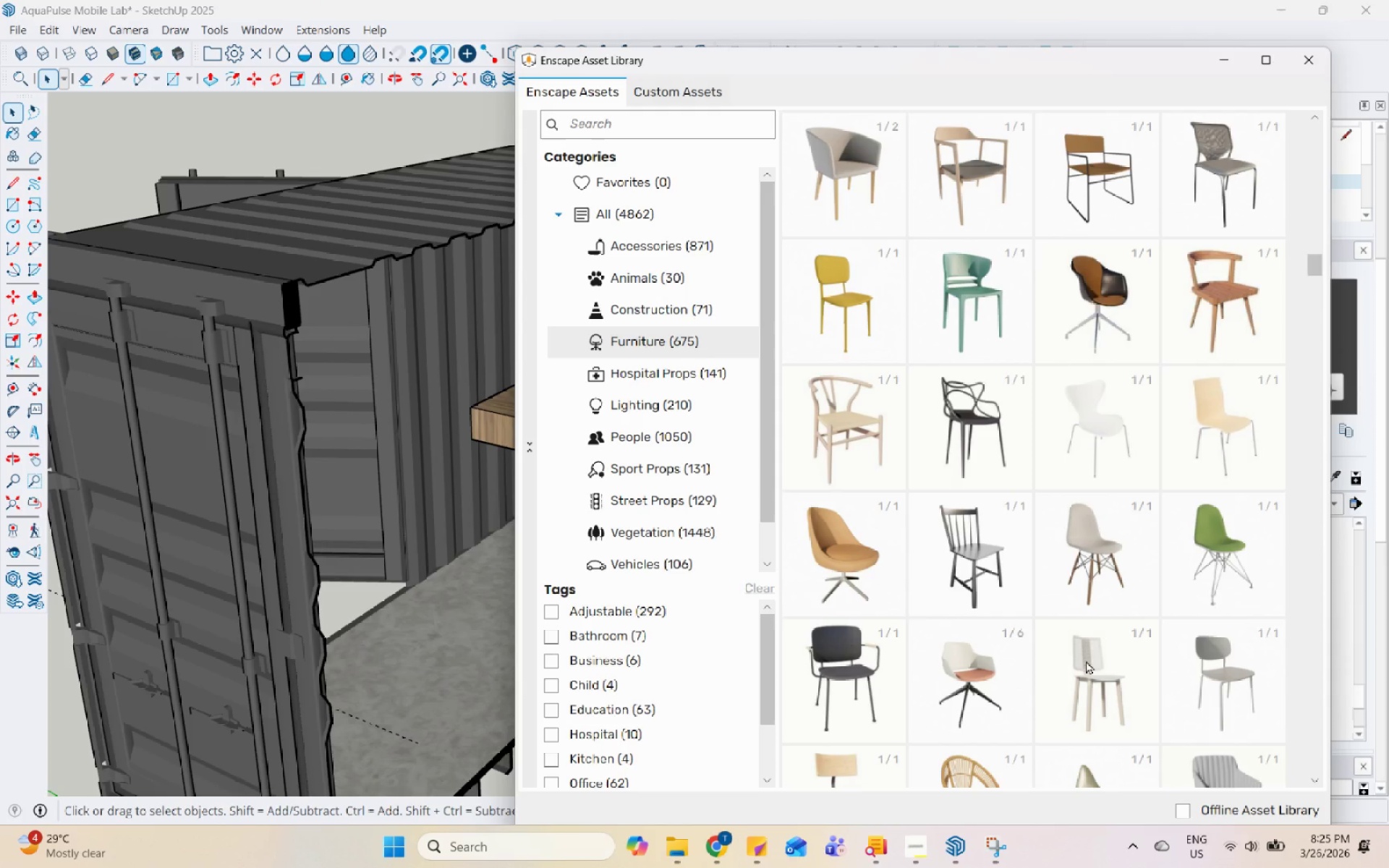 
scroll: coordinate [1086, 660], scroll_direction: down, amount: 6.0
 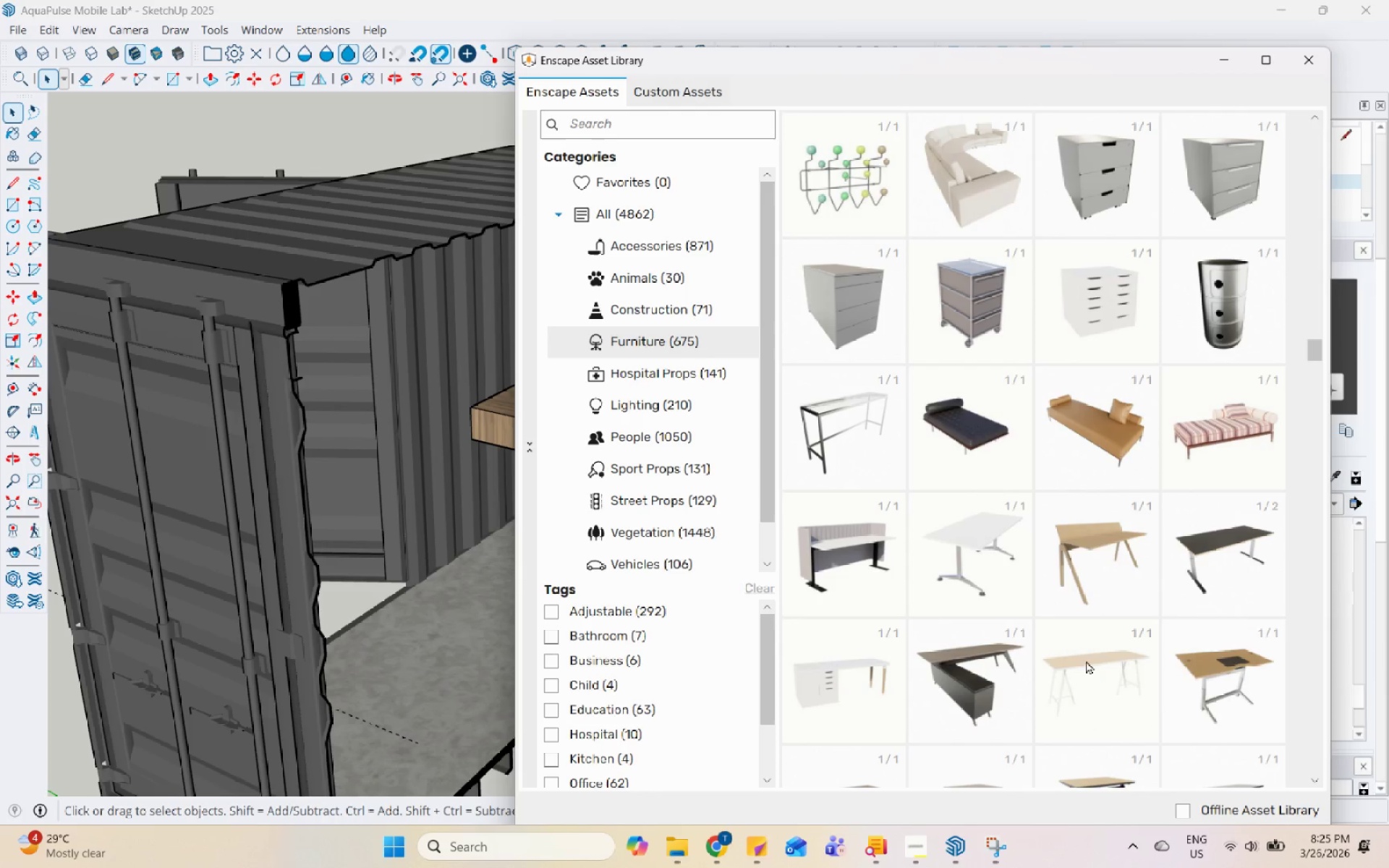 
scroll: coordinate [1086, 660], scroll_direction: down, amount: 9.0
 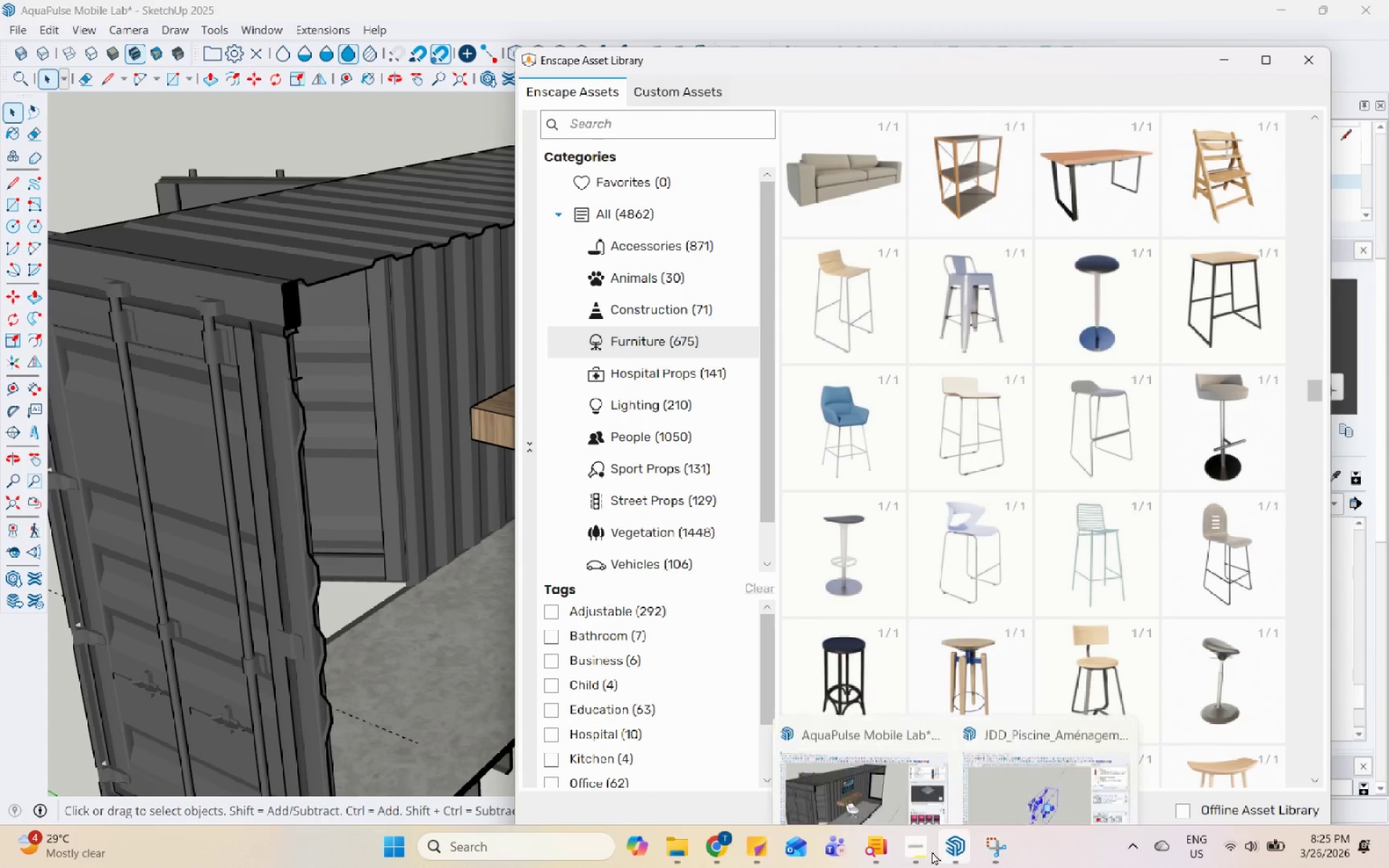 
scroll: coordinate [1156, 549], scroll_direction: down, amount: 3.0
 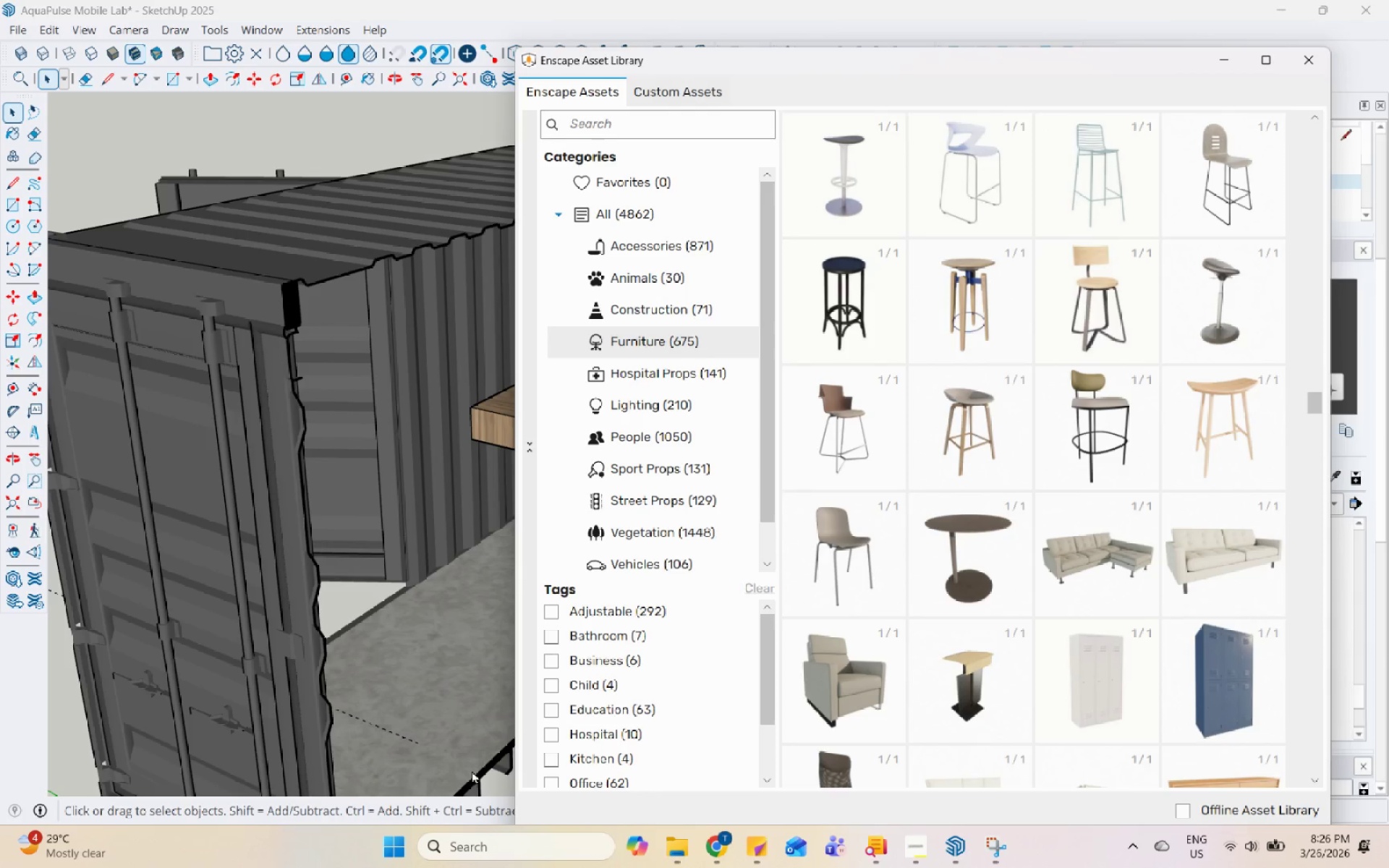 
wait(7.72)
 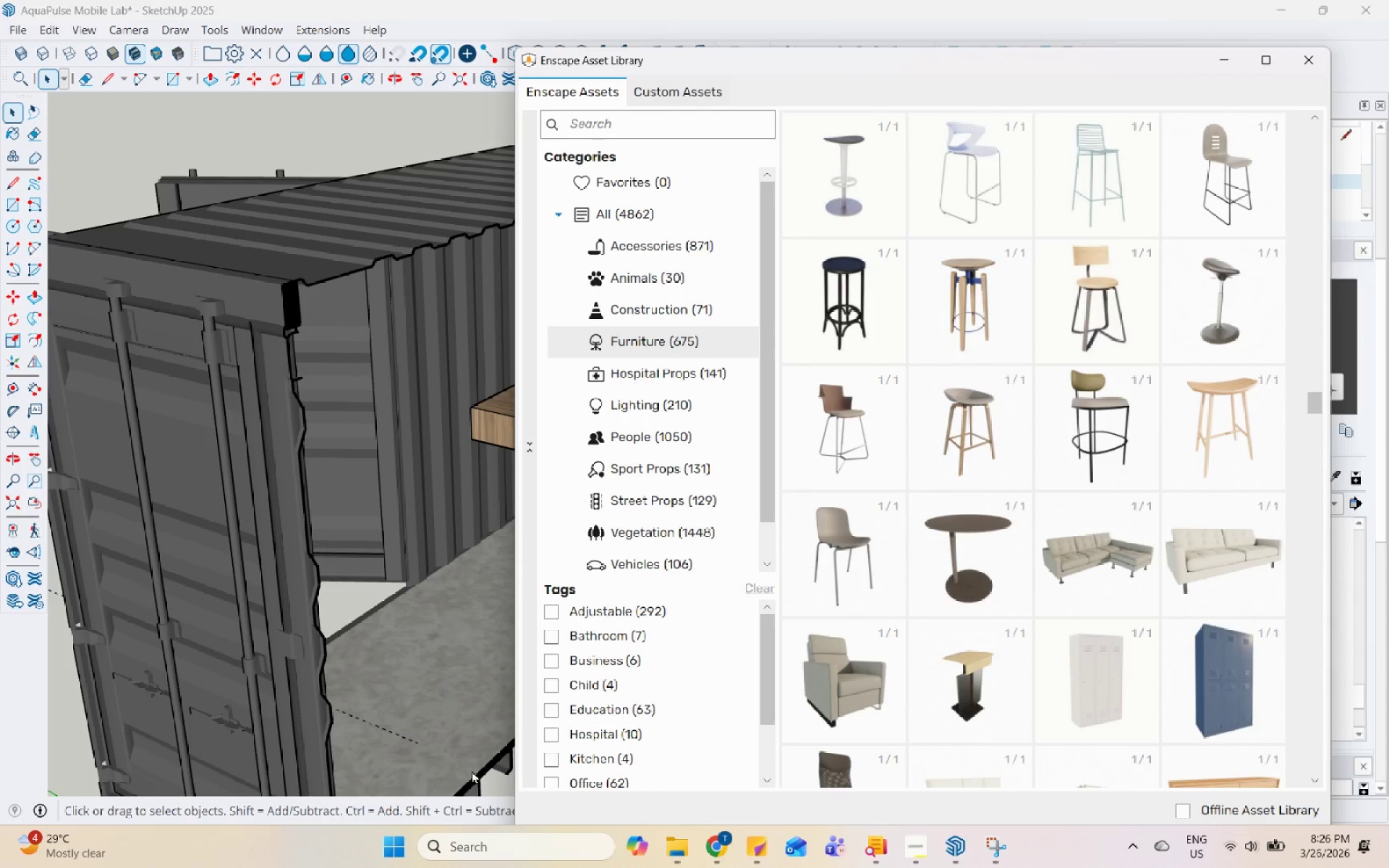 
double_click([699, 305])
 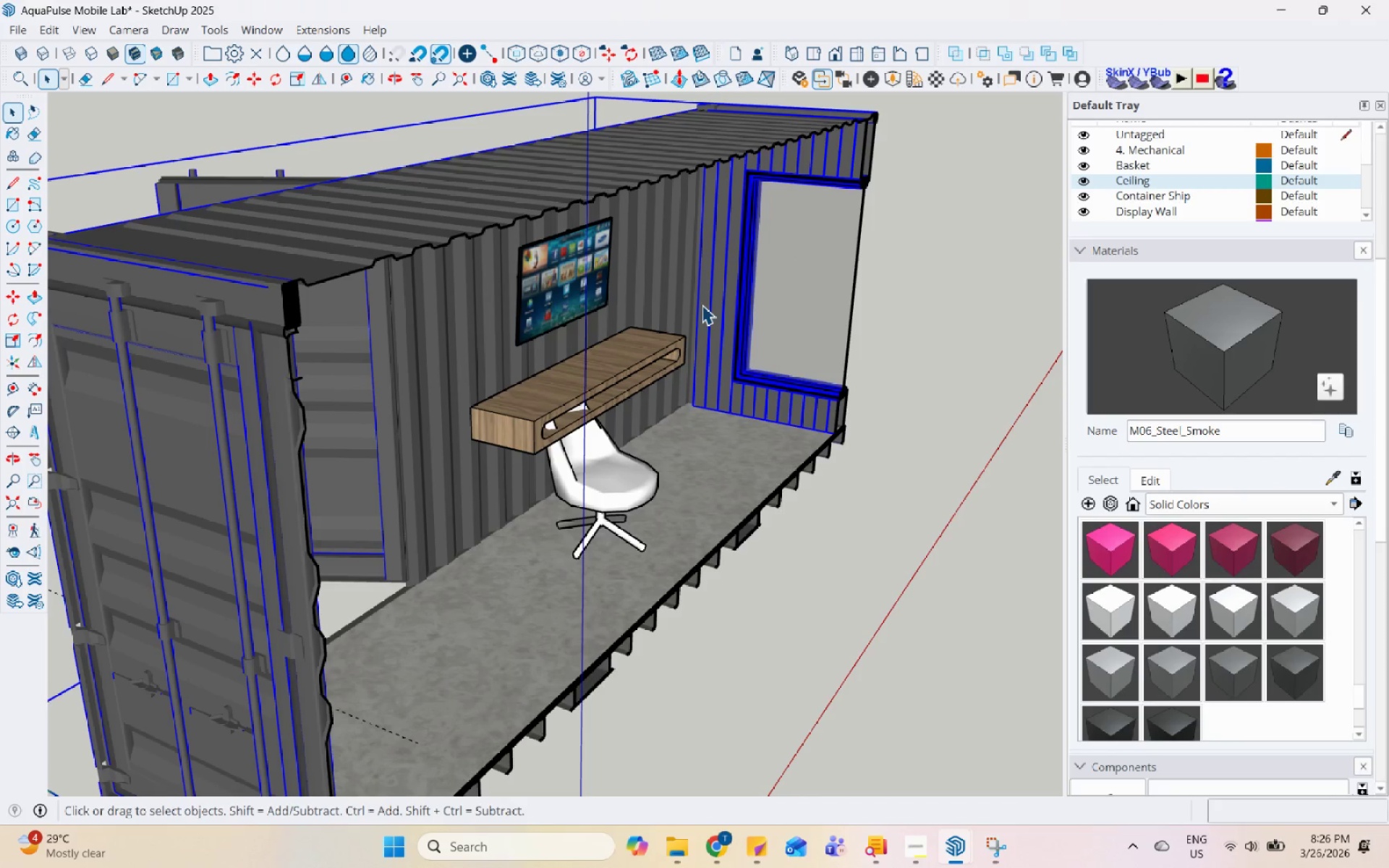 
hold_key(key=Space, duration=1.5)
 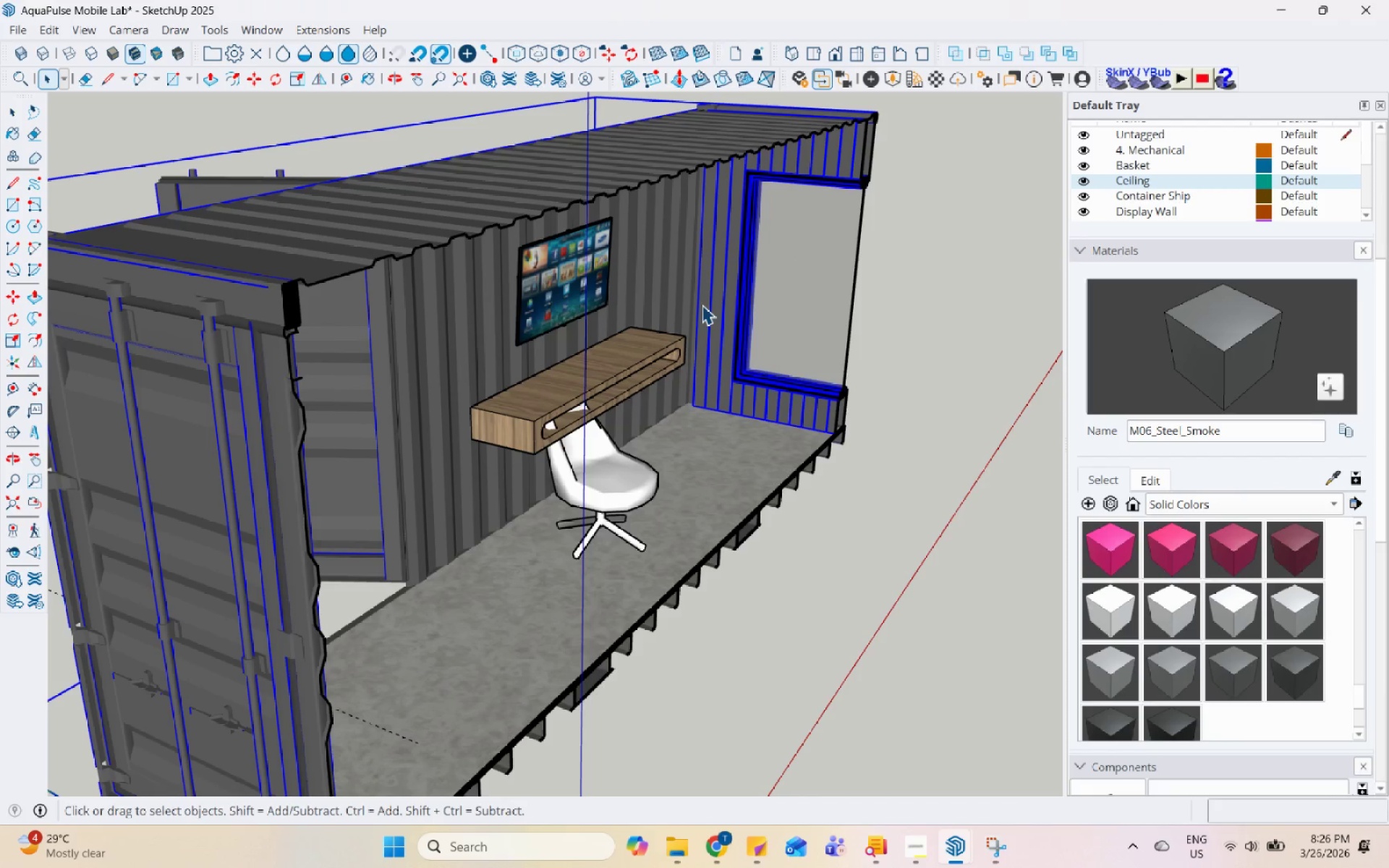 
hold_key(key=Space, duration=1.51)
 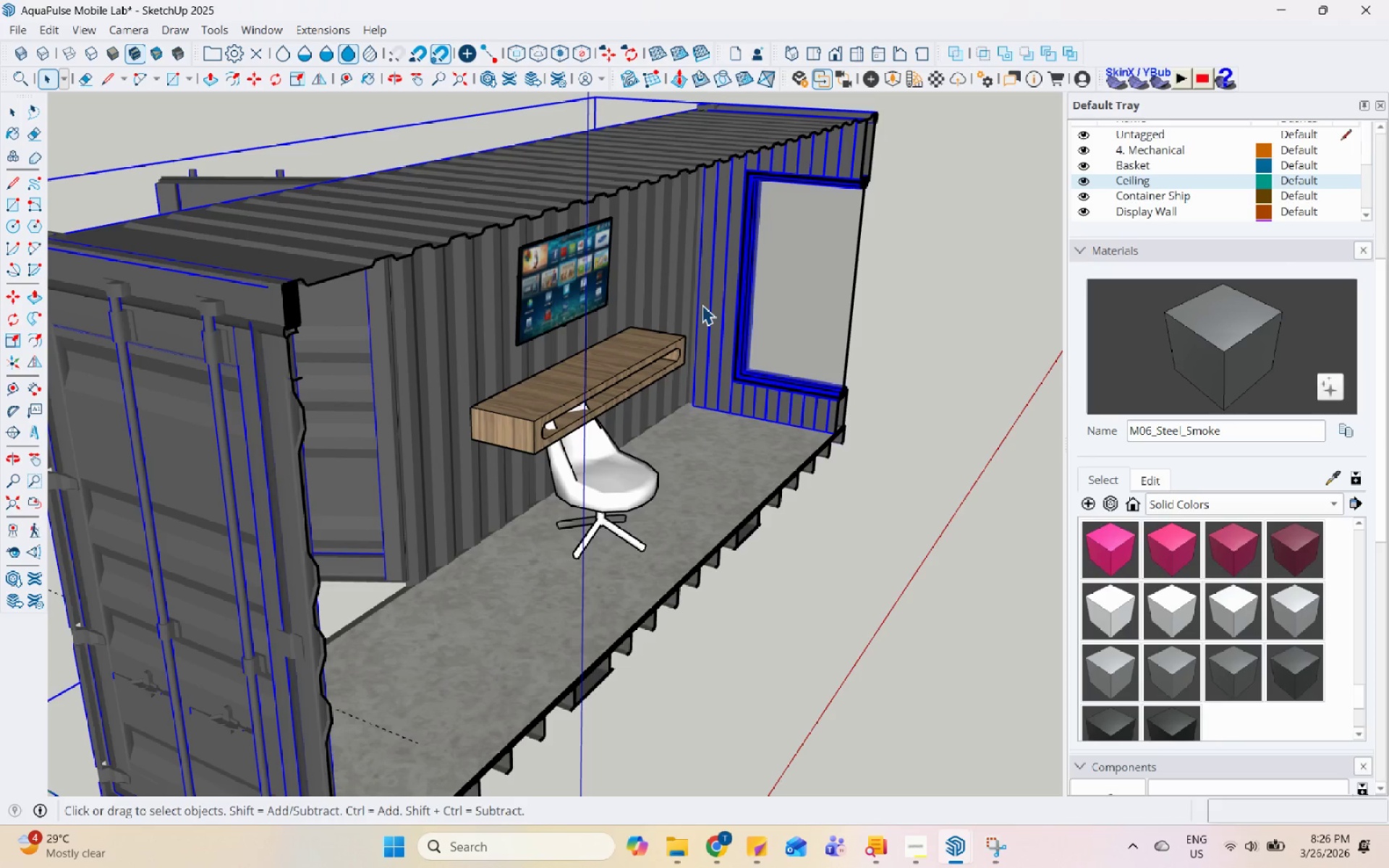 
hold_key(key=Space, duration=1.53)
 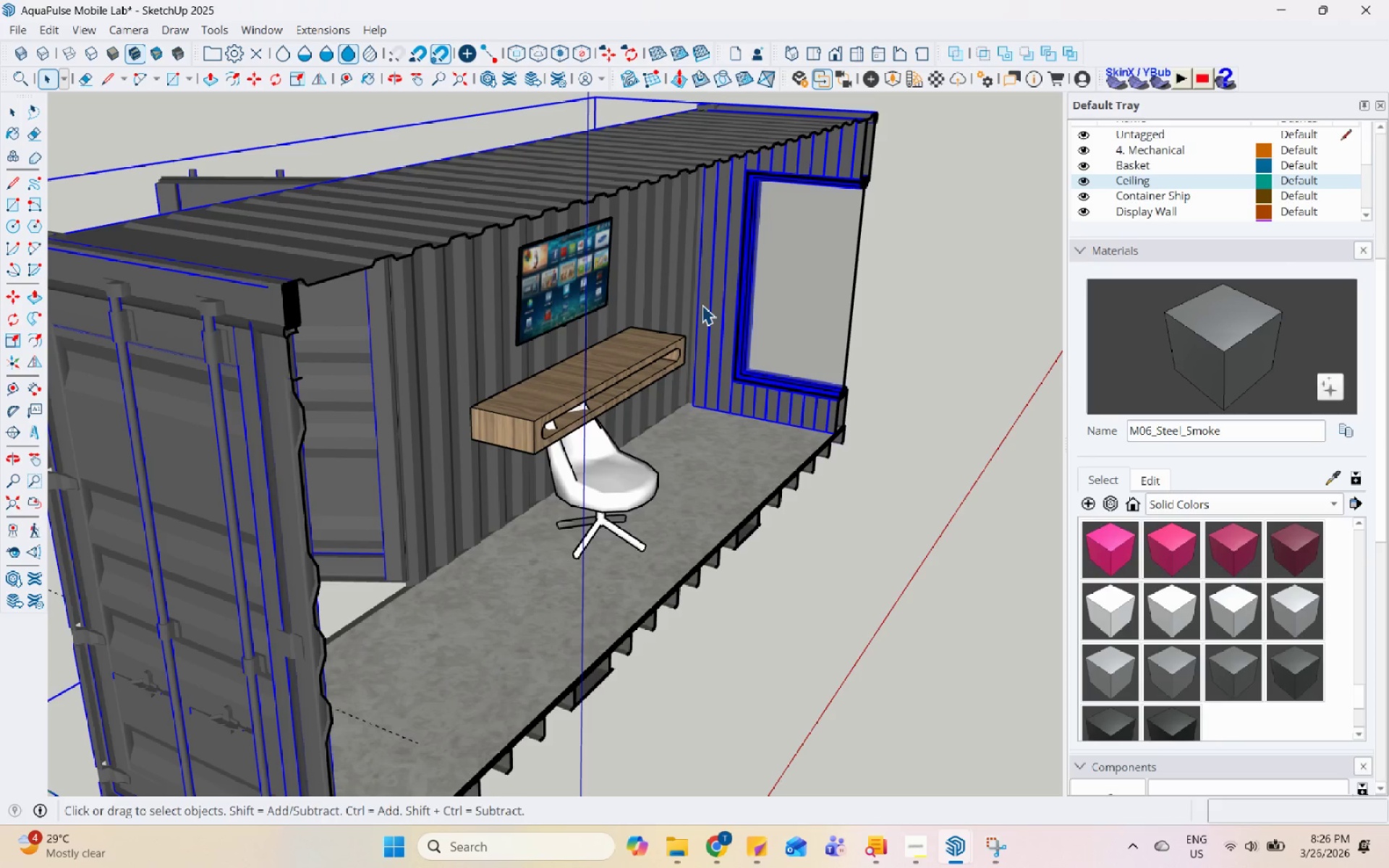 
hold_key(key=Space, duration=1.52)
 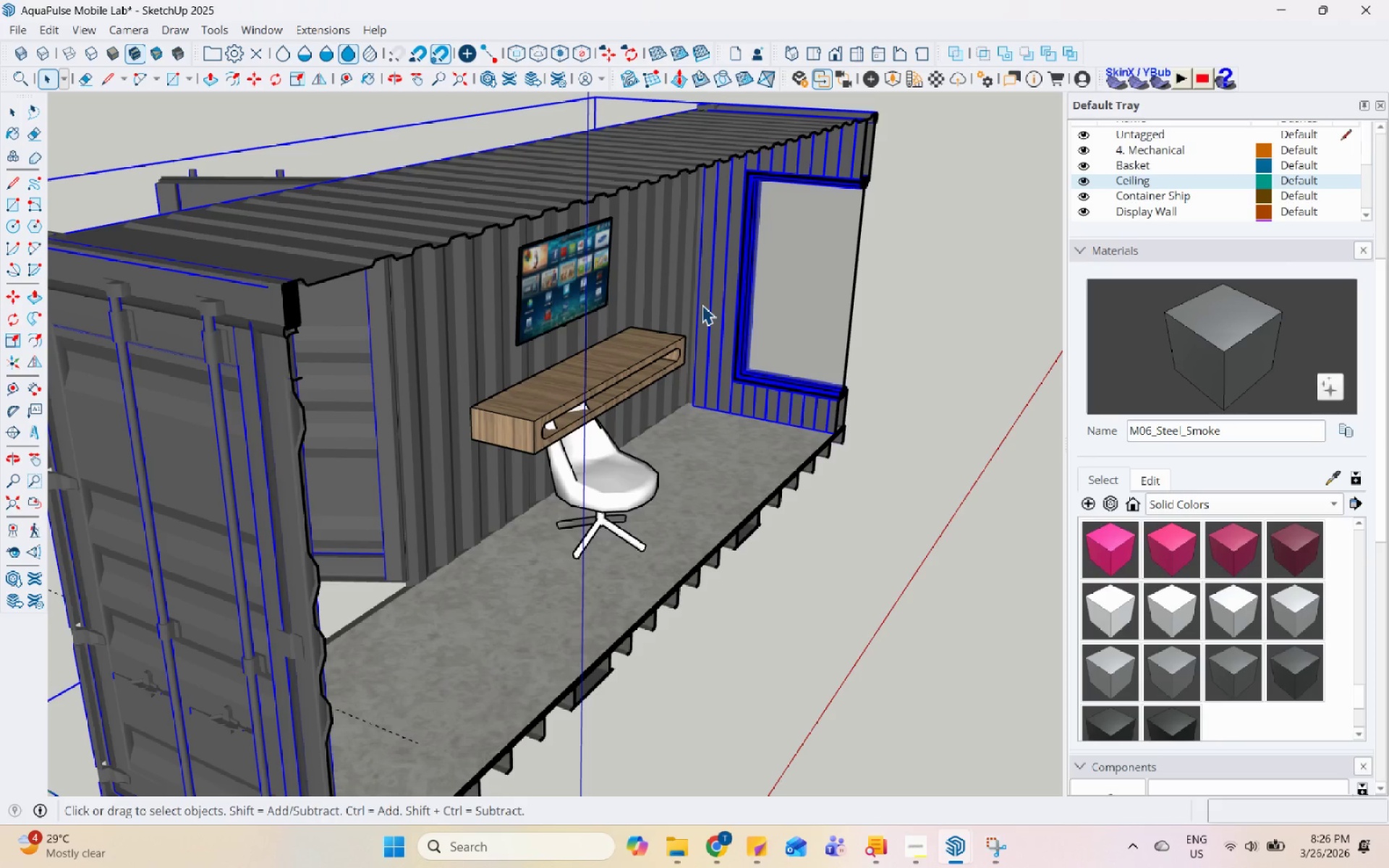 
hold_key(key=Space, duration=1.51)
 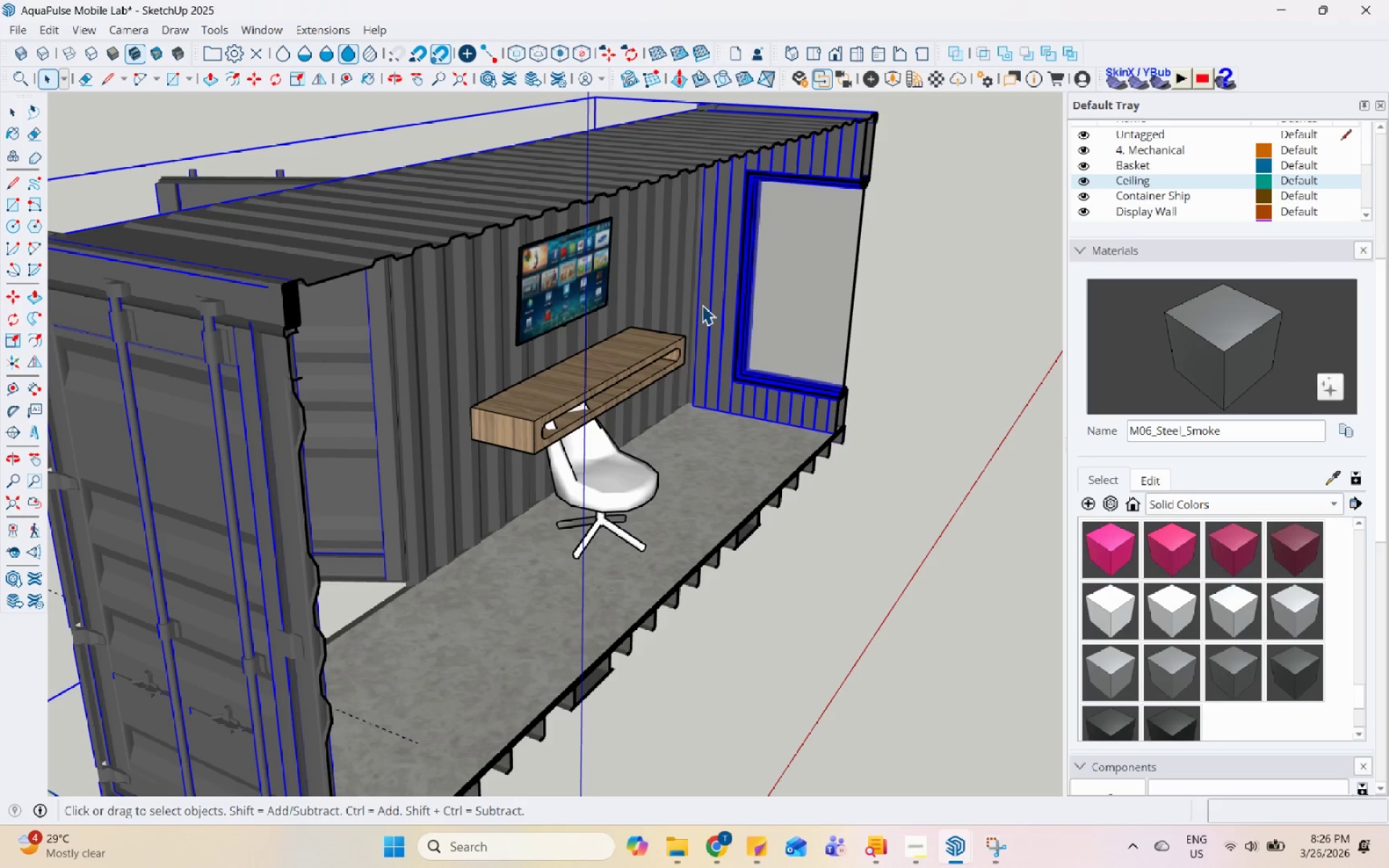 
hold_key(key=Space, duration=1.51)
 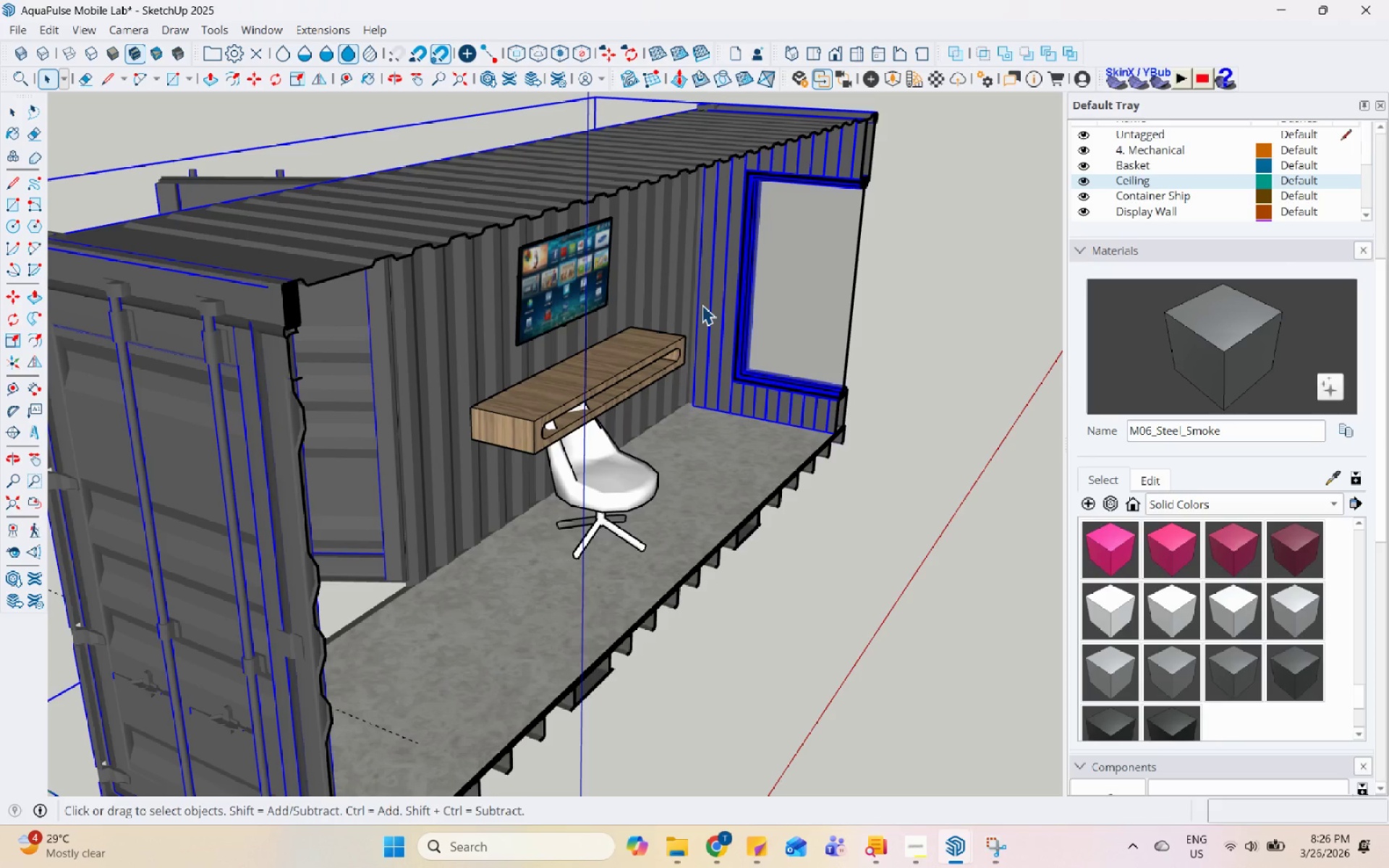 
hold_key(key=Space, duration=1.53)
 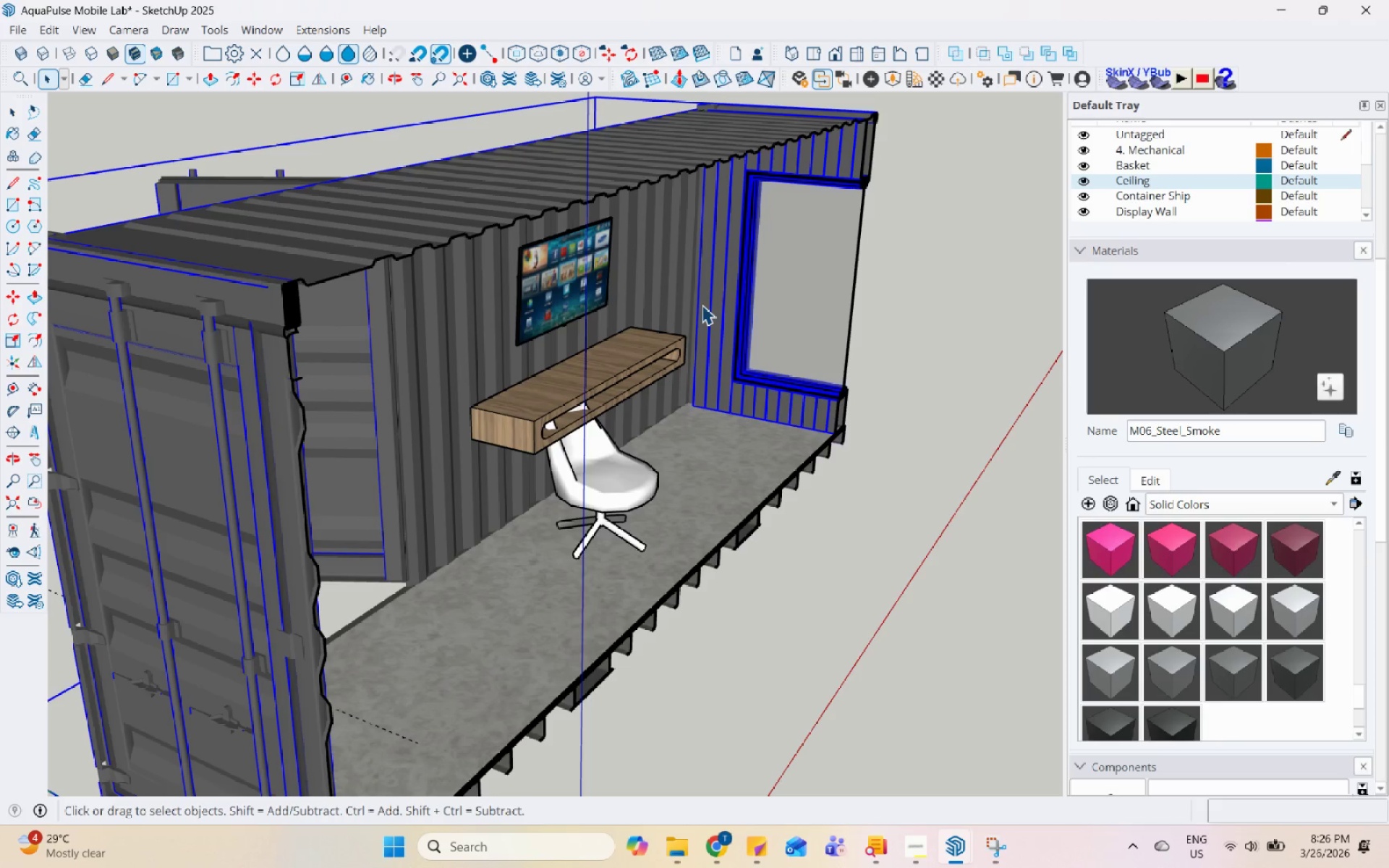 
hold_key(key=Space, duration=1.51)
 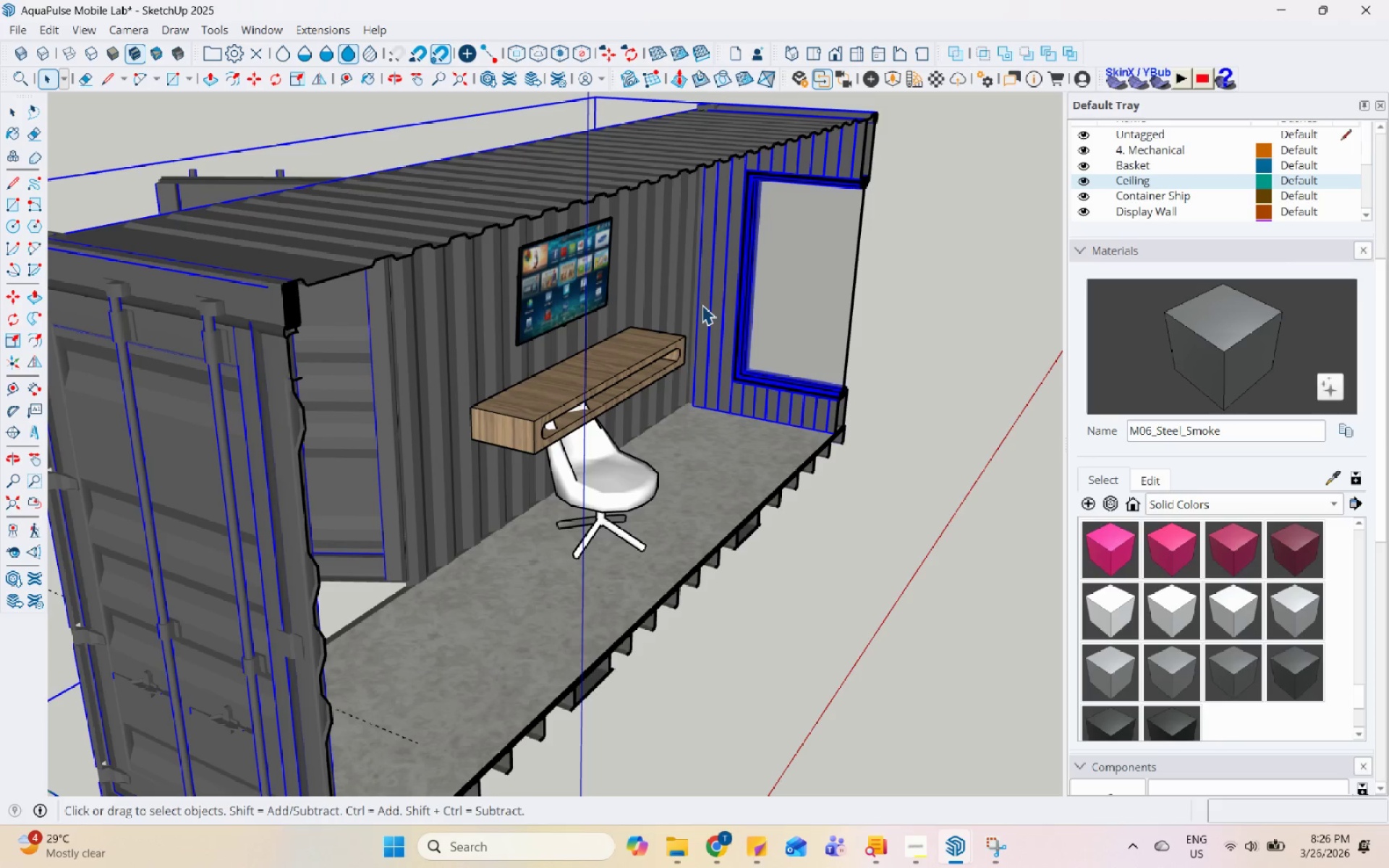 
hold_key(key=Space, duration=1.51)
 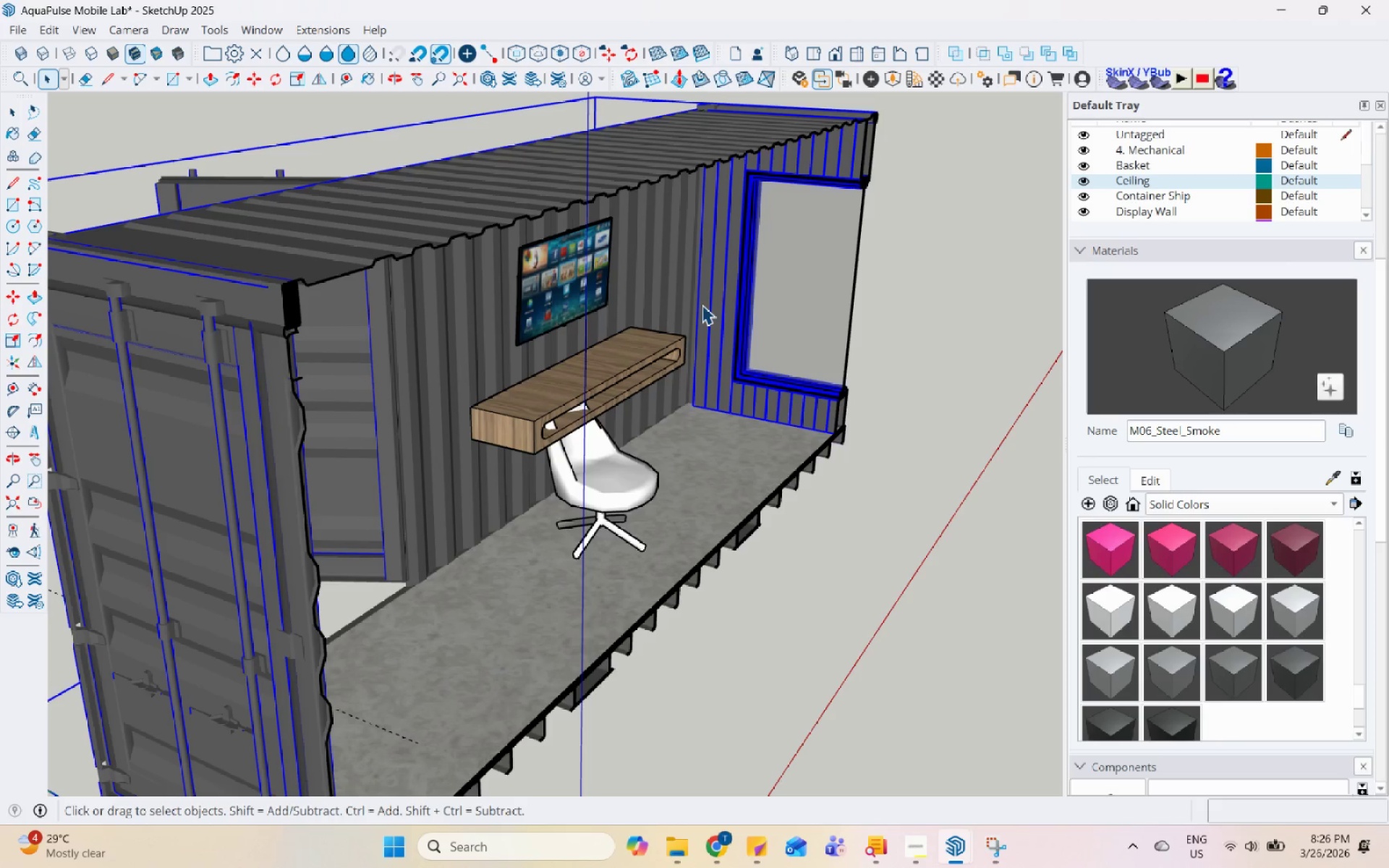 
hold_key(key=Space, duration=1.52)
 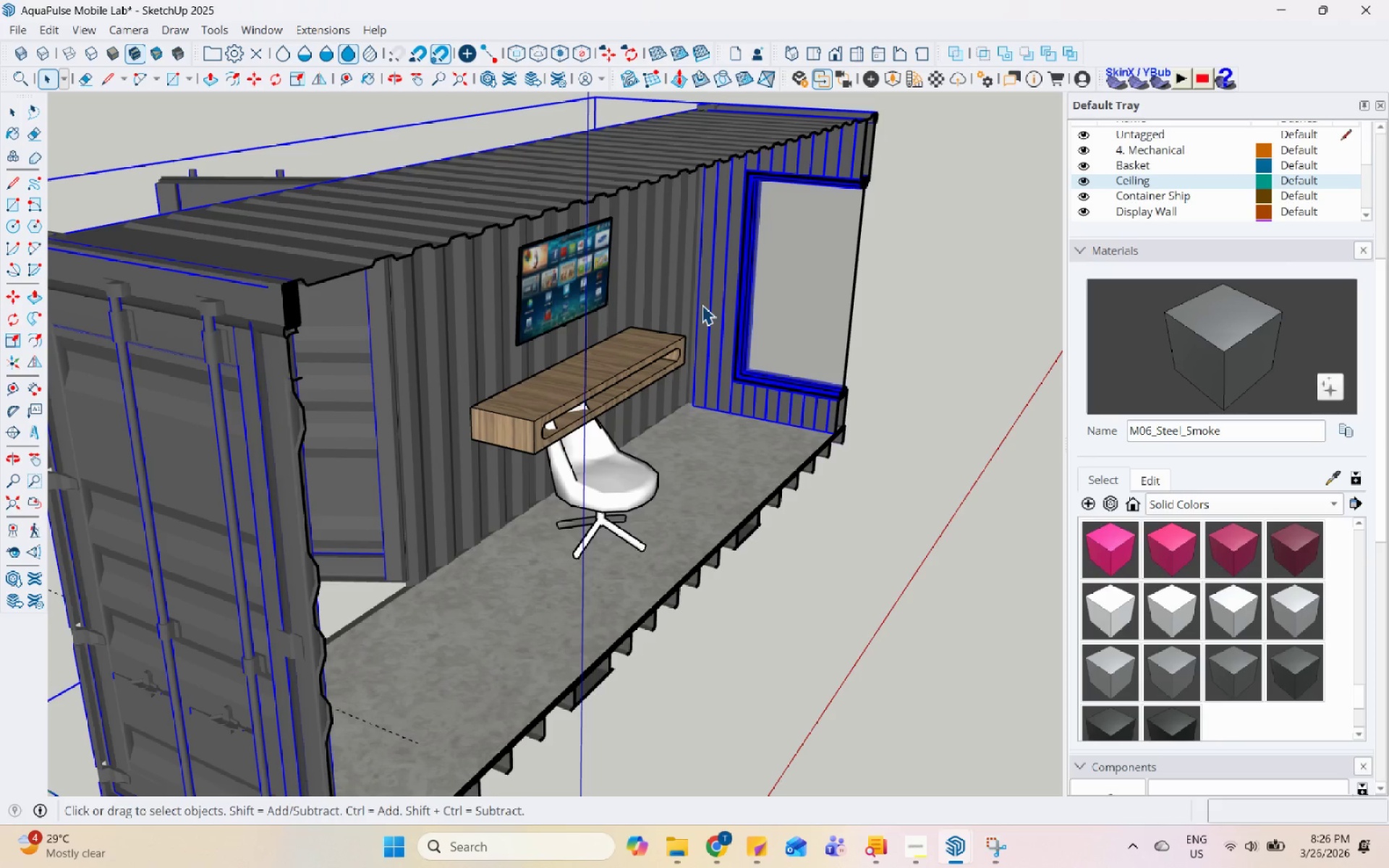 
hold_key(key=Space, duration=1.51)
 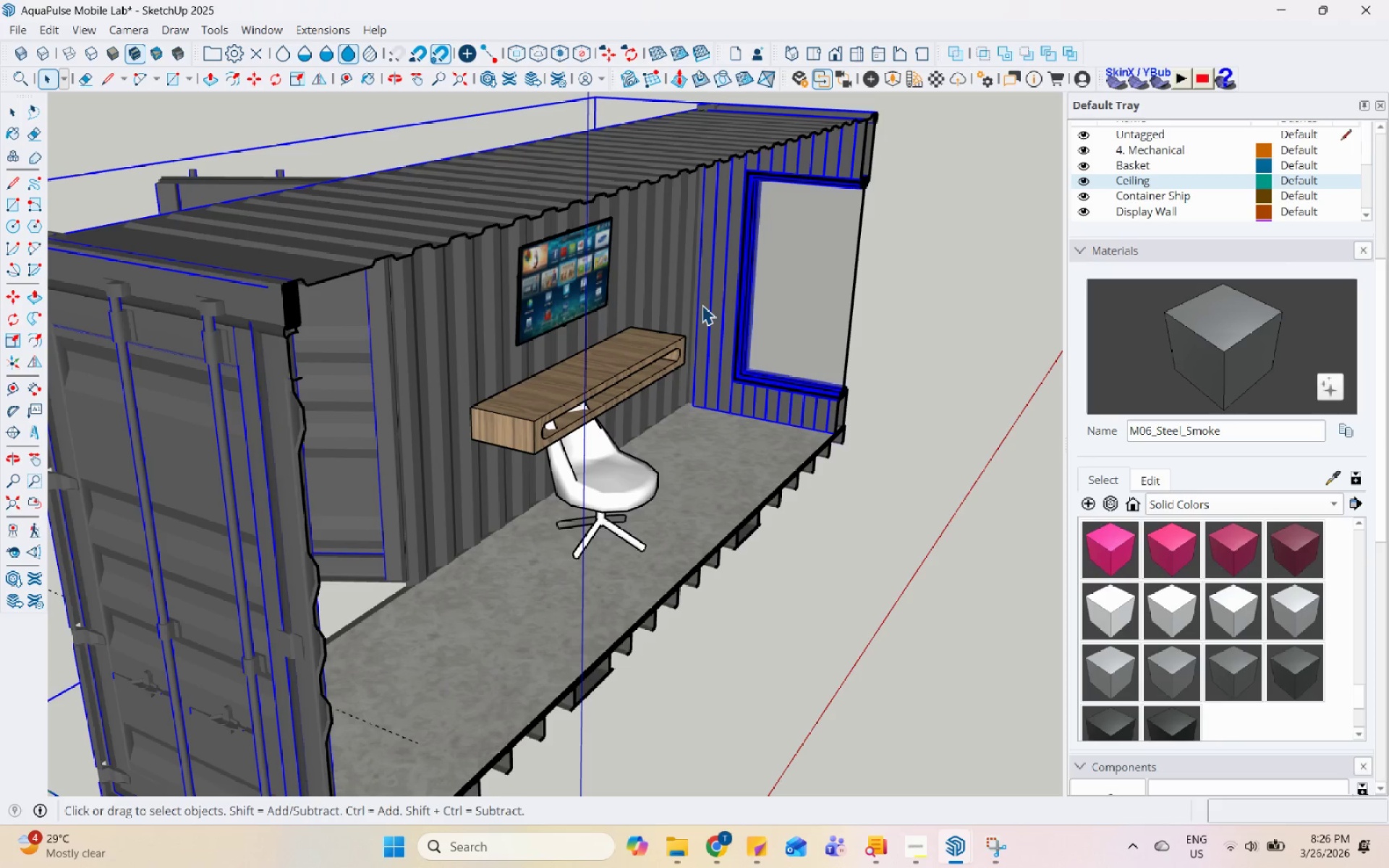 
hold_key(key=Space, duration=1.52)
 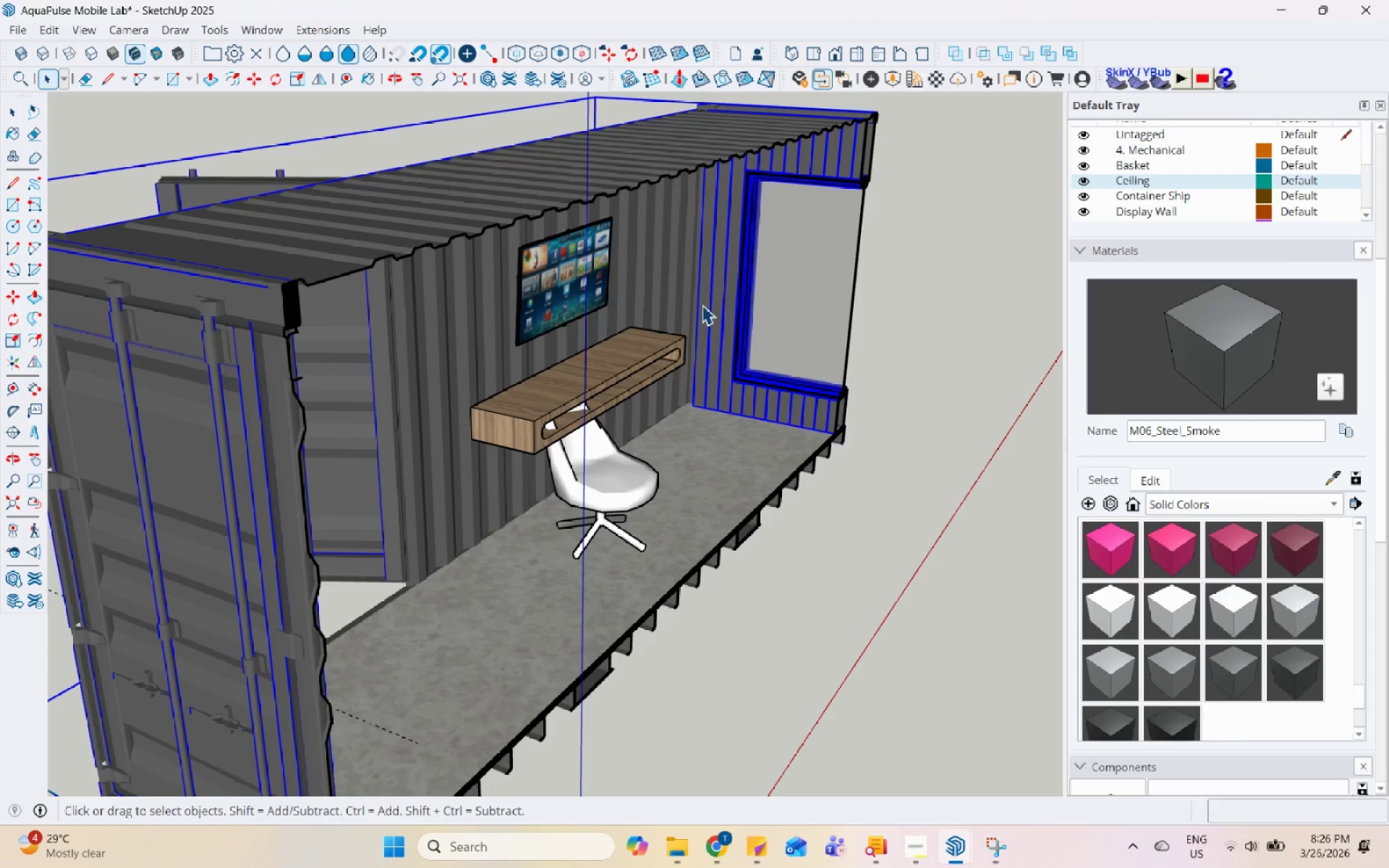 
hold_key(key=Space, duration=1.51)
 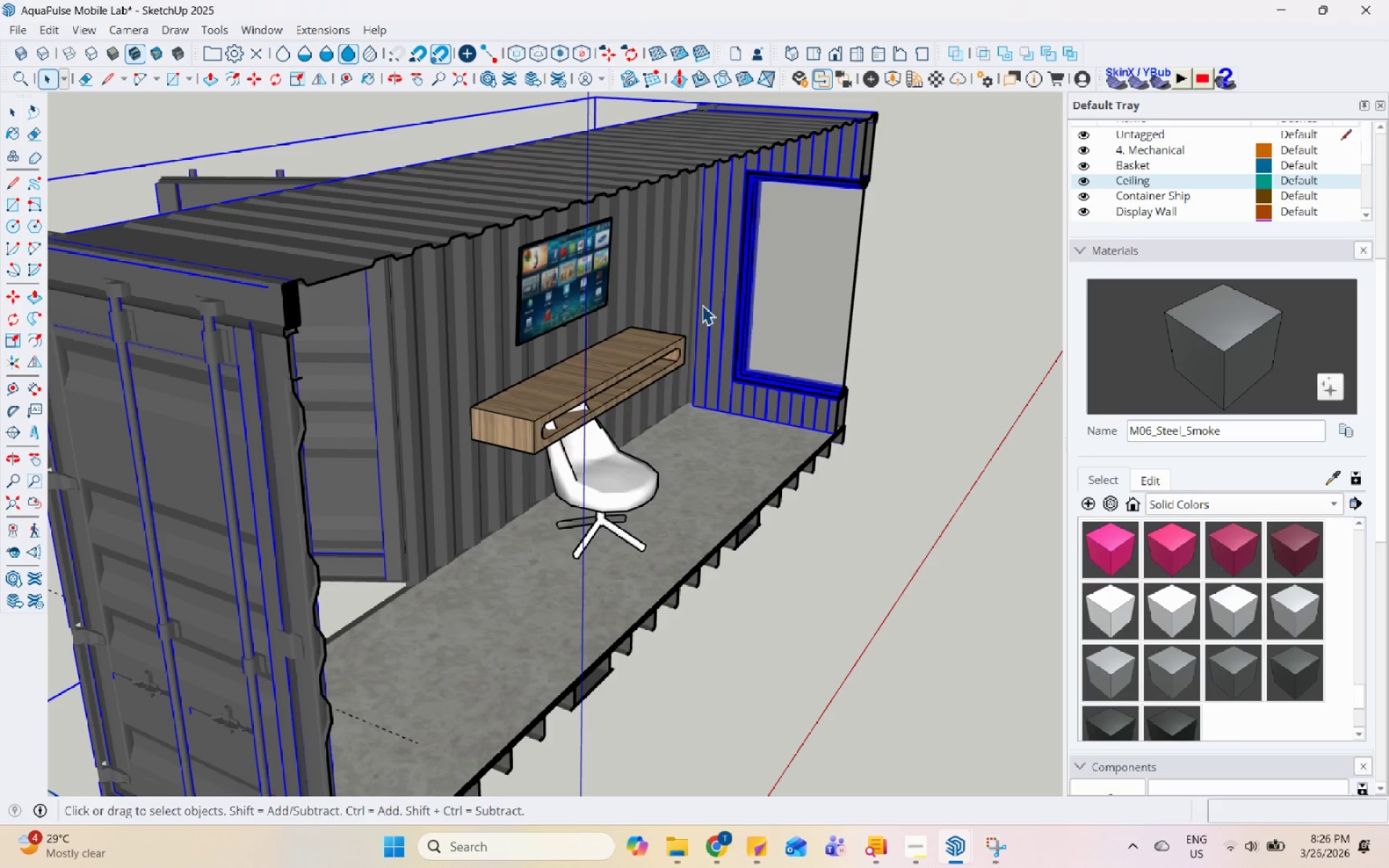 
hold_key(key=Space, duration=1.53)
 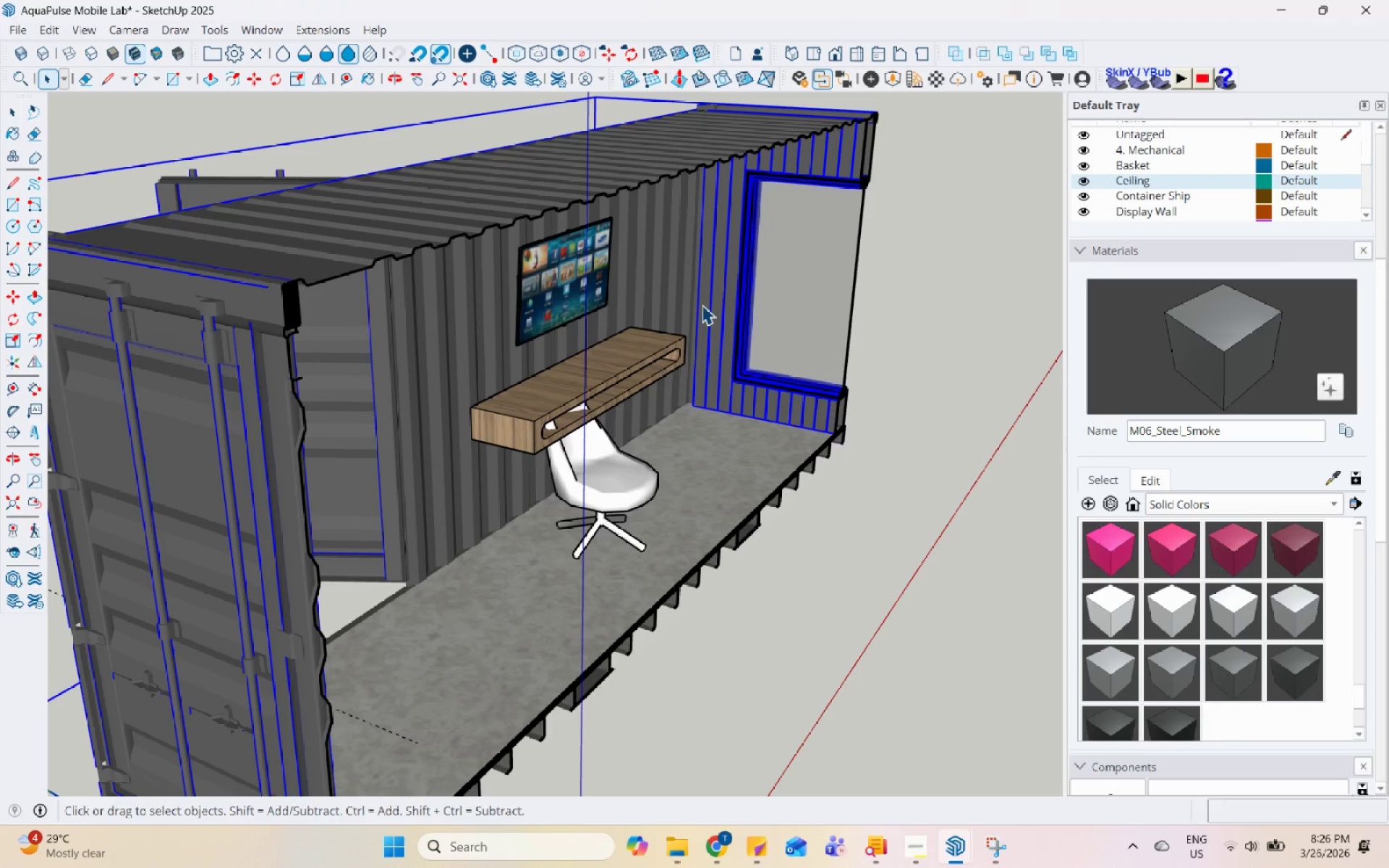 
hold_key(key=Space, duration=1.51)
 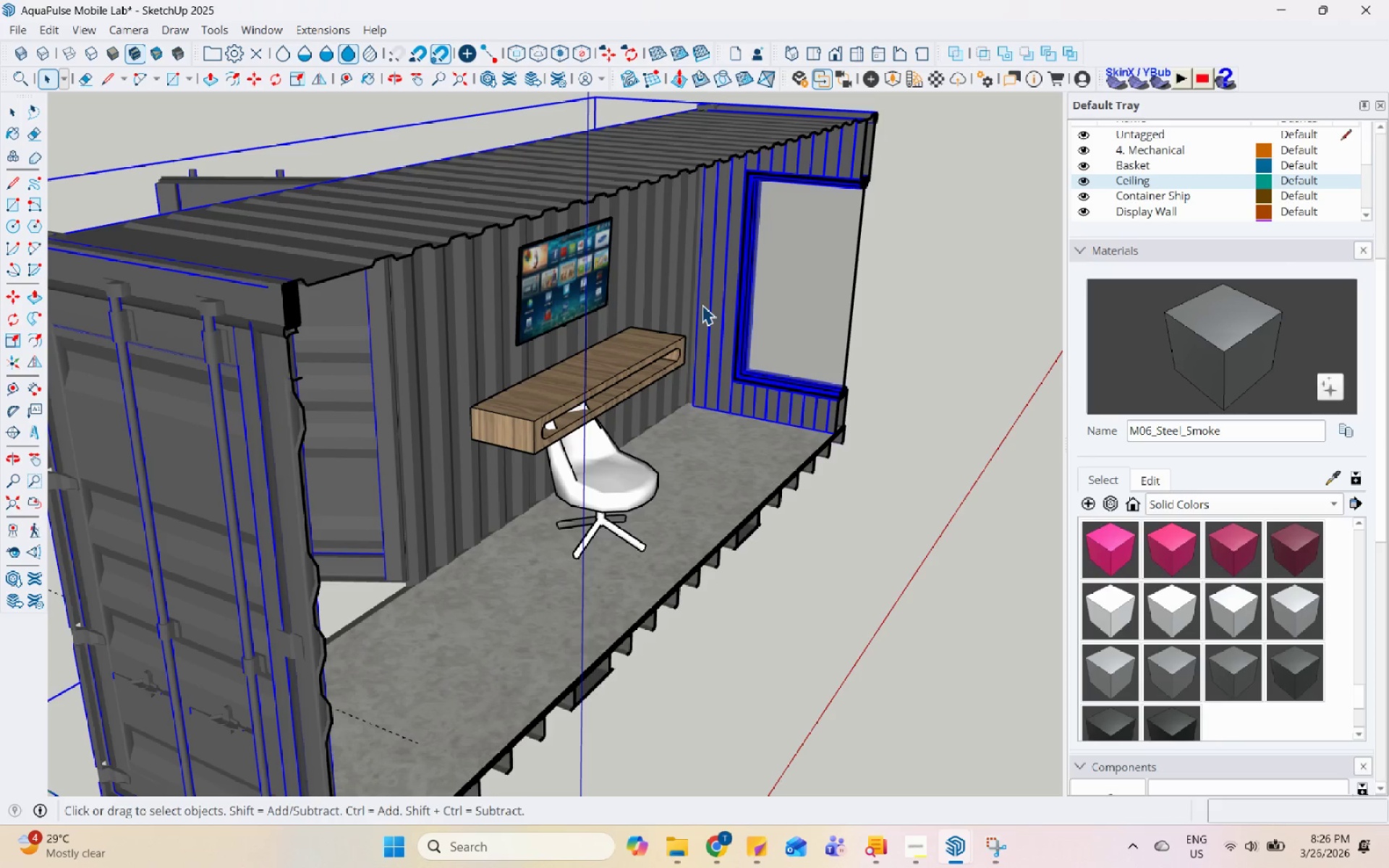 
hold_key(key=Space, duration=1.51)
 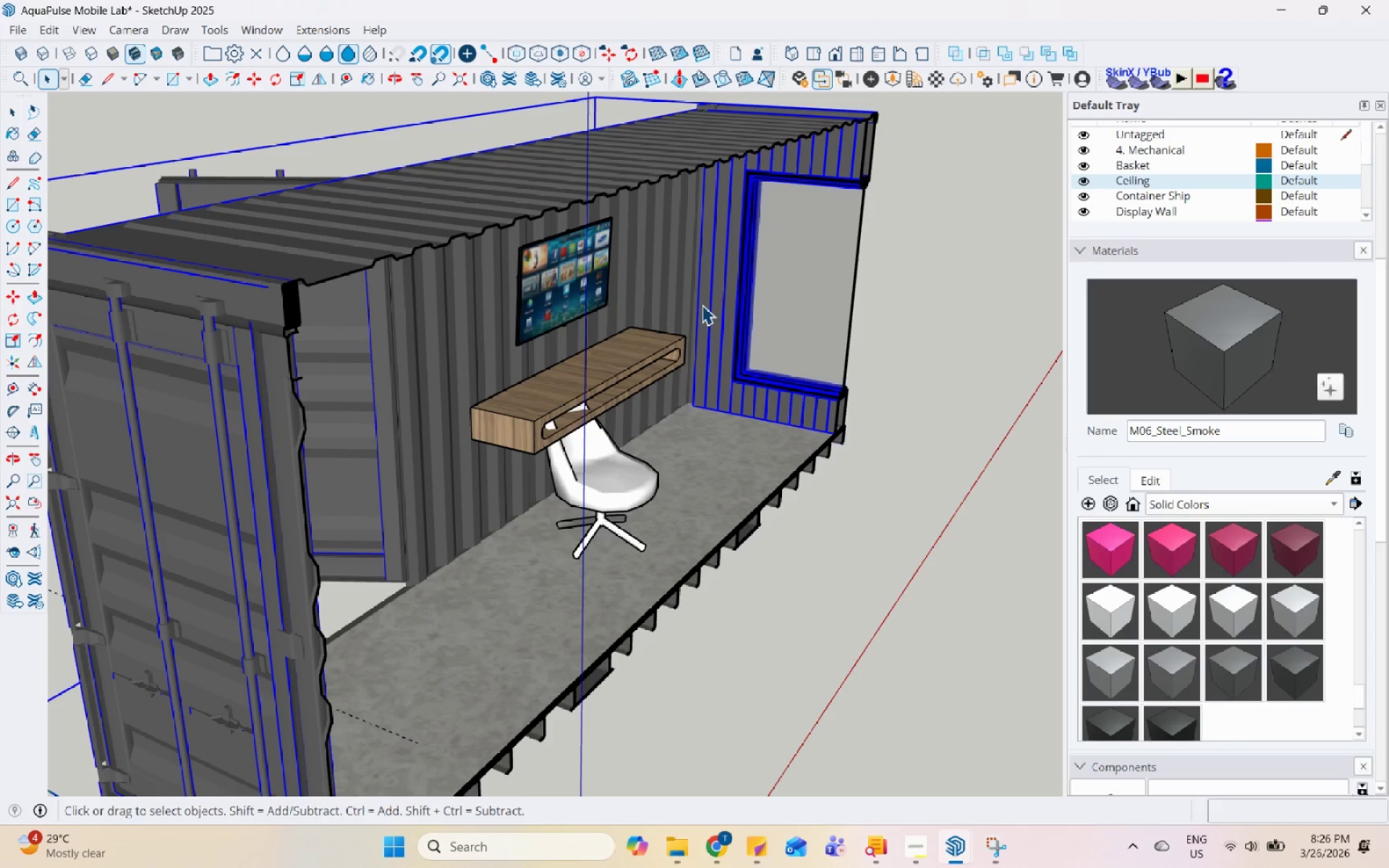 
hold_key(key=Space, duration=1.52)
 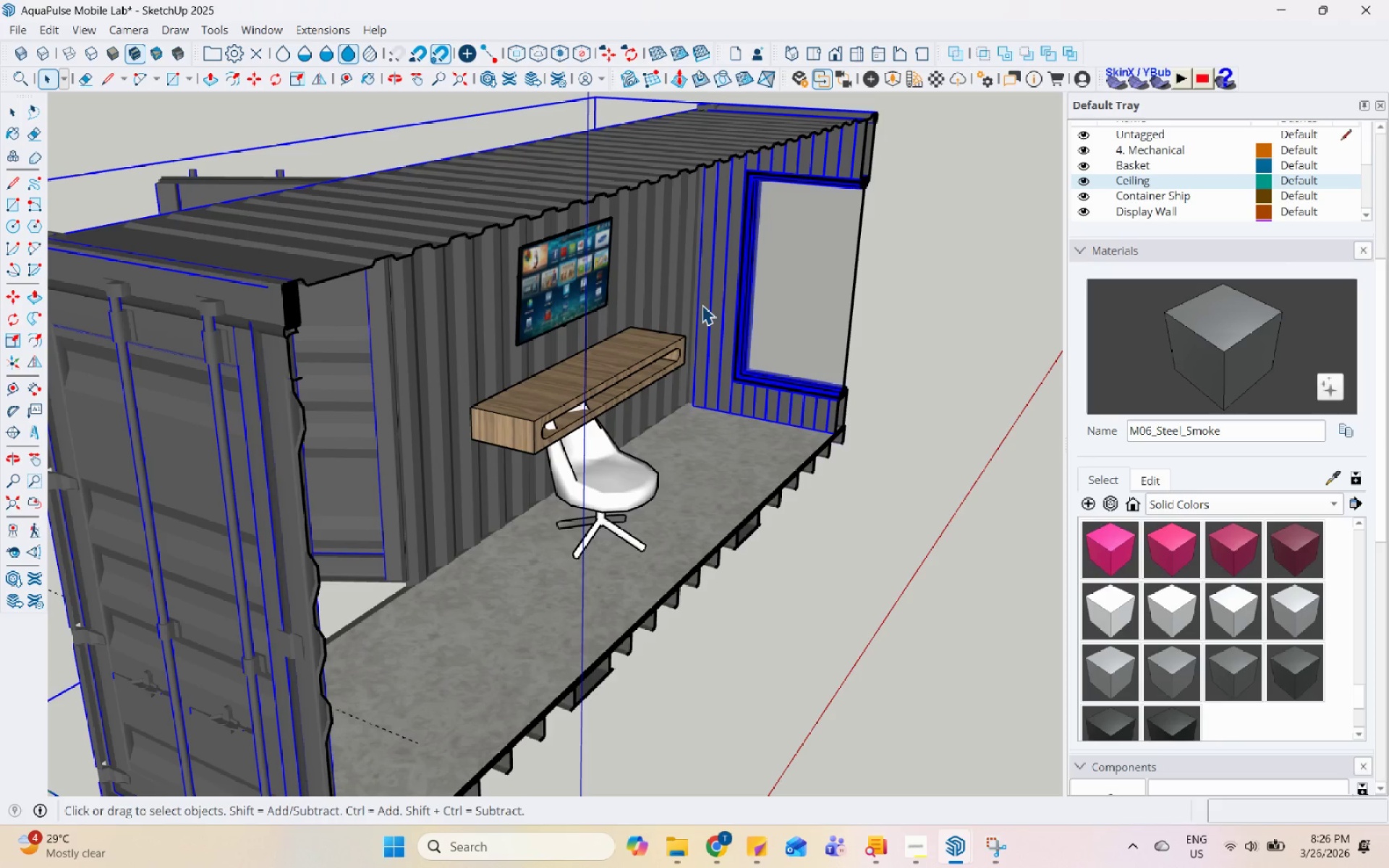 
hold_key(key=Space, duration=1.51)
 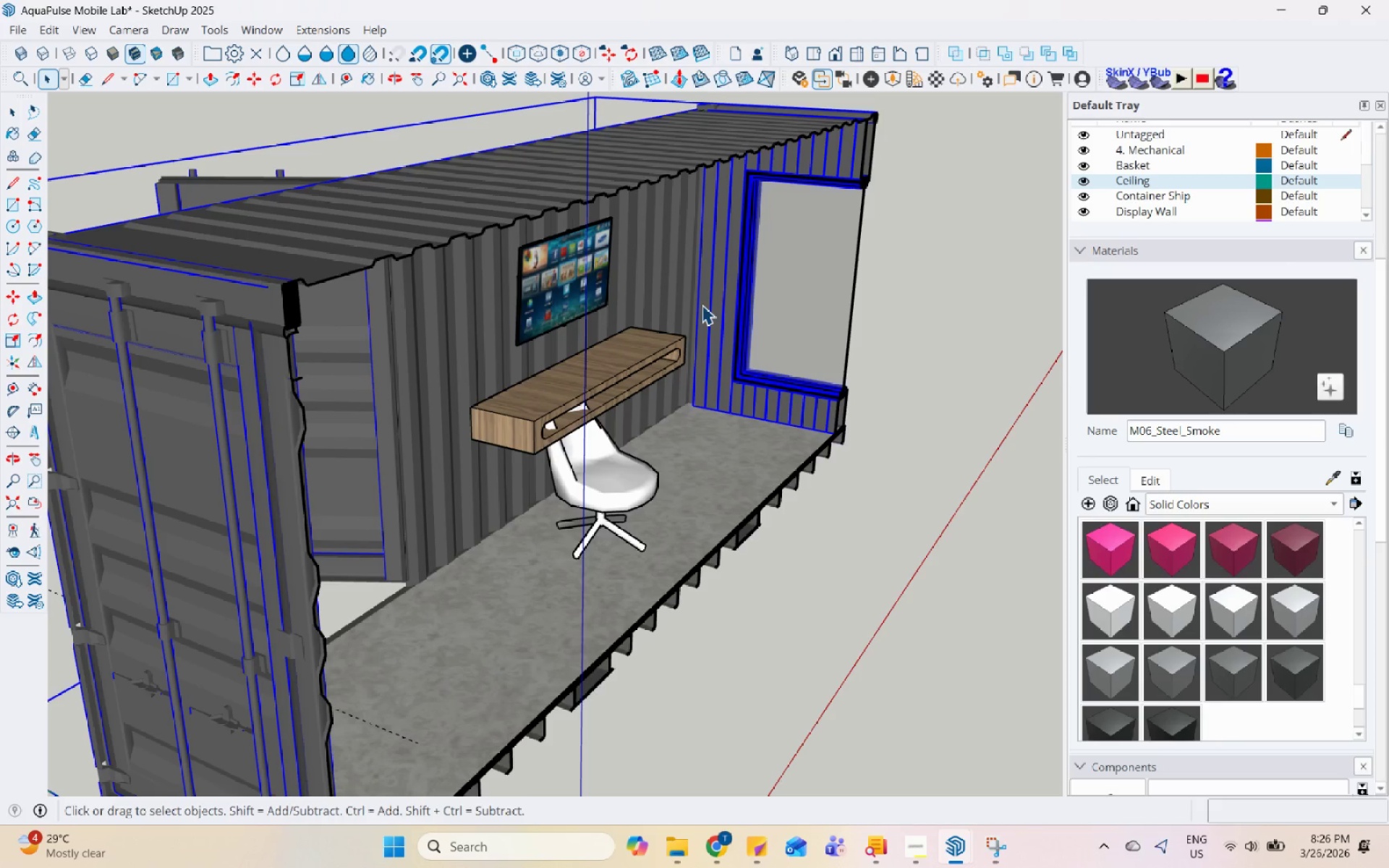 
hold_key(key=Space, duration=1.51)
 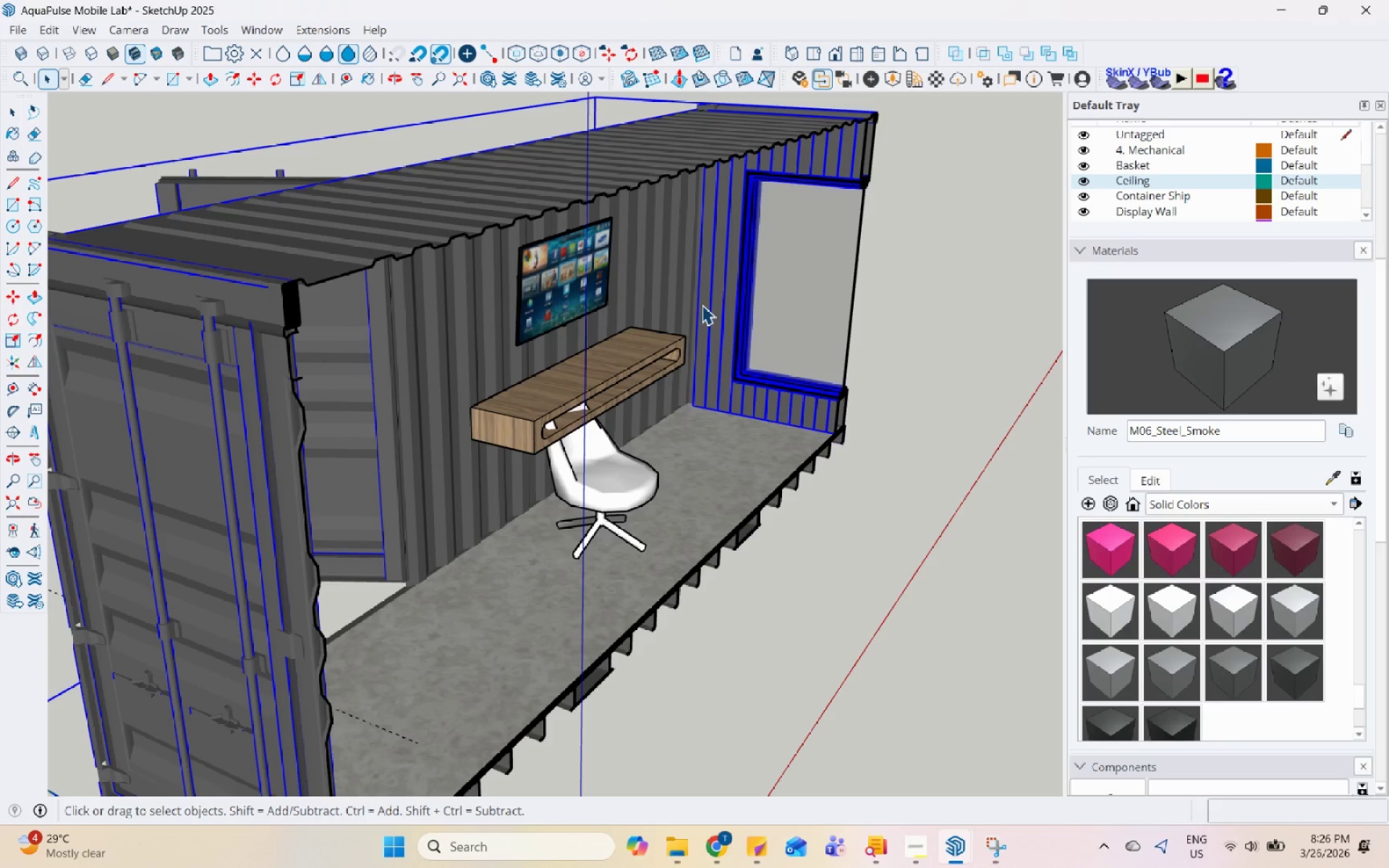 
hold_key(key=Space, duration=1.53)
 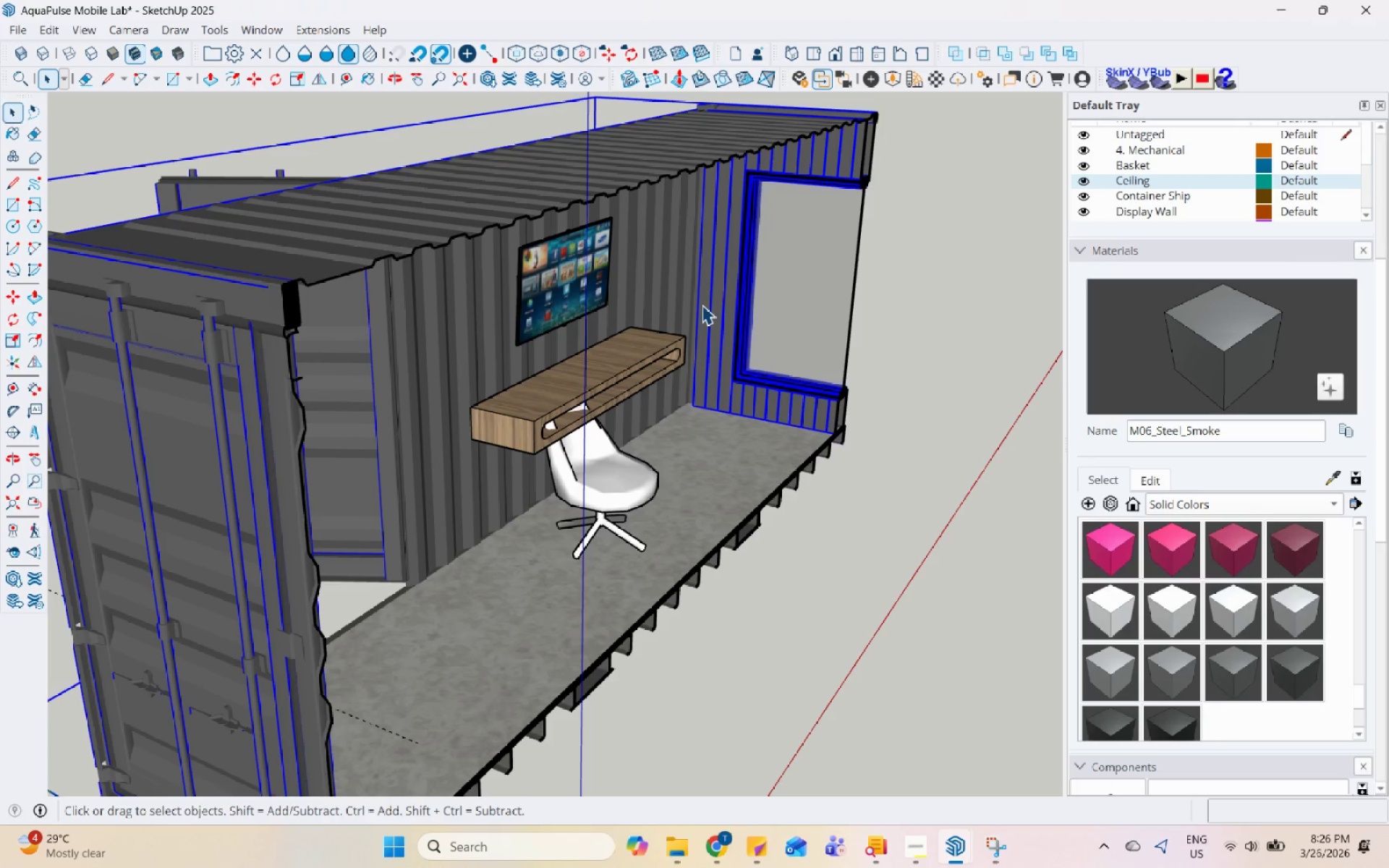 
hold_key(key=Space, duration=1.51)
 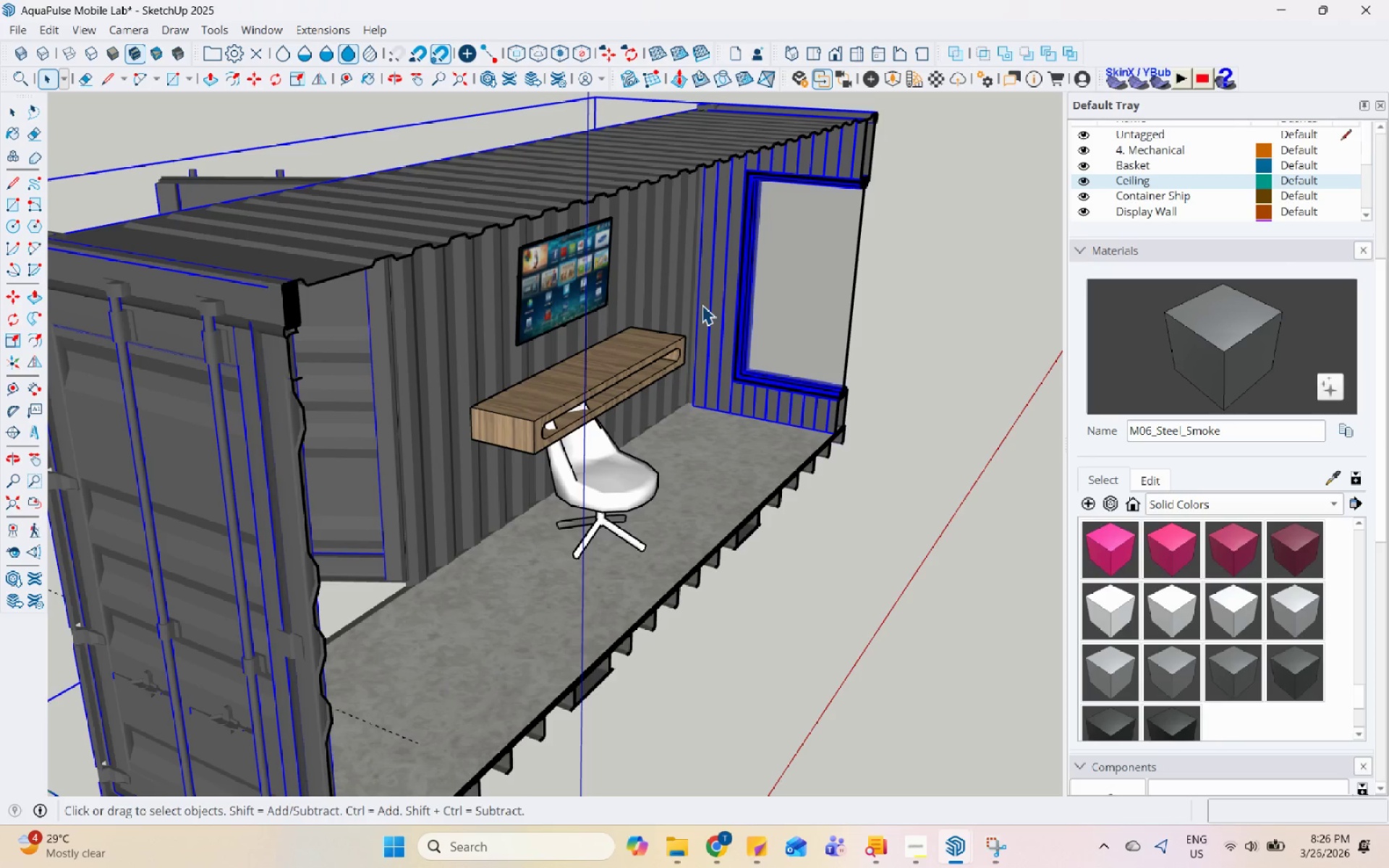 
hold_key(key=Space, duration=1.53)
 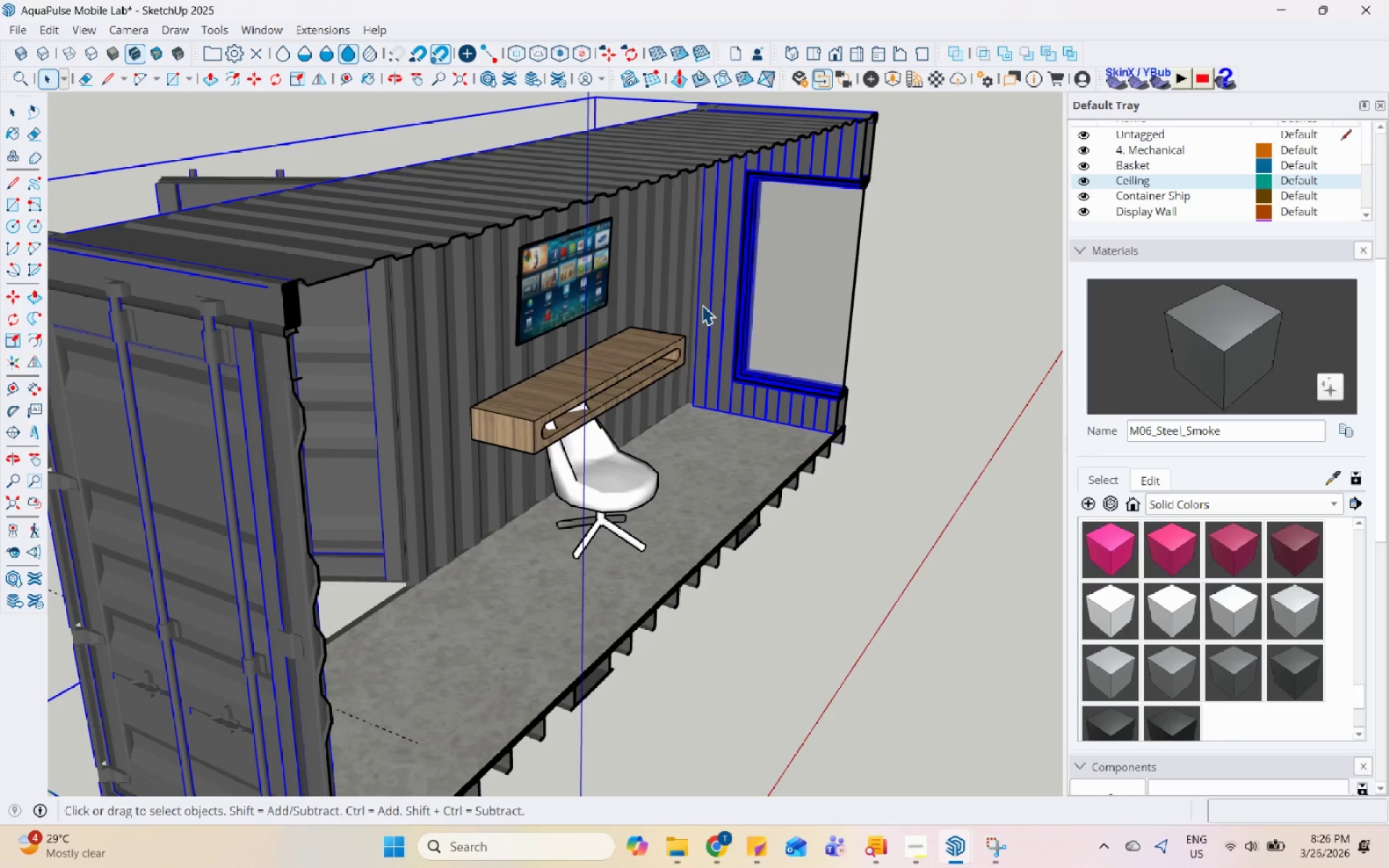 
hold_key(key=Space, duration=1.52)
 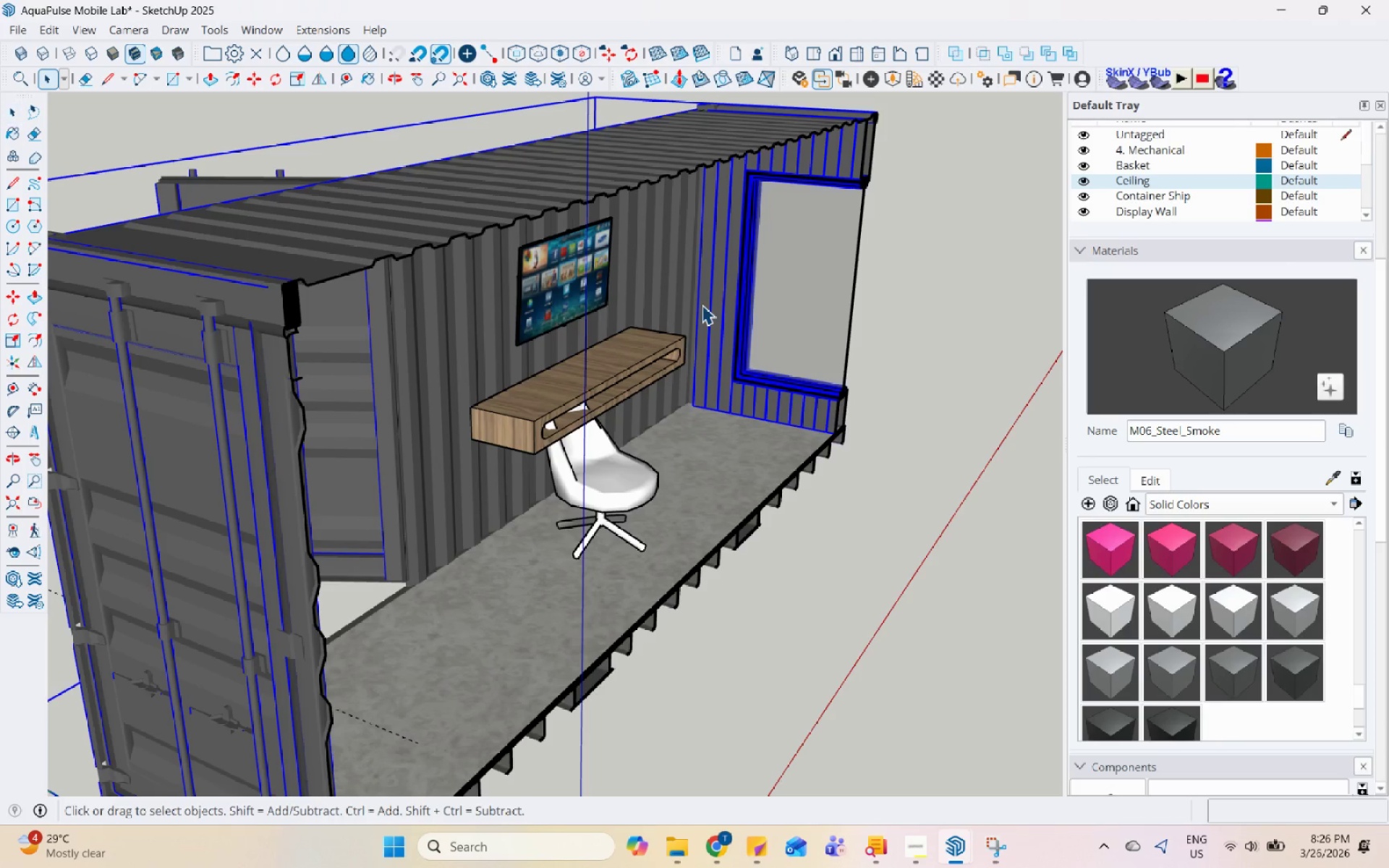 
hold_key(key=Space, duration=1.51)
 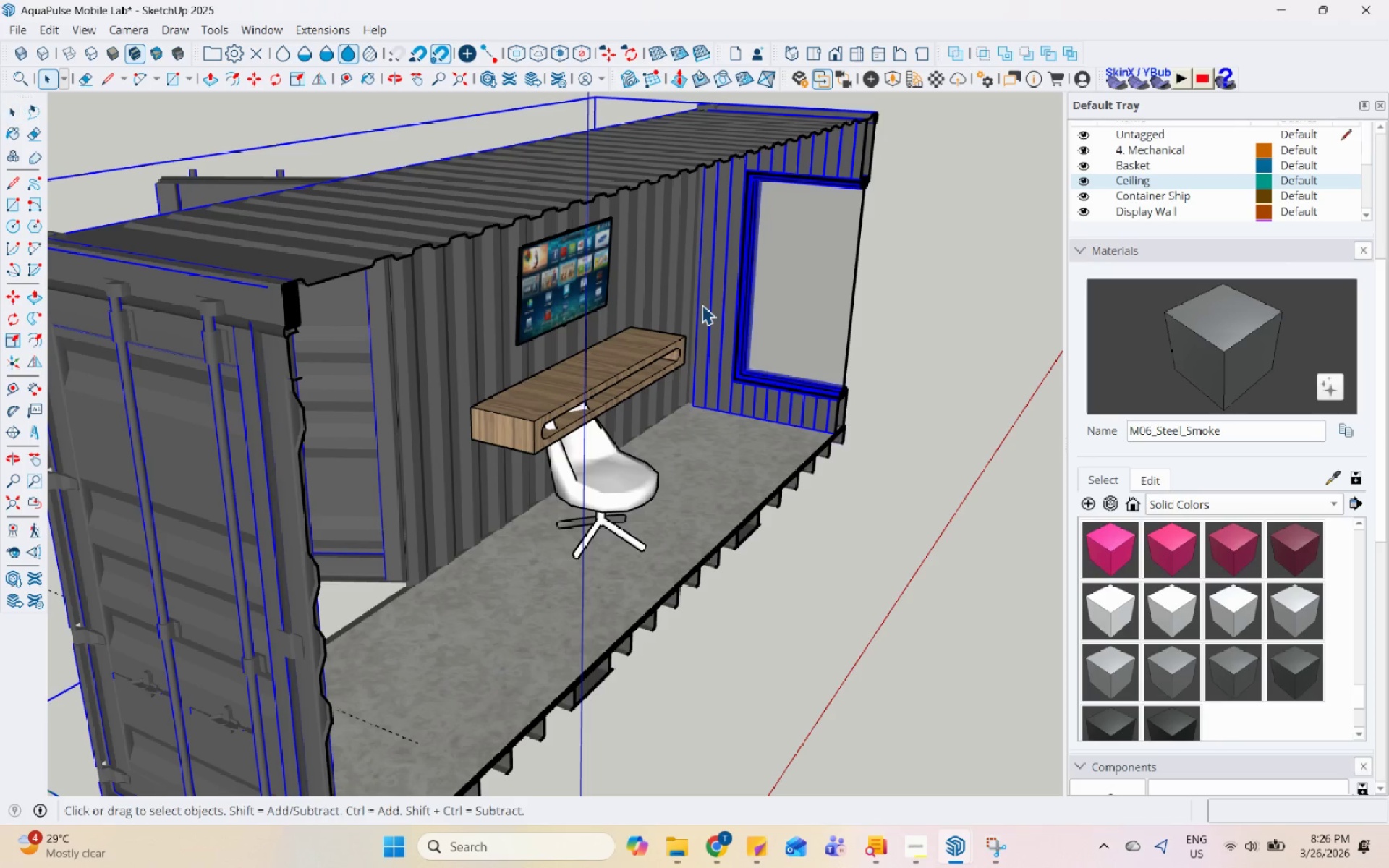 
hold_key(key=Space, duration=1.51)
 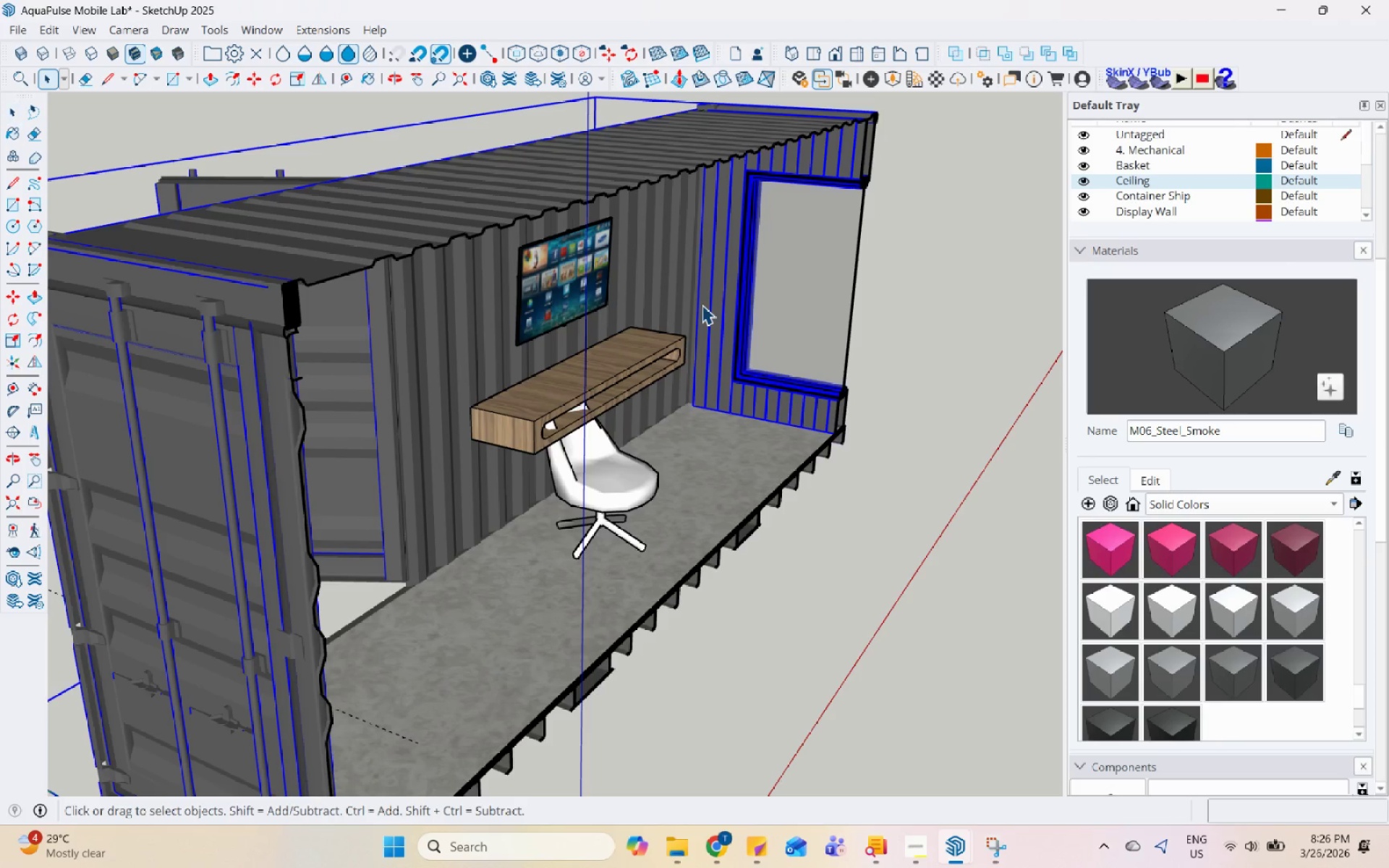 
hold_key(key=Space, duration=1.53)
 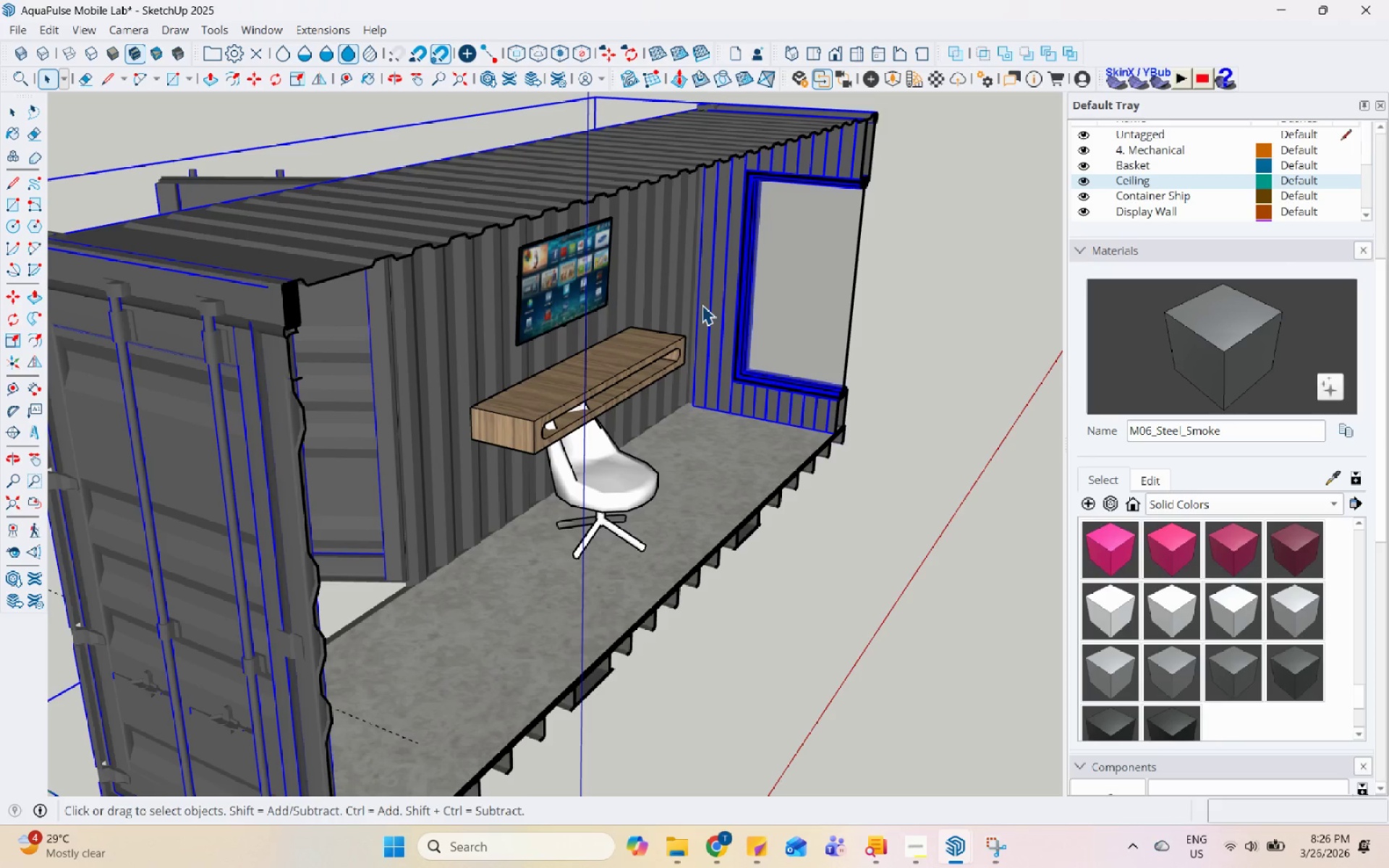 
hold_key(key=Space, duration=1.52)
 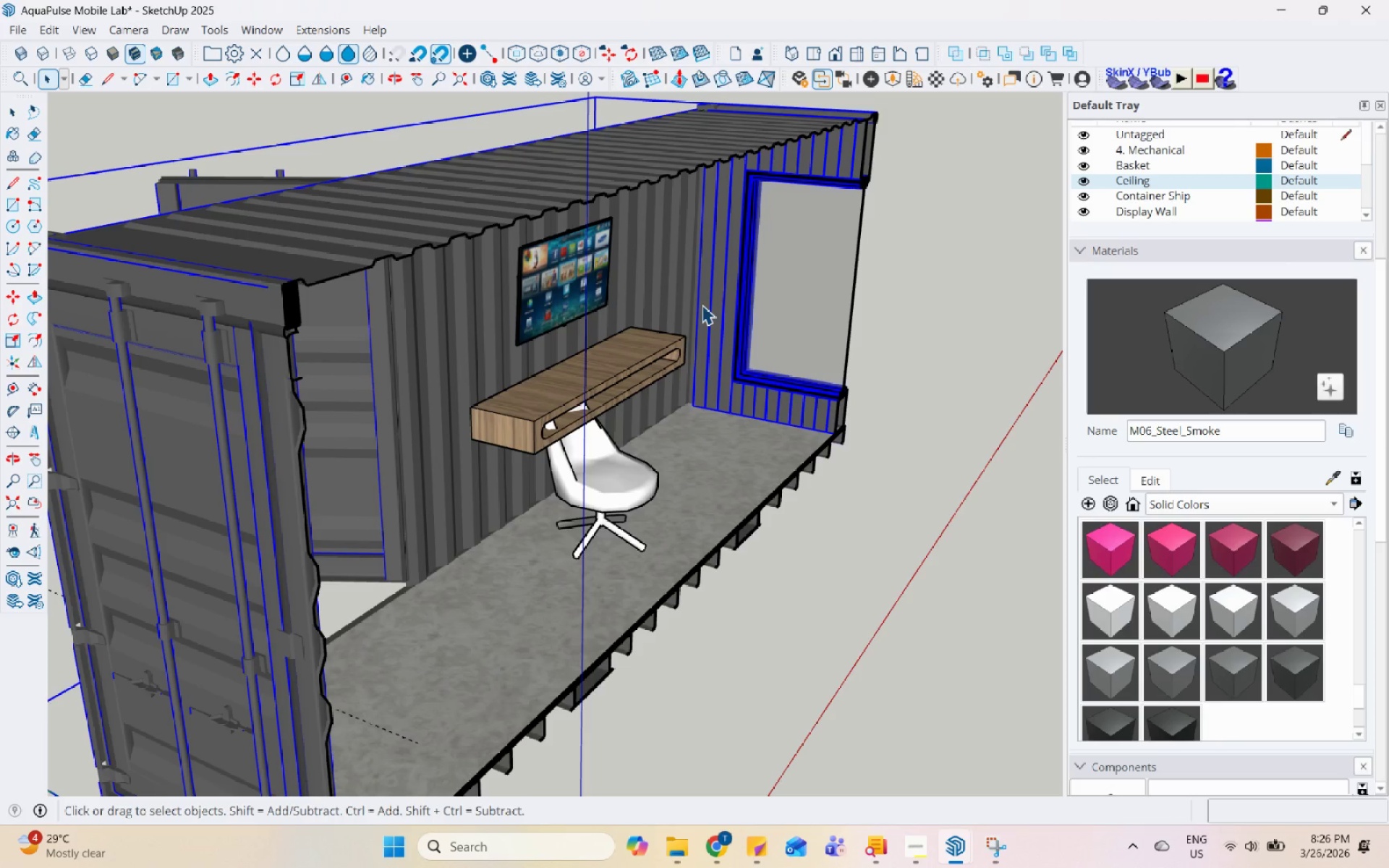 
hold_key(key=Space, duration=1.51)
 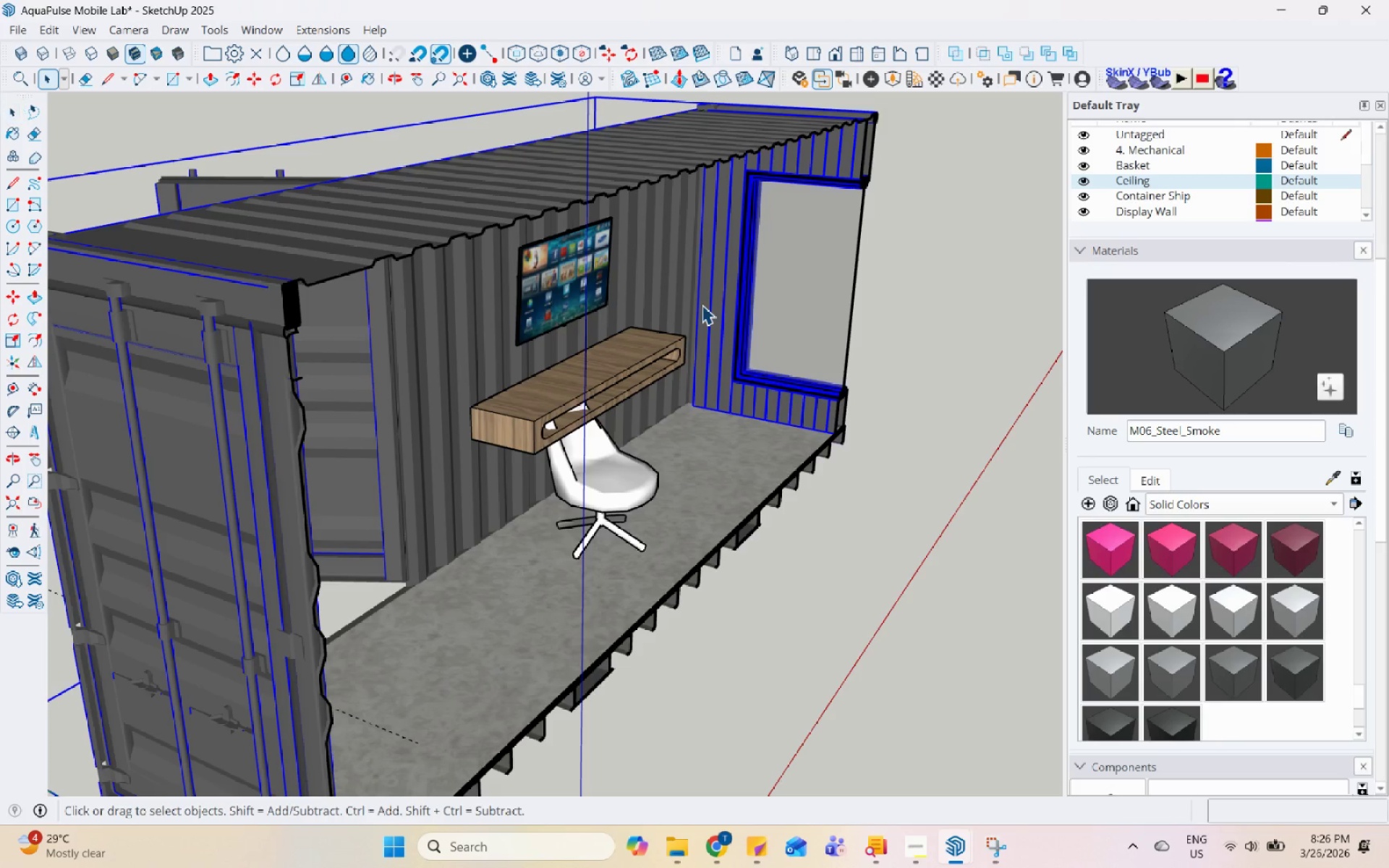 
hold_key(key=Space, duration=1.5)
 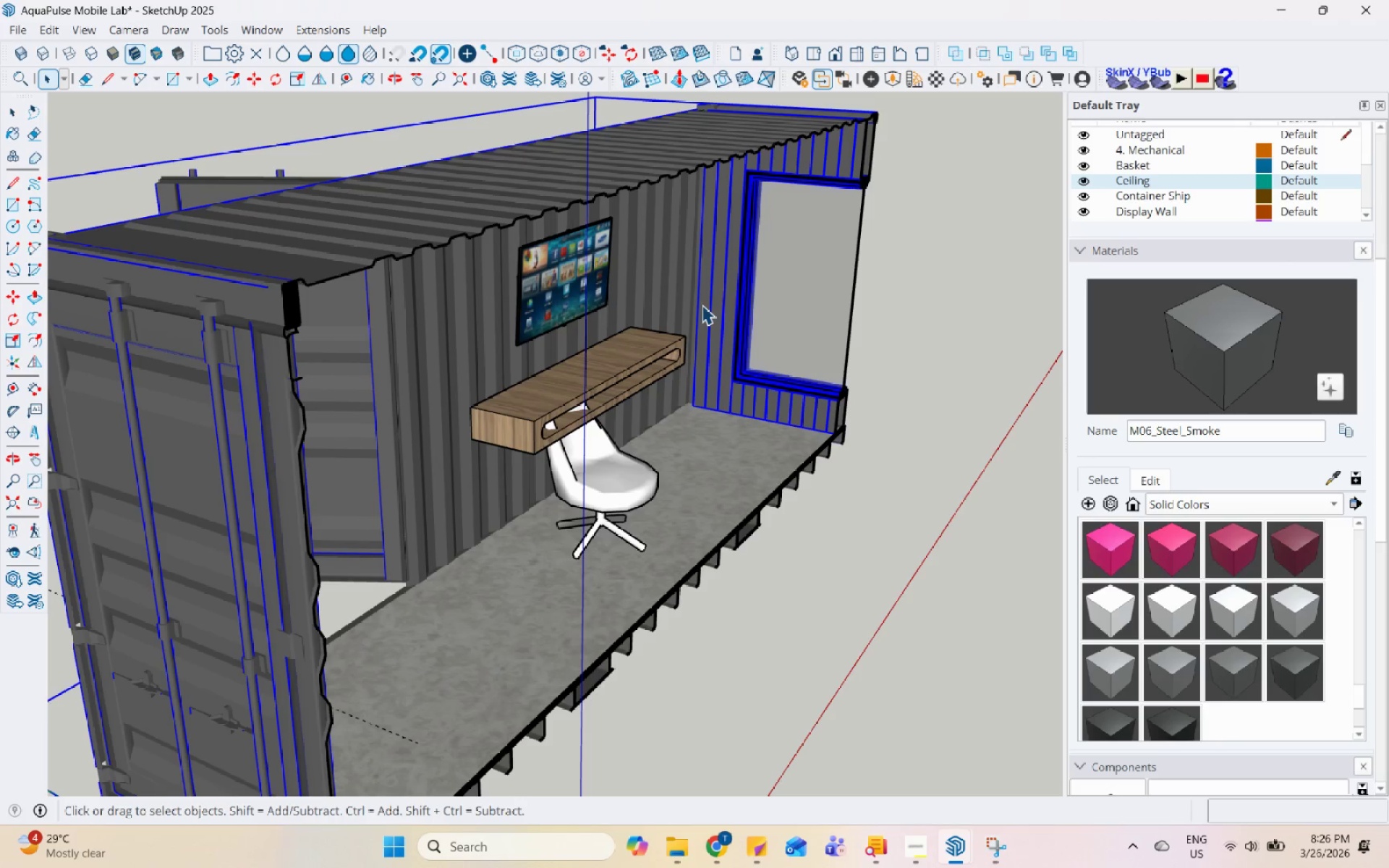 
hold_key(key=Space, duration=1.51)
 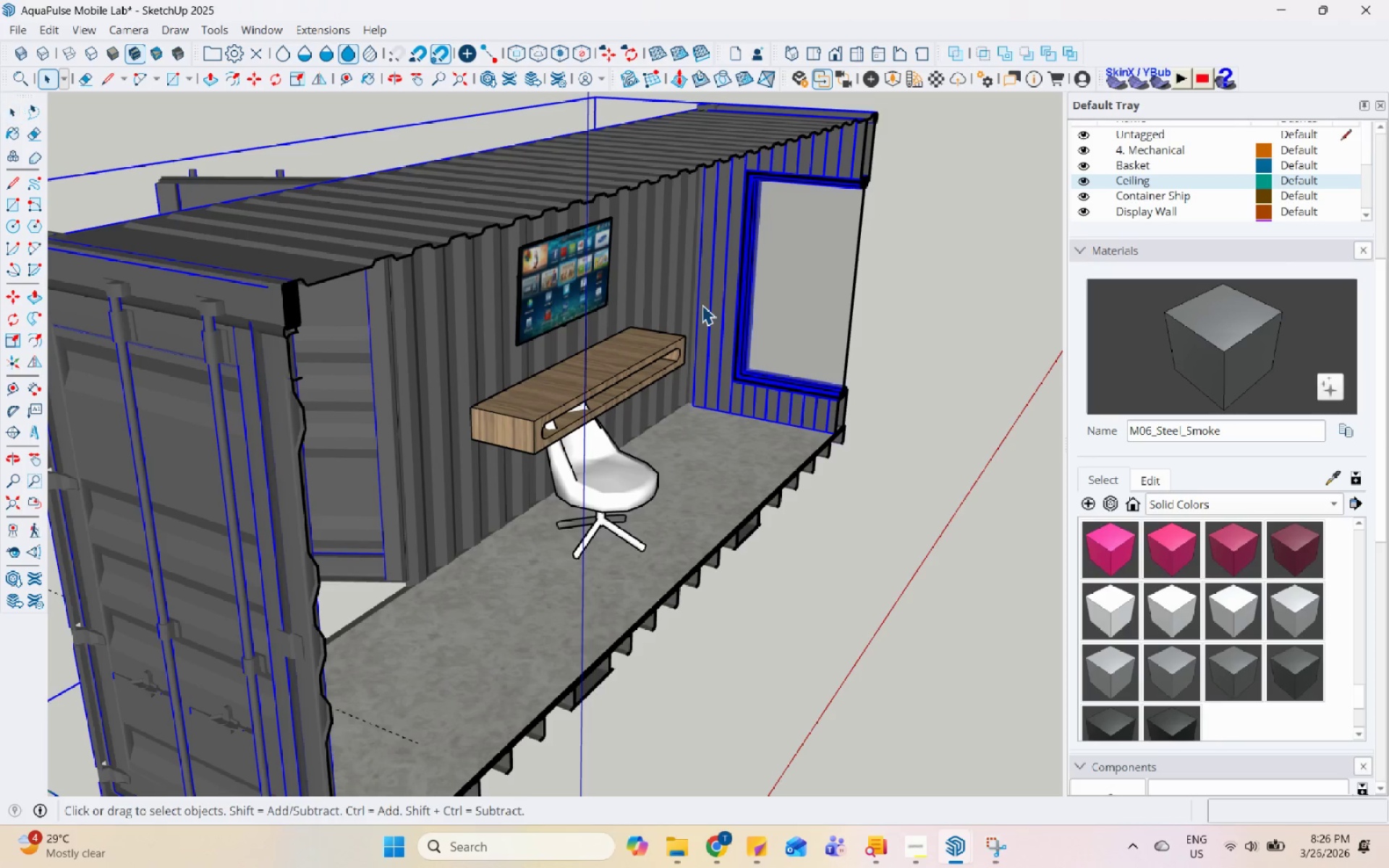 
hold_key(key=Space, duration=1.52)
 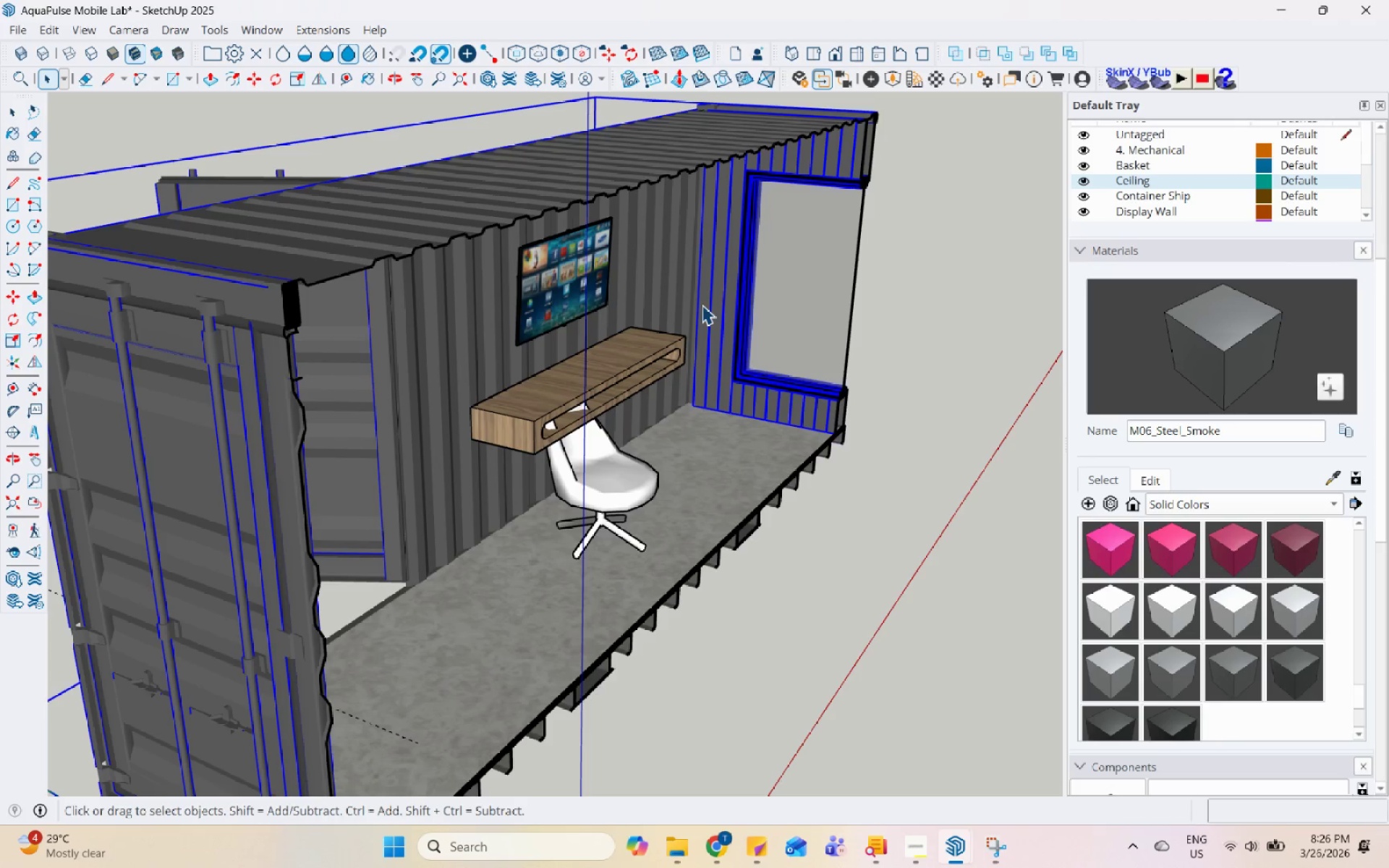 
hold_key(key=Space, duration=1.52)
 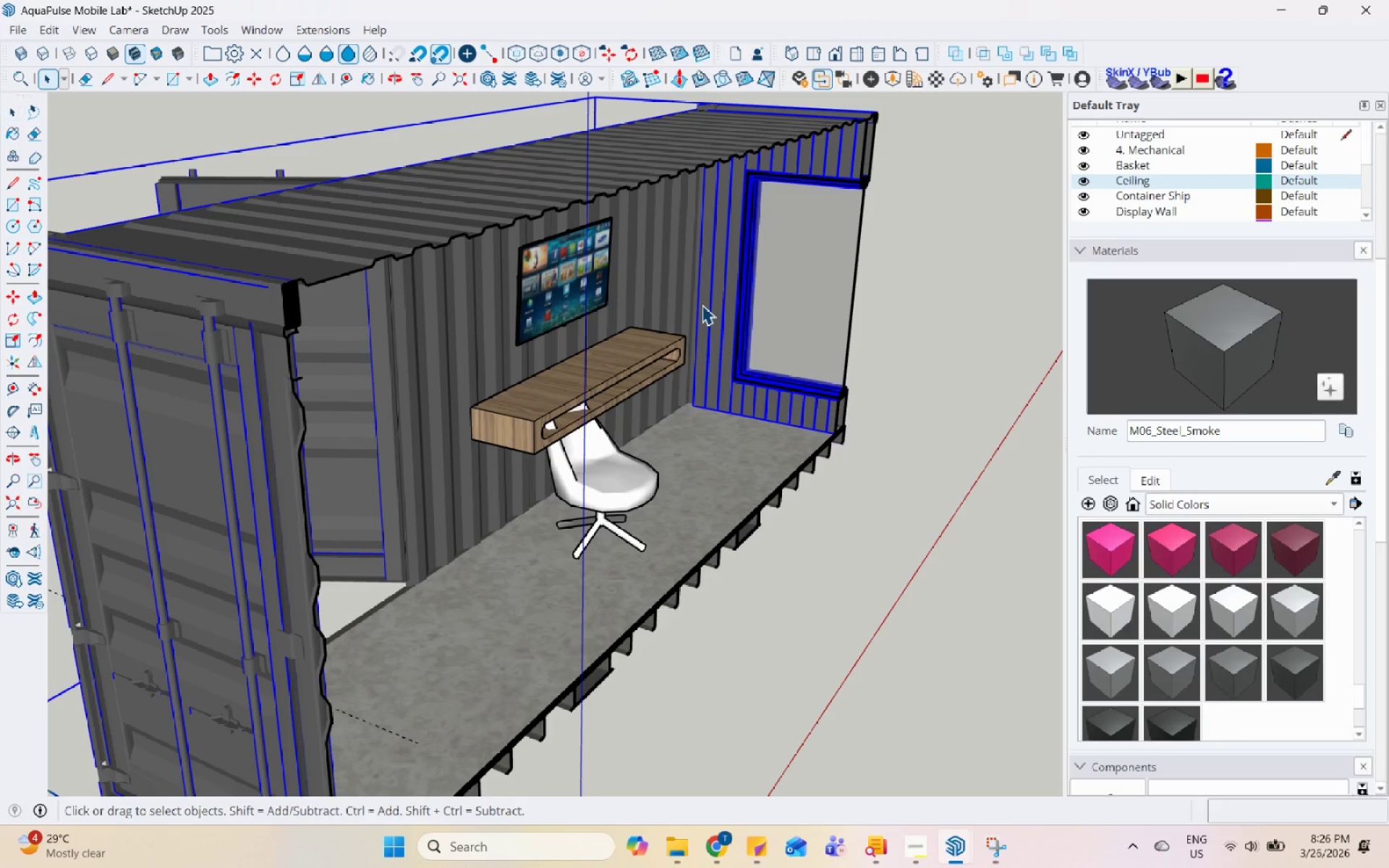 
hold_key(key=Space, duration=1.51)
 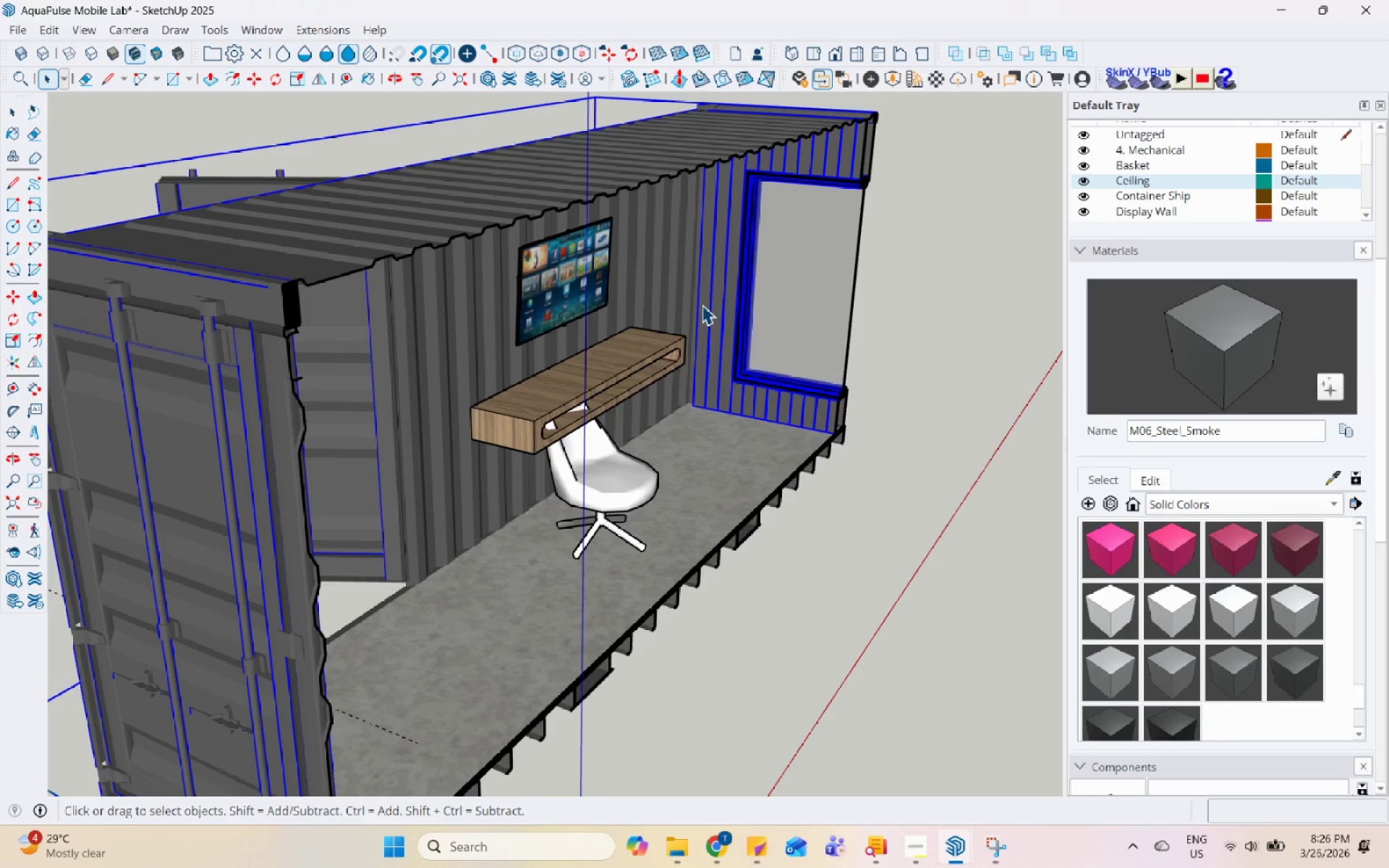 
hold_key(key=Space, duration=1.51)
 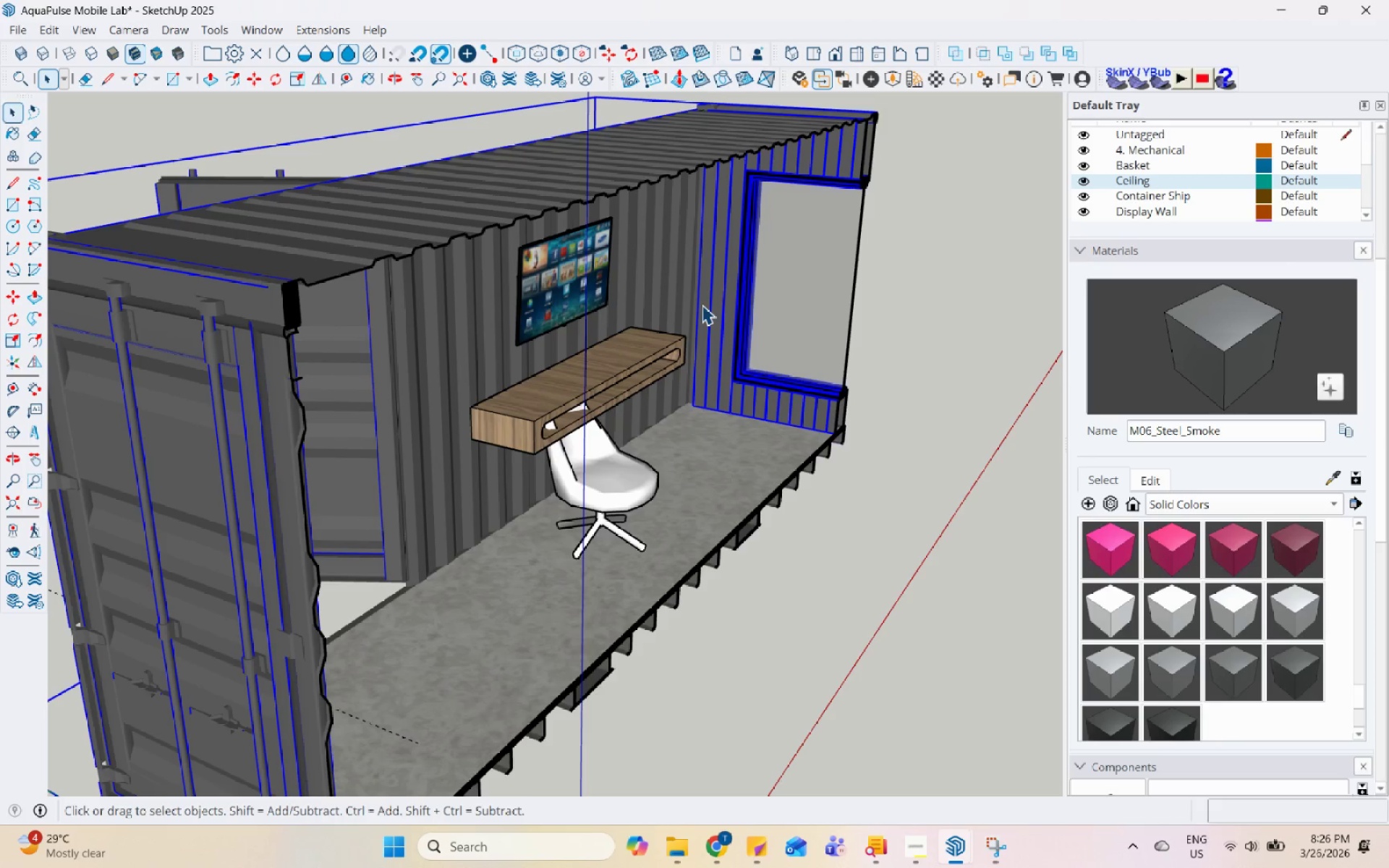 
hold_key(key=Space, duration=1.52)
 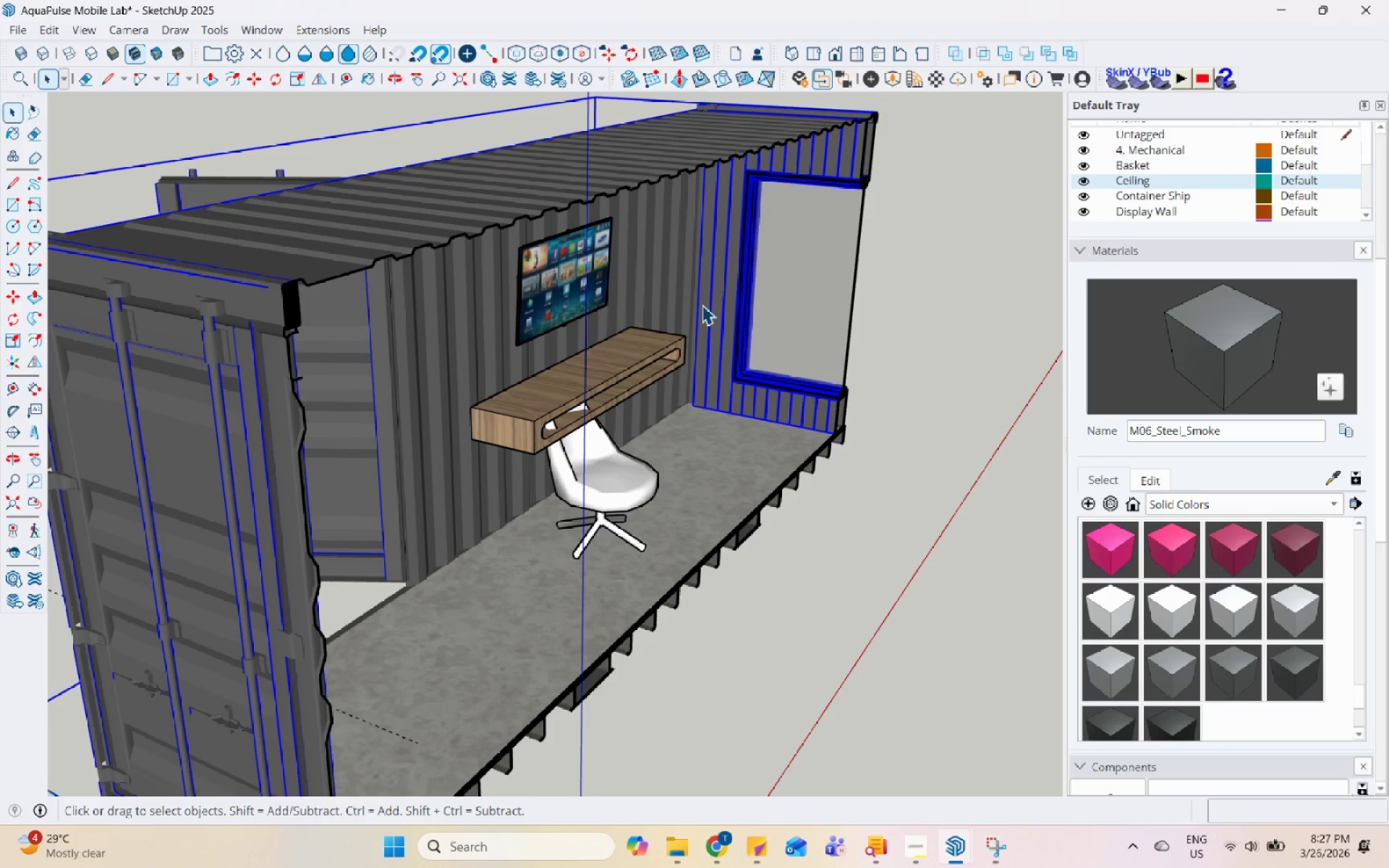 
hold_key(key=Space, duration=1.53)
 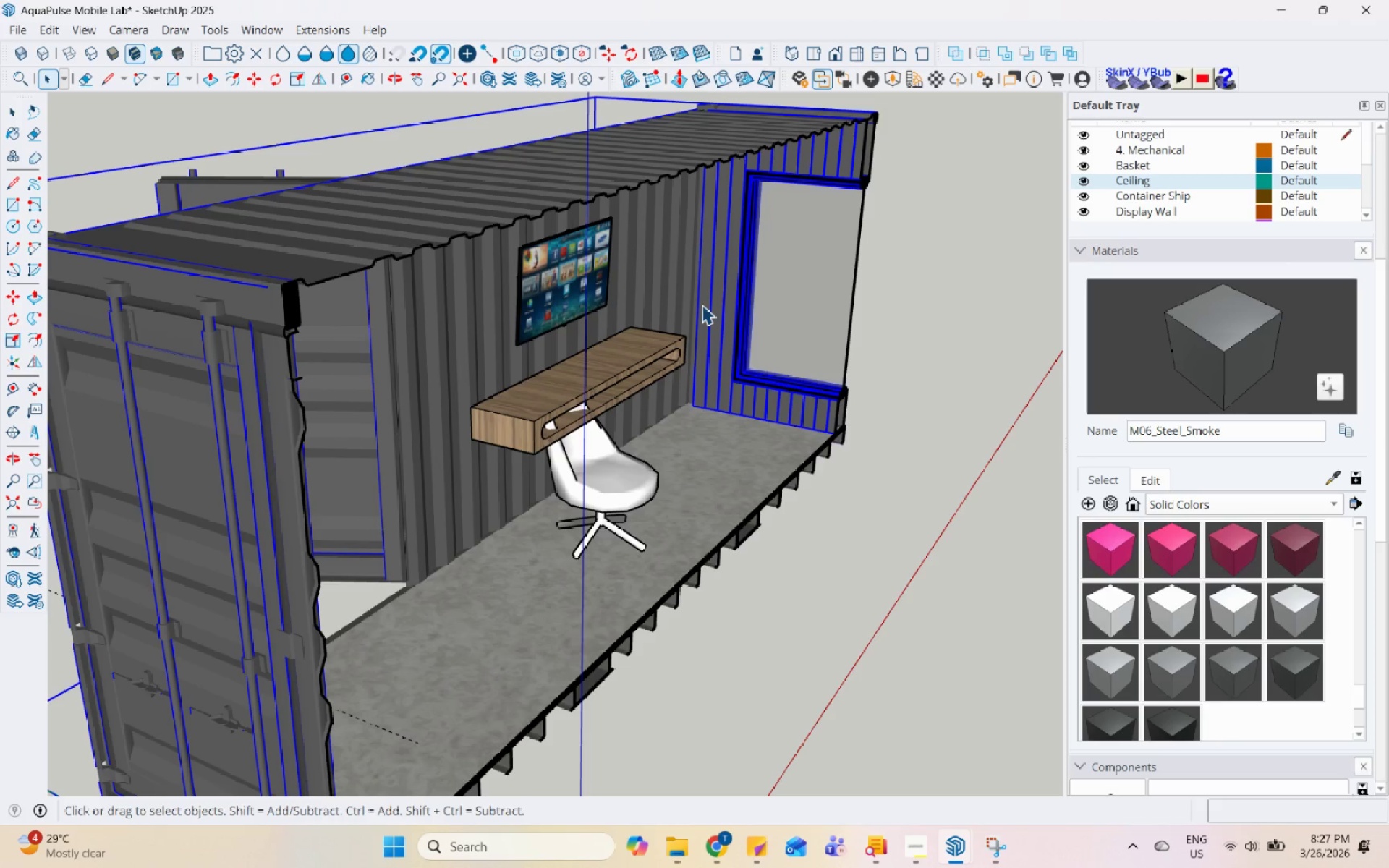 
hold_key(key=Space, duration=1.52)
 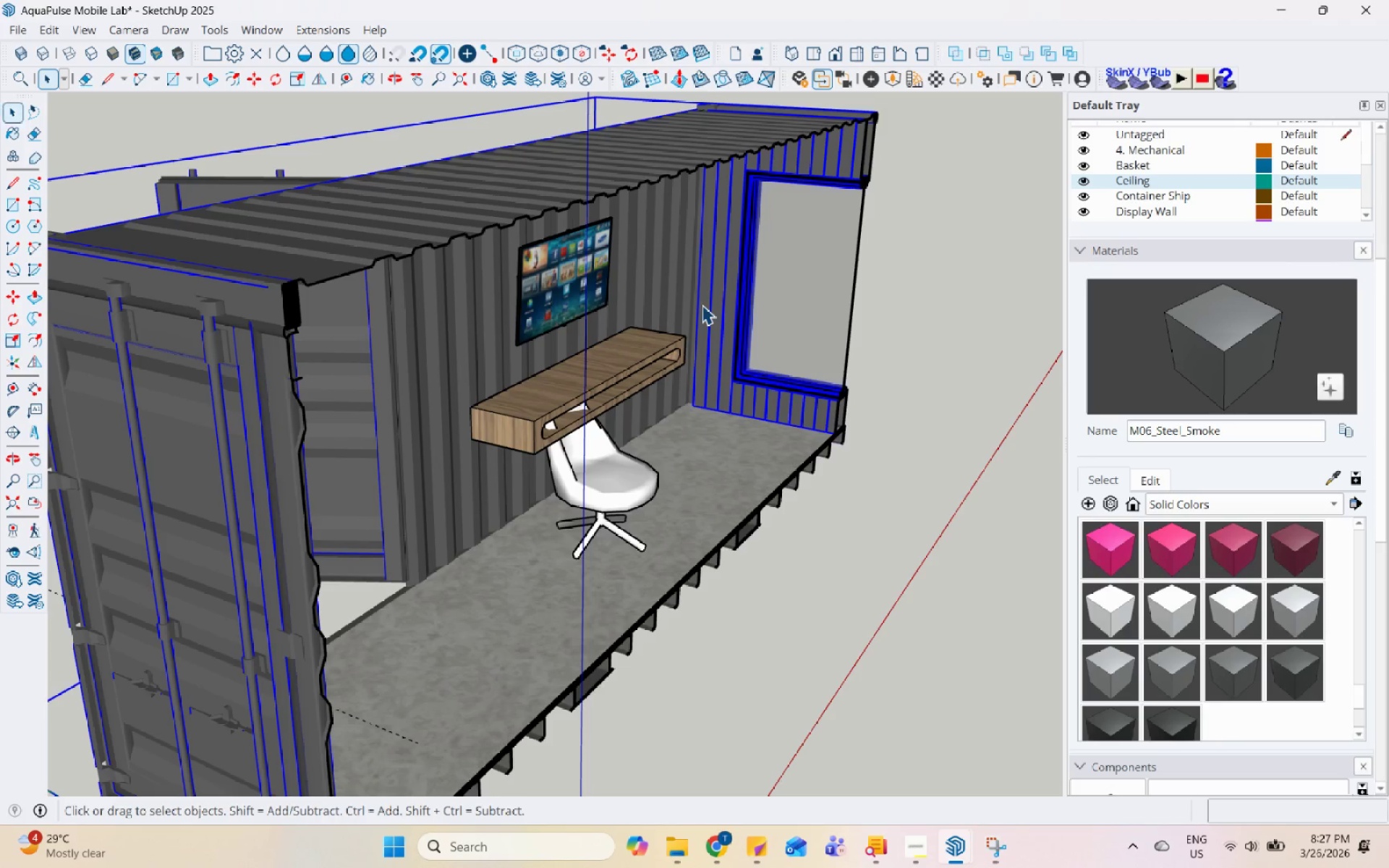 
hold_key(key=Space, duration=1.51)
 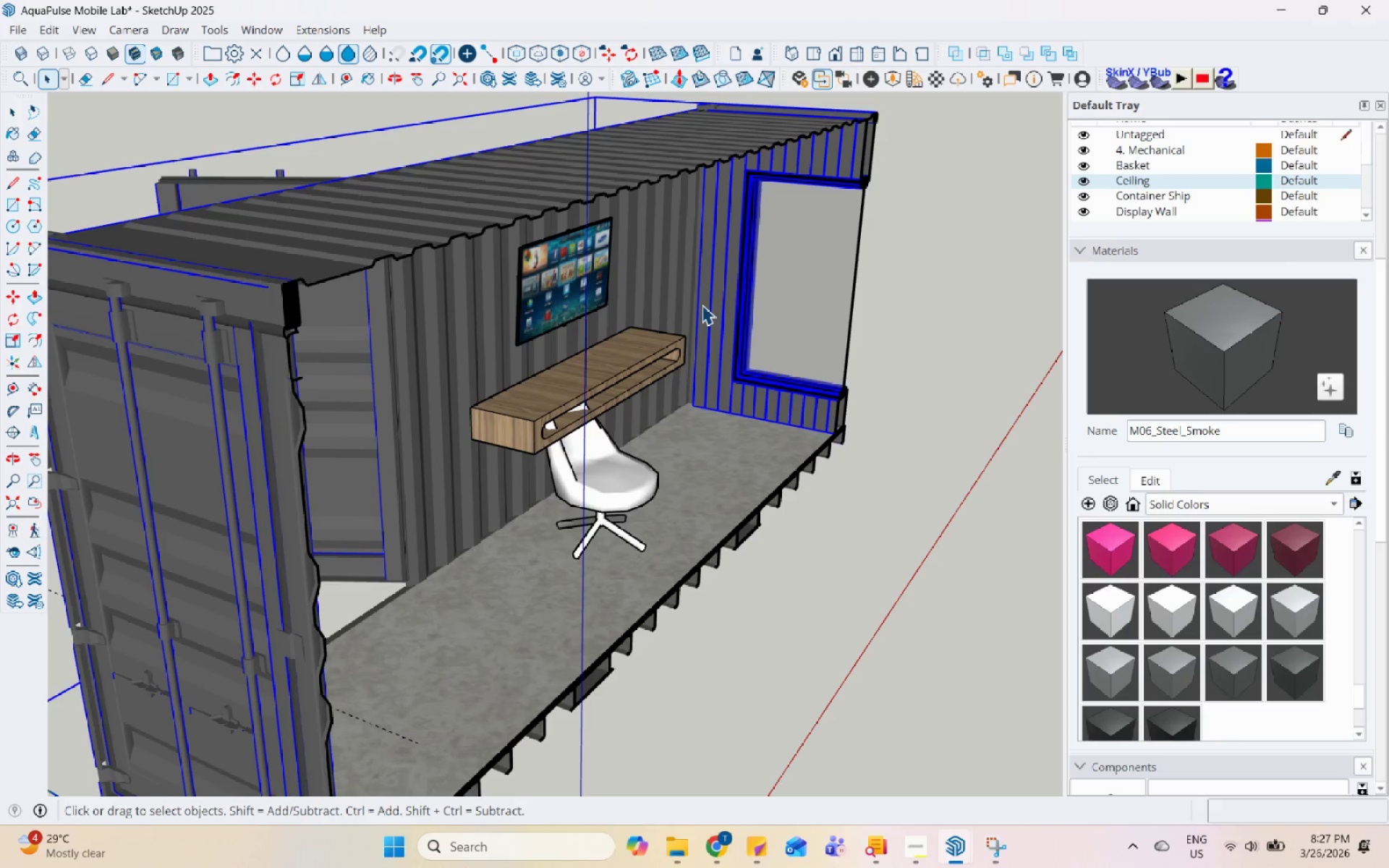 
hold_key(key=Space, duration=1.51)
 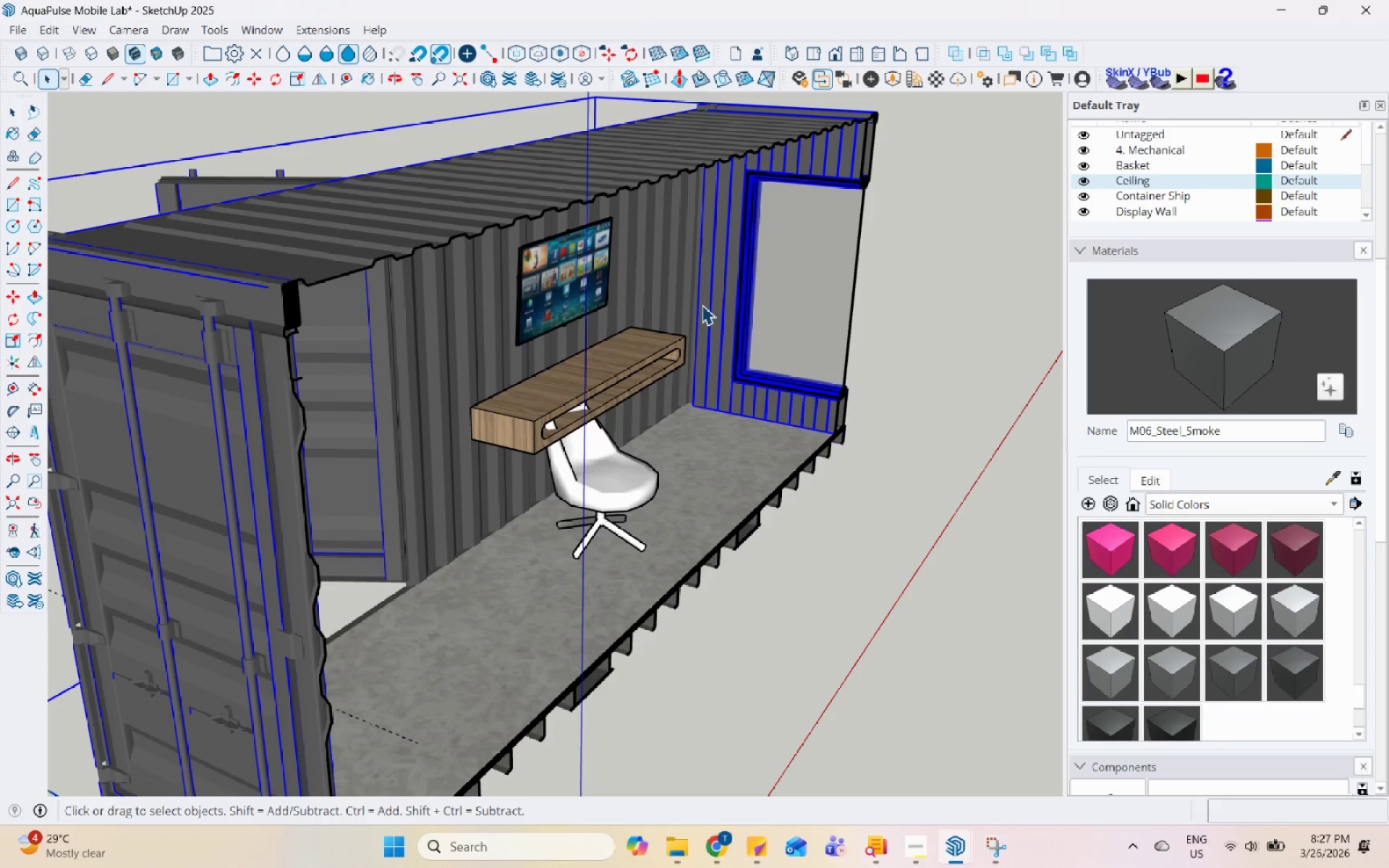 
hold_key(key=Space, duration=1.52)
 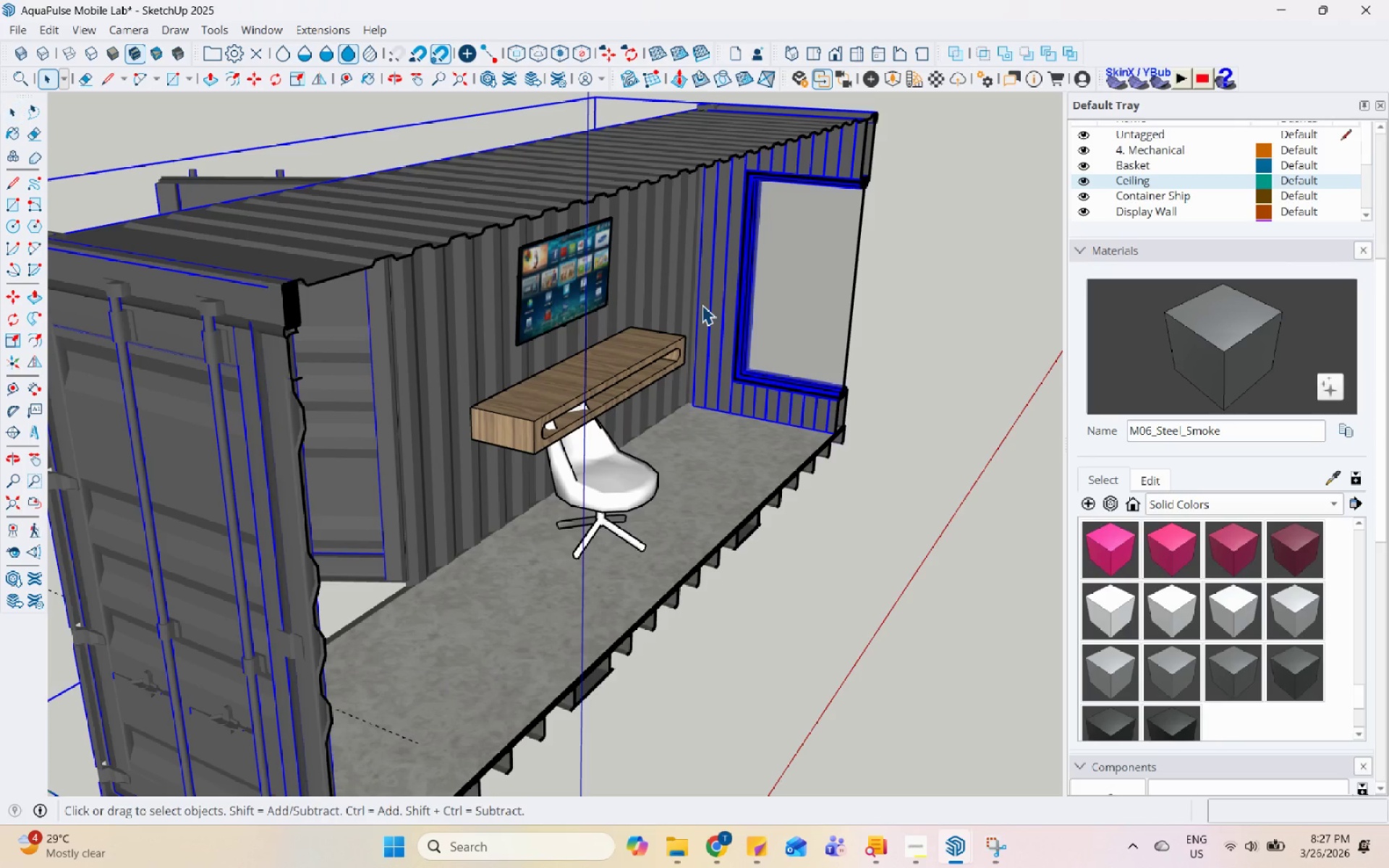 
hold_key(key=Space, duration=1.53)
 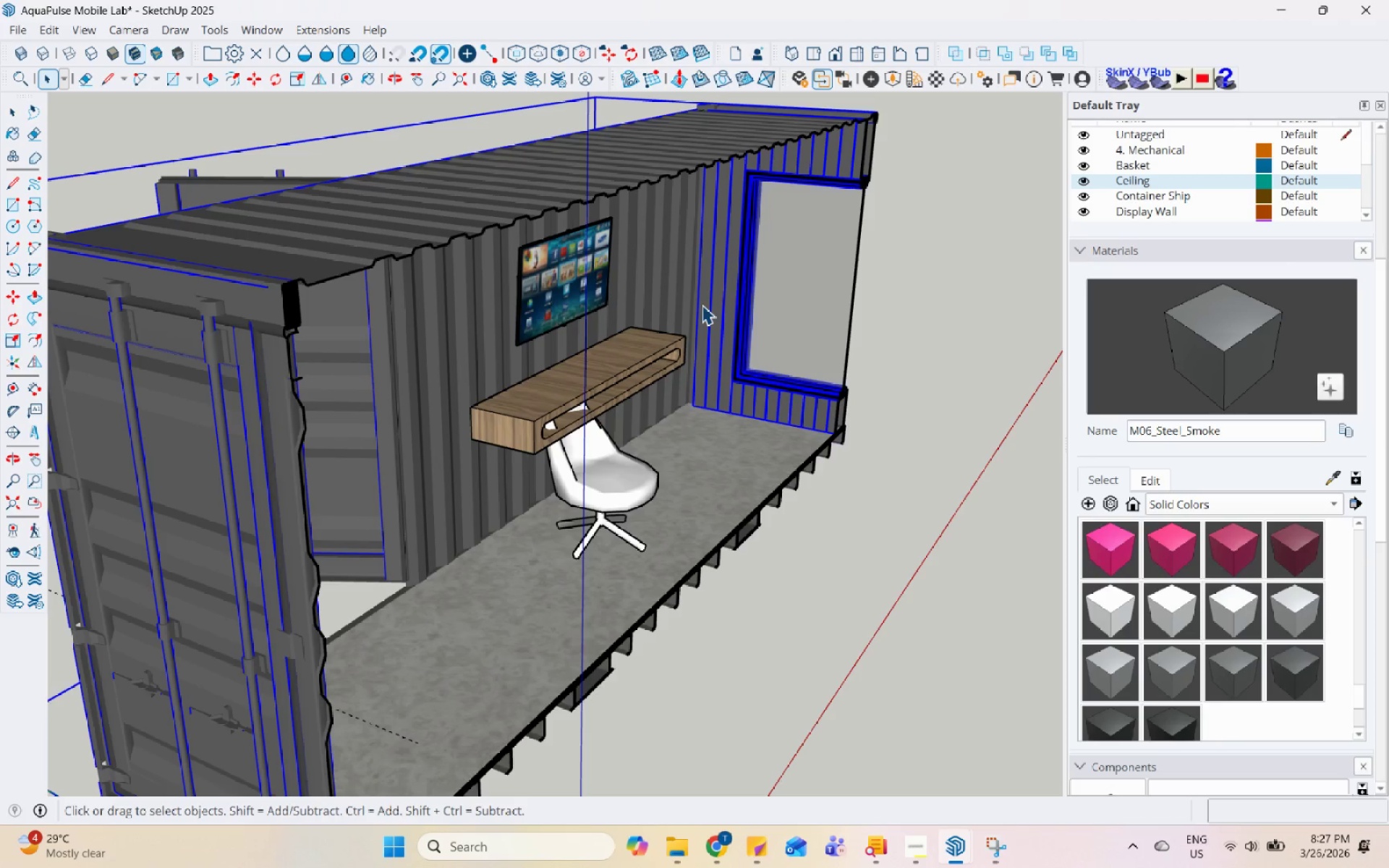 
hold_key(key=Space, duration=1.51)
 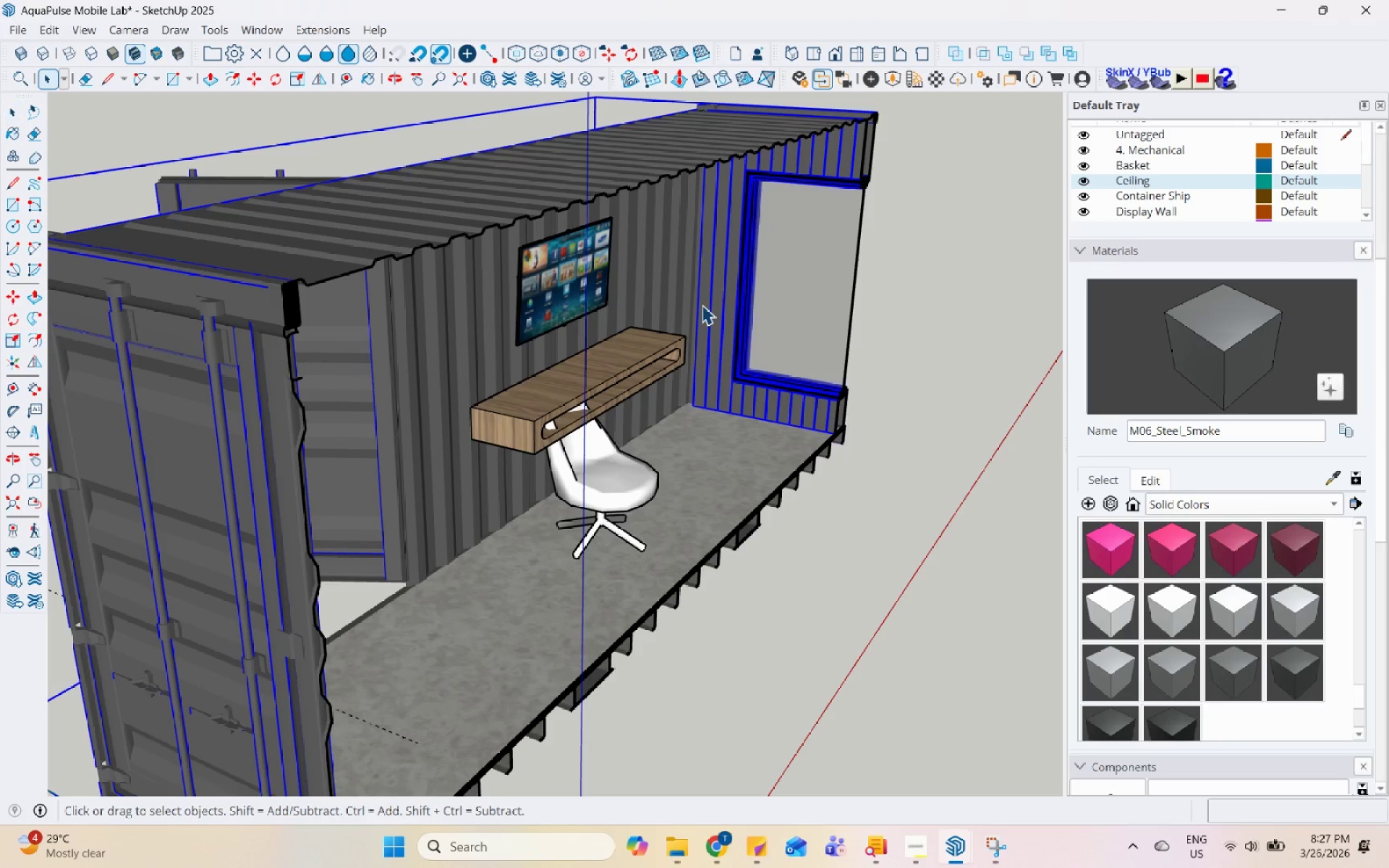 
hold_key(key=Space, duration=1.51)
 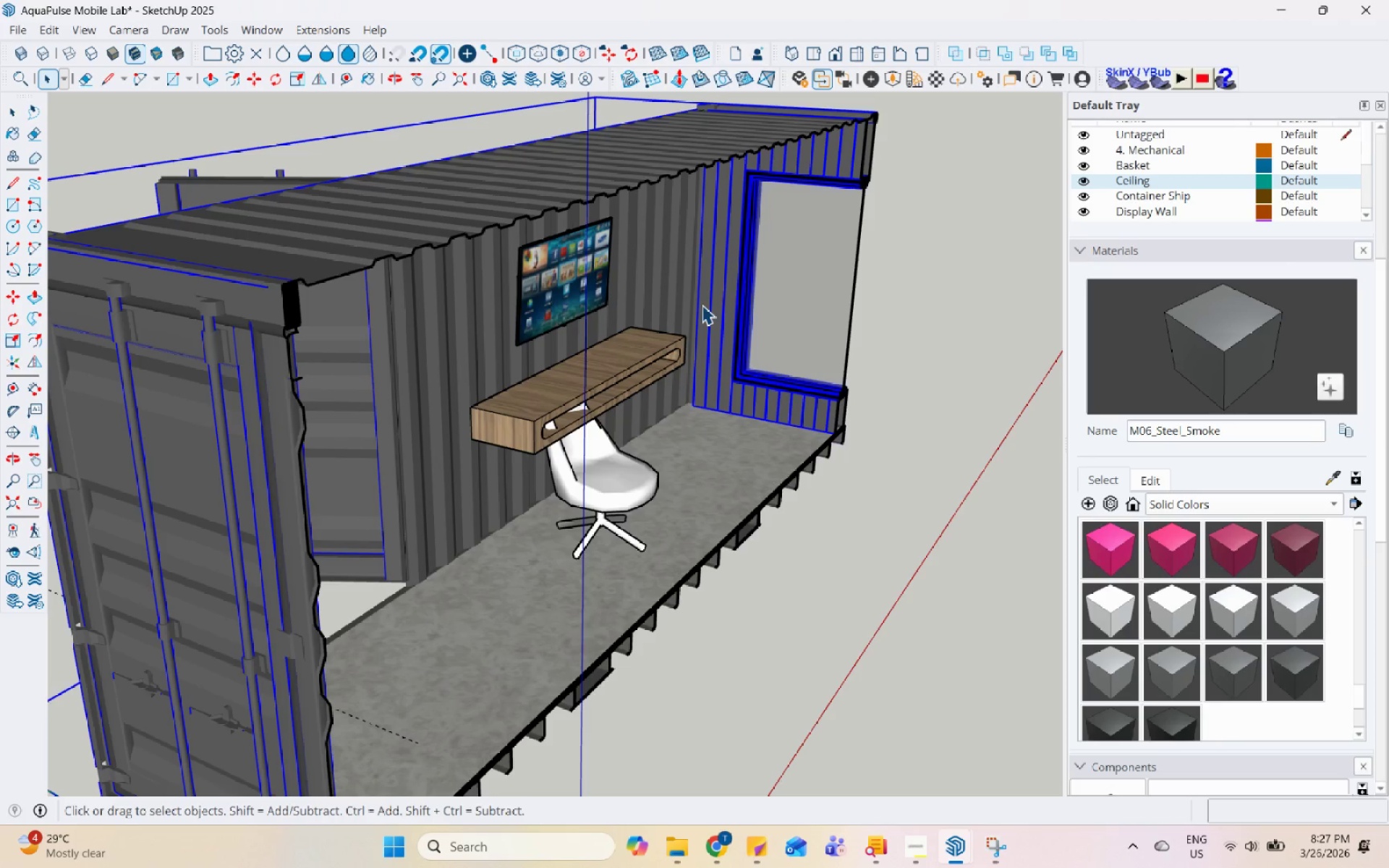 
hold_key(key=Space, duration=1.51)
 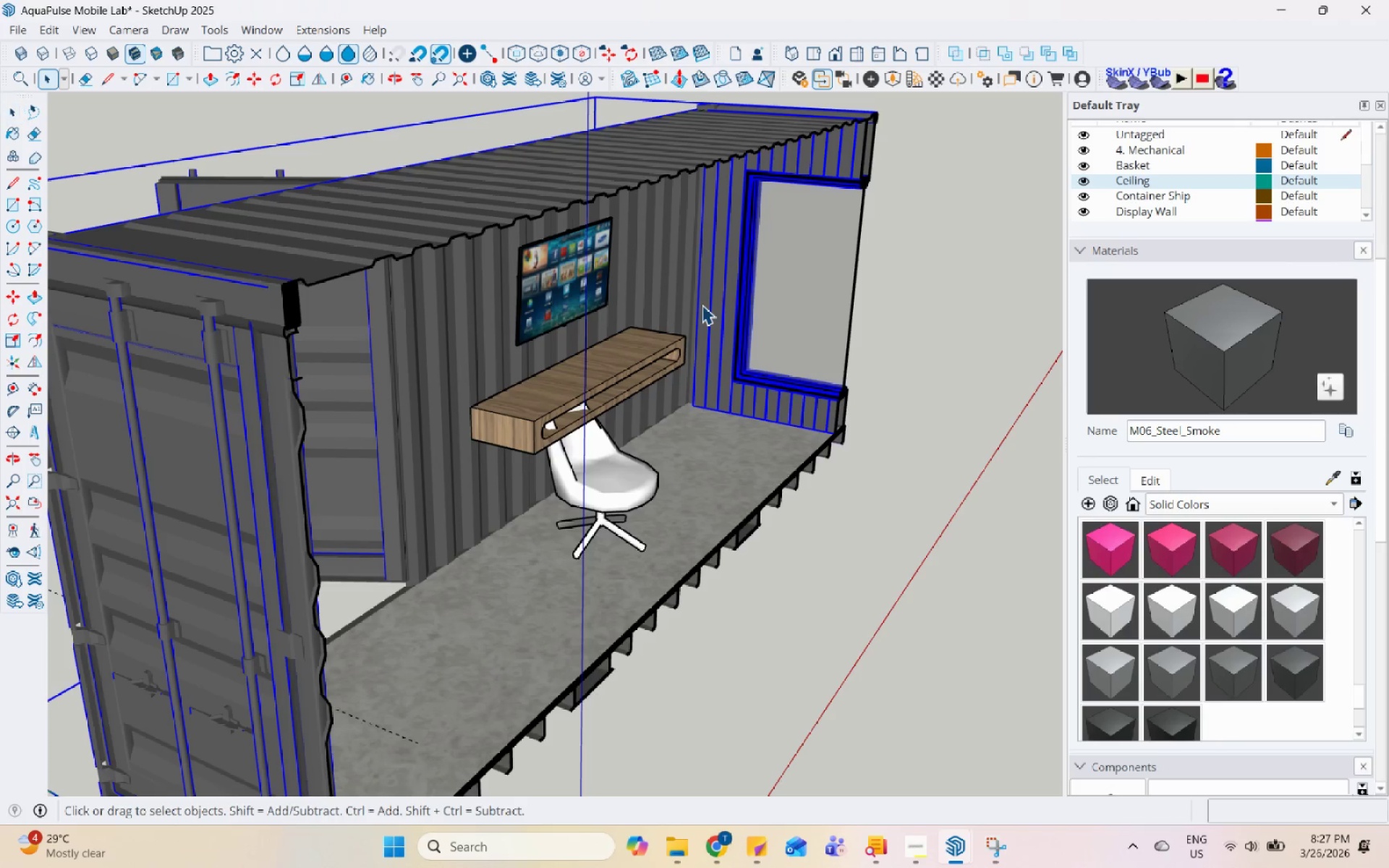 
hold_key(key=Space, duration=1.53)
 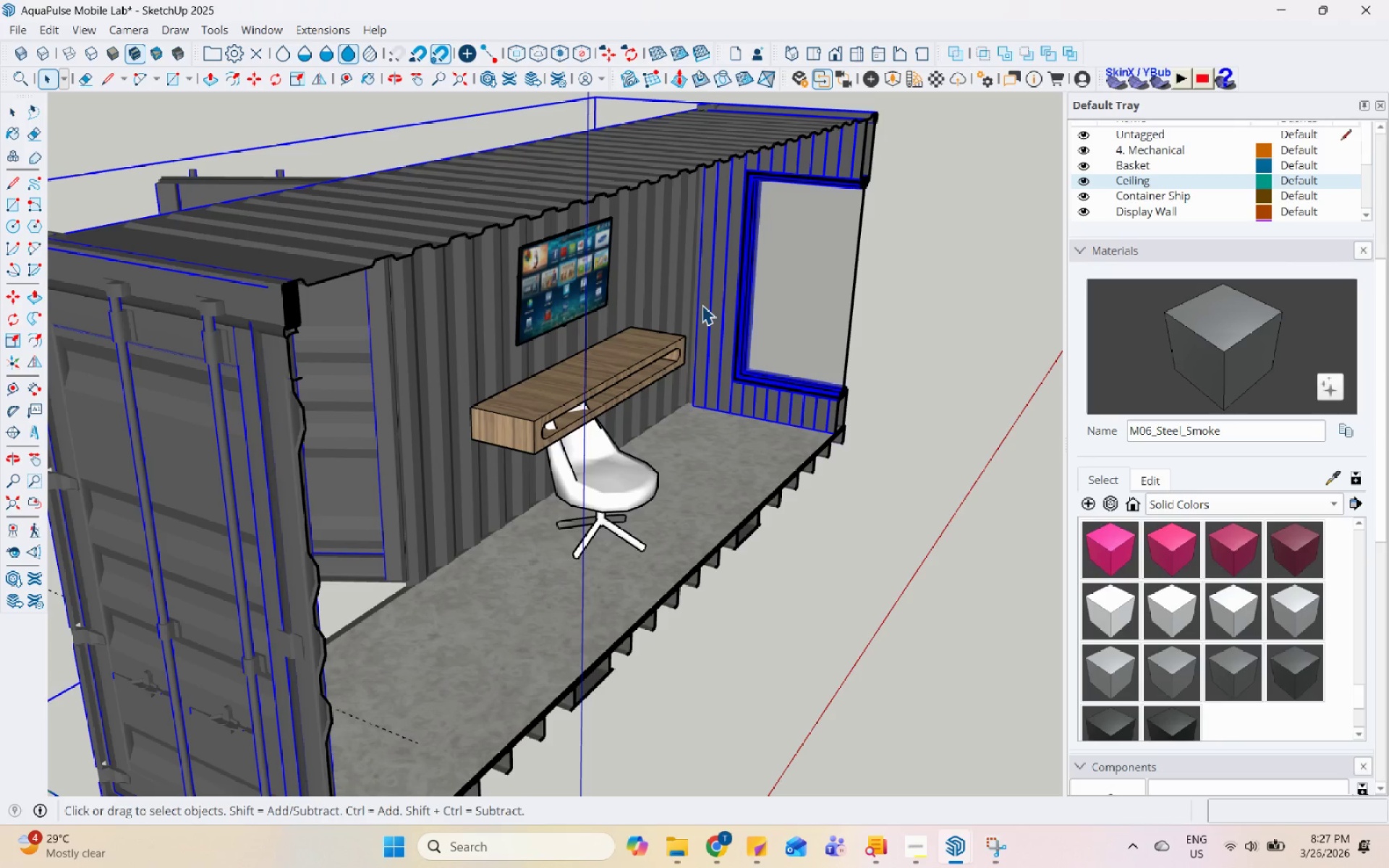 
hold_key(key=Space, duration=1.51)
 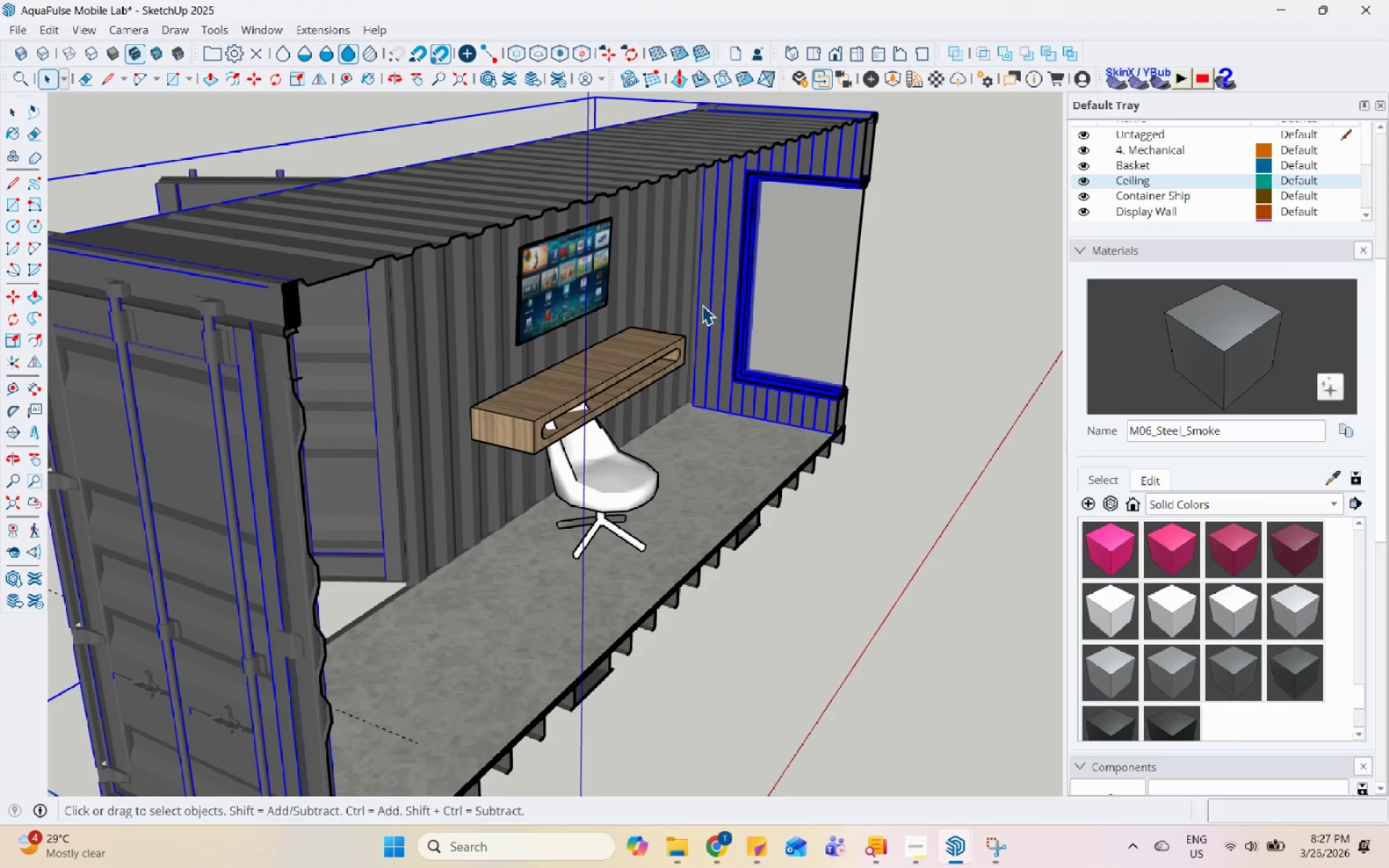 
hold_key(key=Space, duration=1.53)
 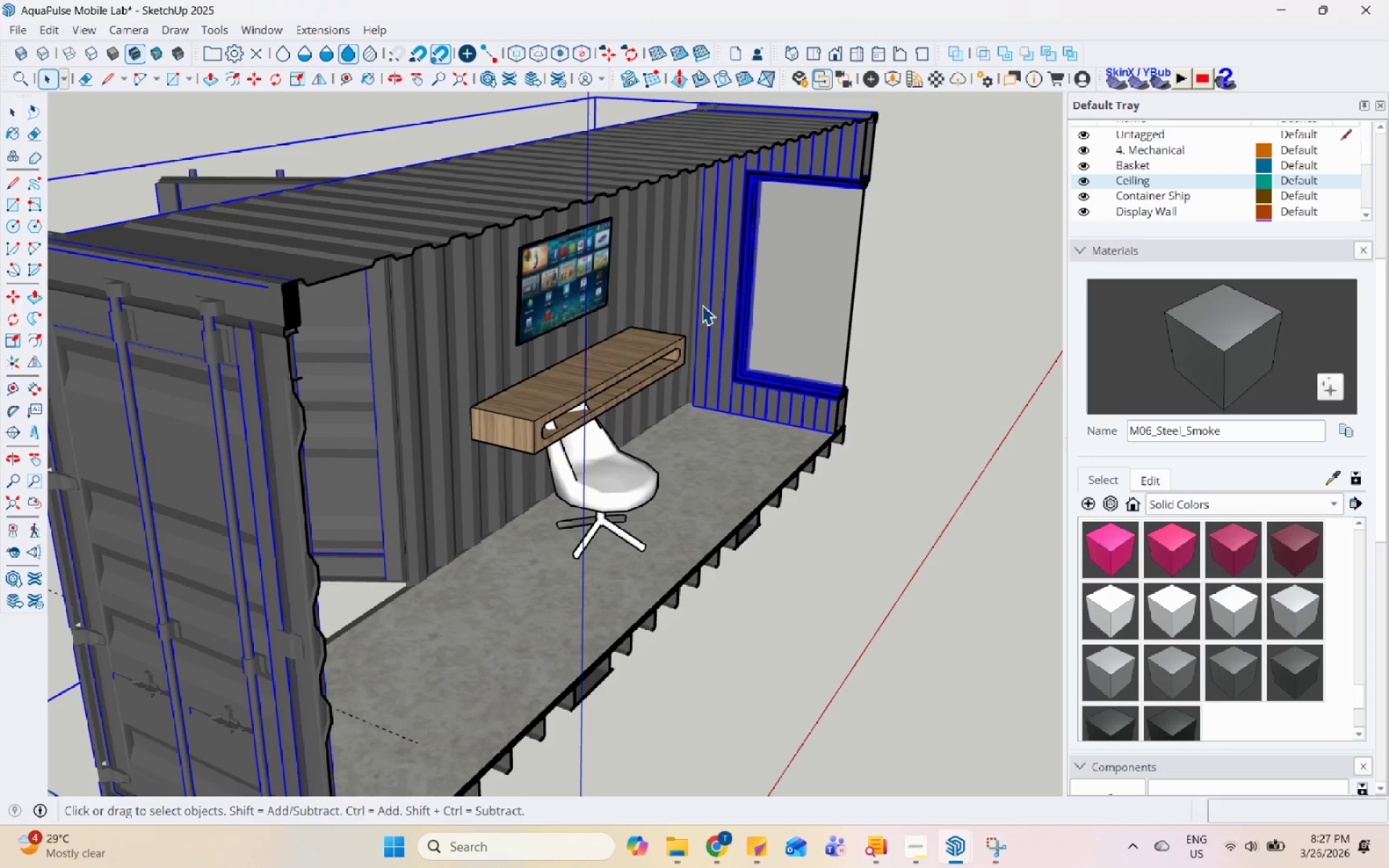 
hold_key(key=Space, duration=1.51)
 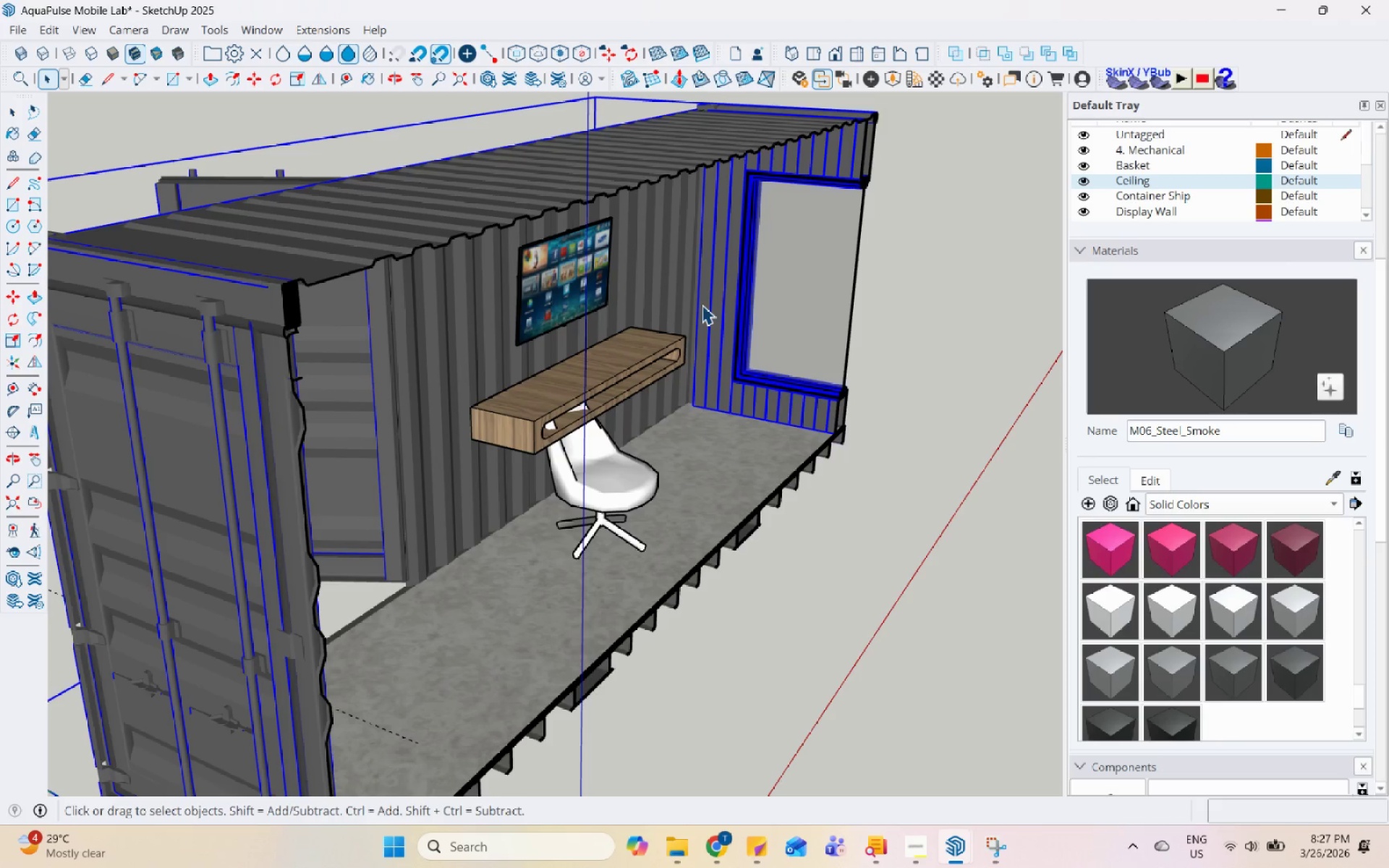 
hold_key(key=Space, duration=1.52)
 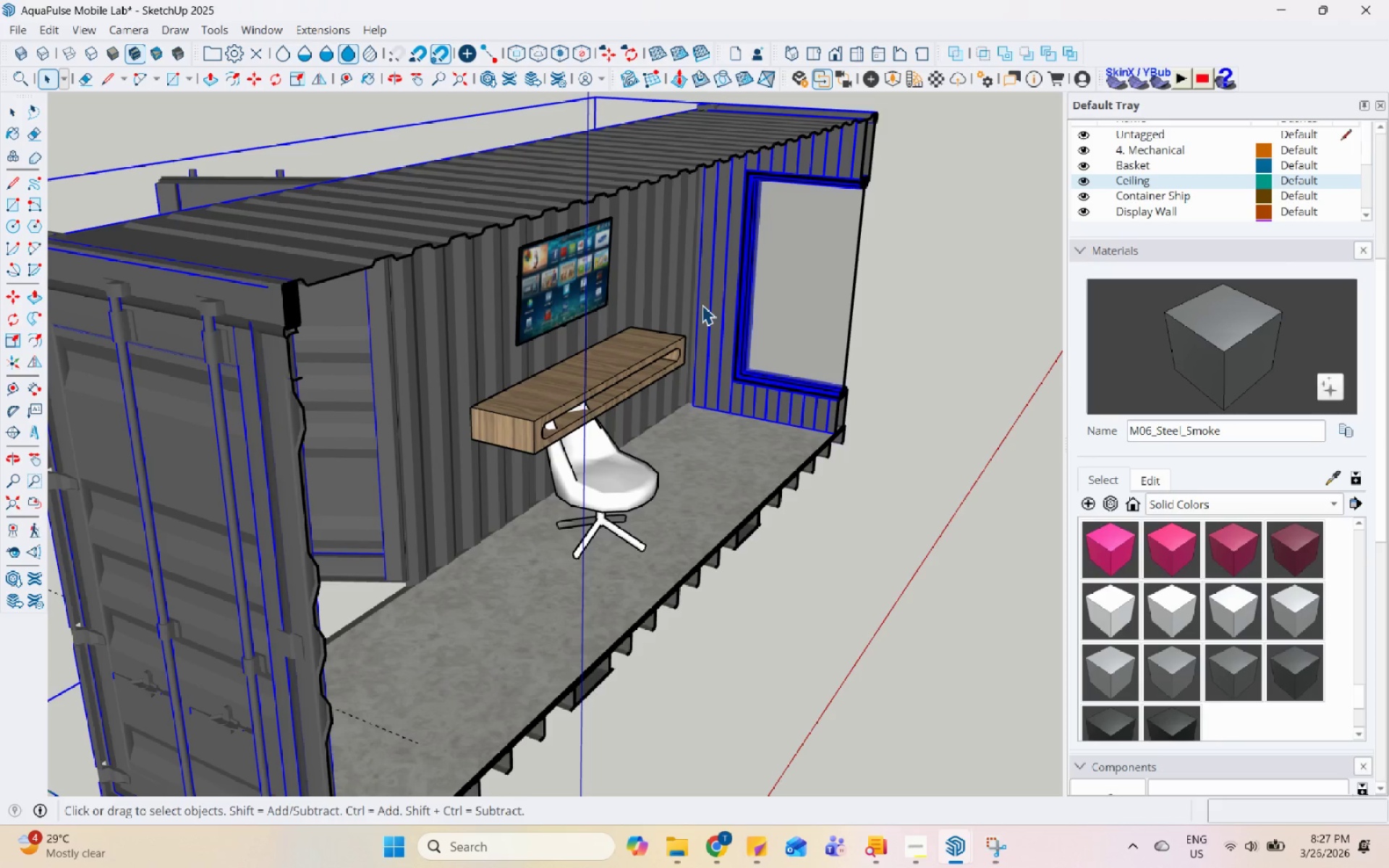 
hold_key(key=Space, duration=1.51)
 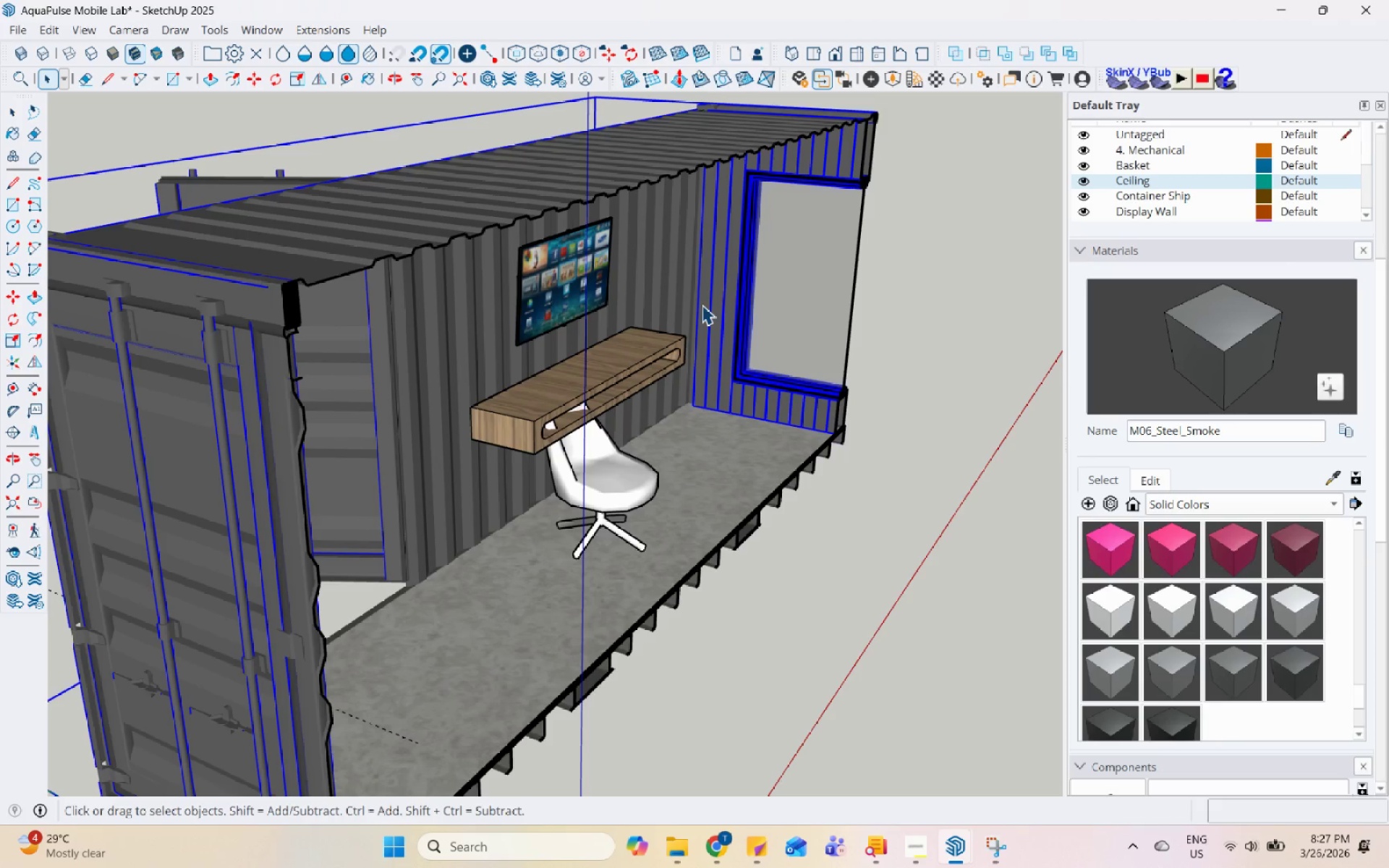 
hold_key(key=Space, duration=1.53)
 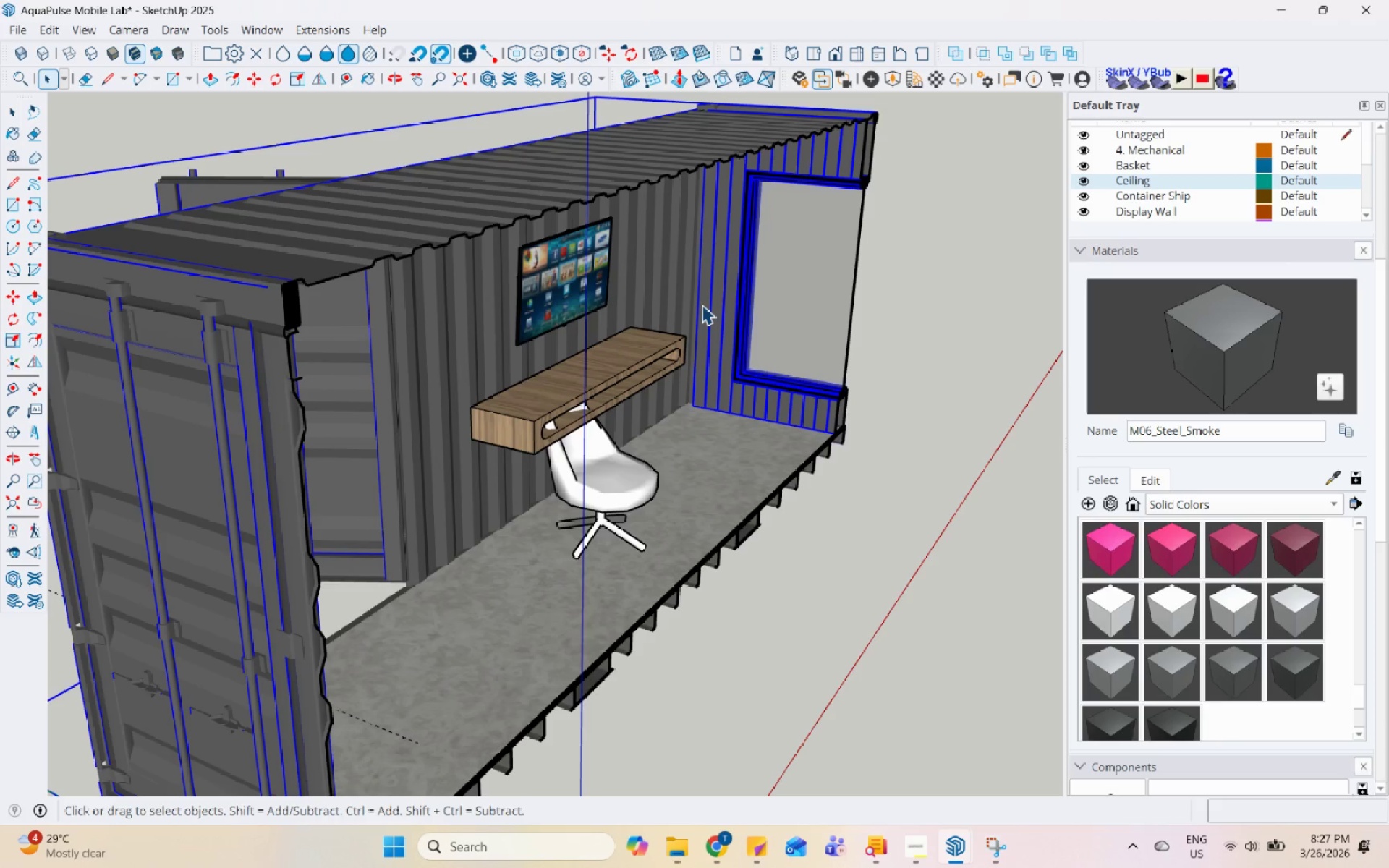 
hold_key(key=Space, duration=1.52)
 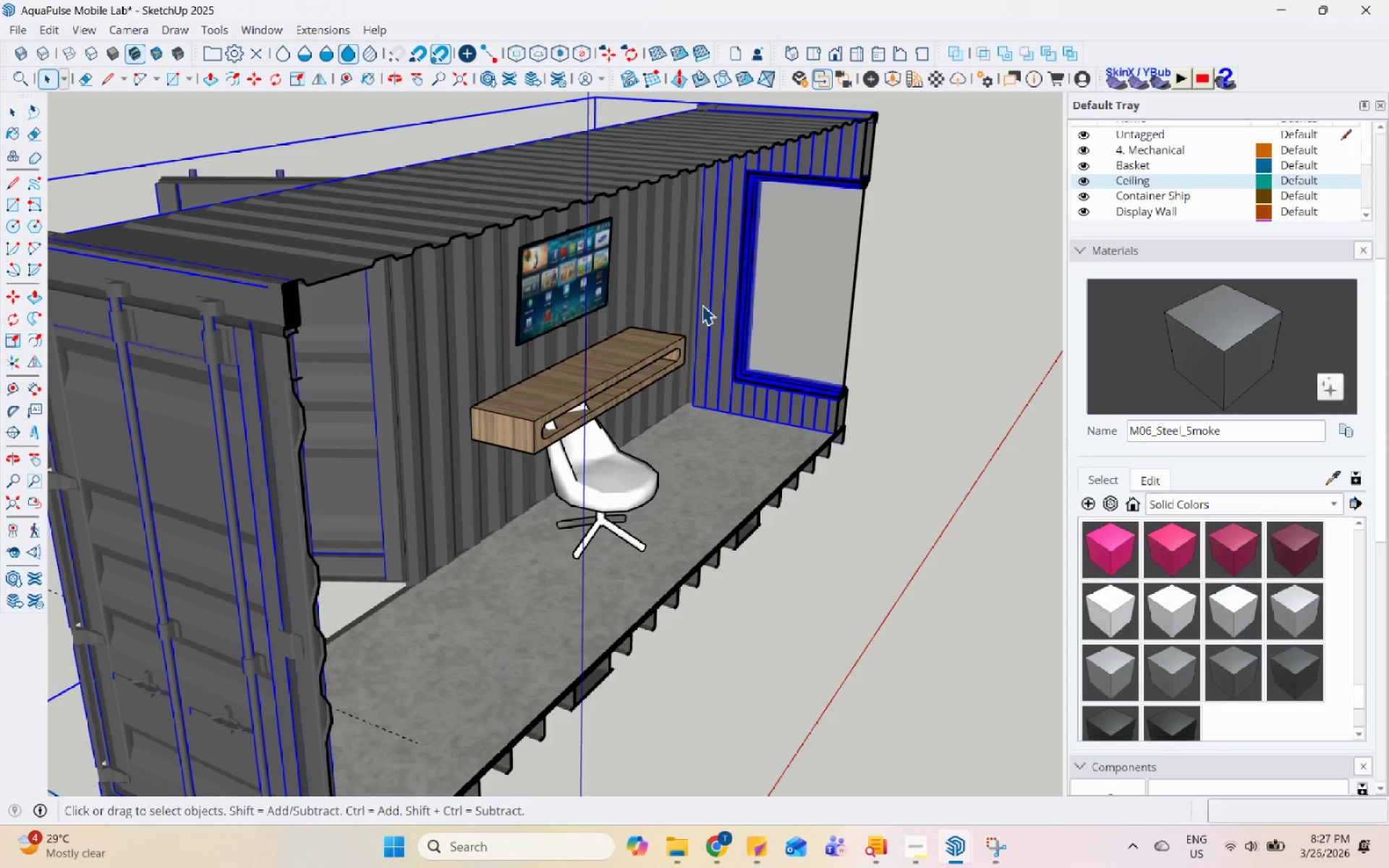 
hold_key(key=Space, duration=1.51)
 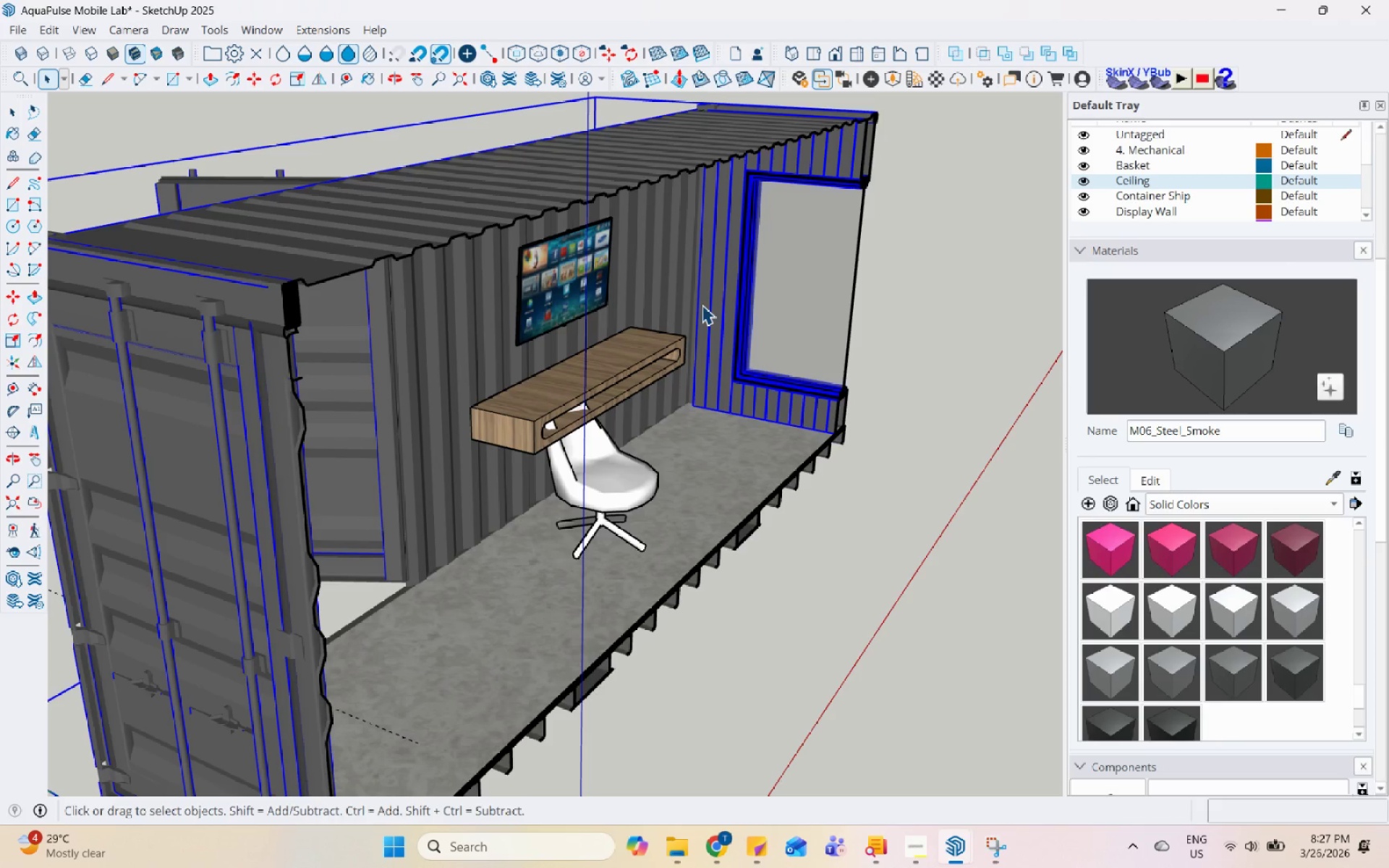 
hold_key(key=Space, duration=1.52)
 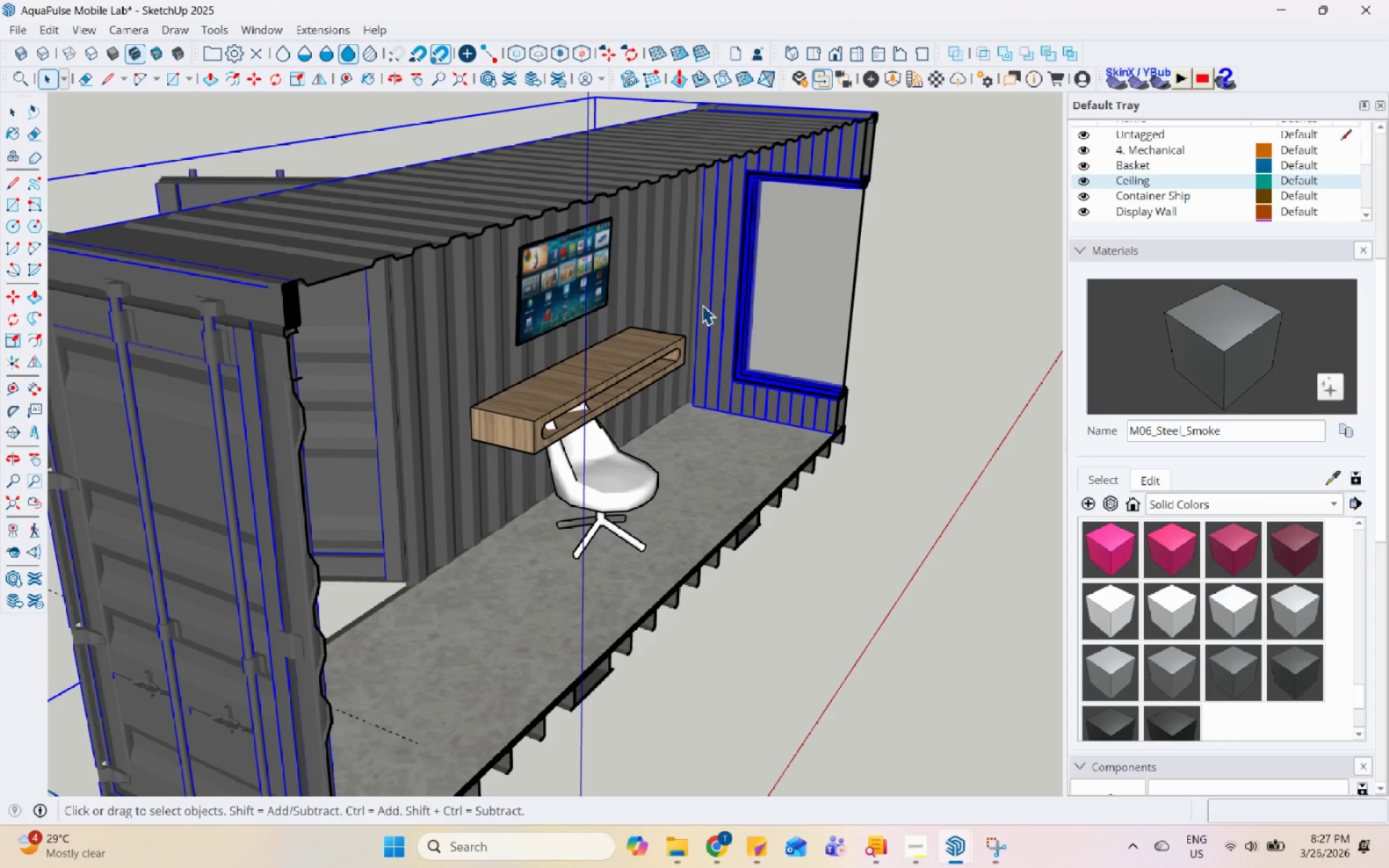 
hold_key(key=Space, duration=1.53)
 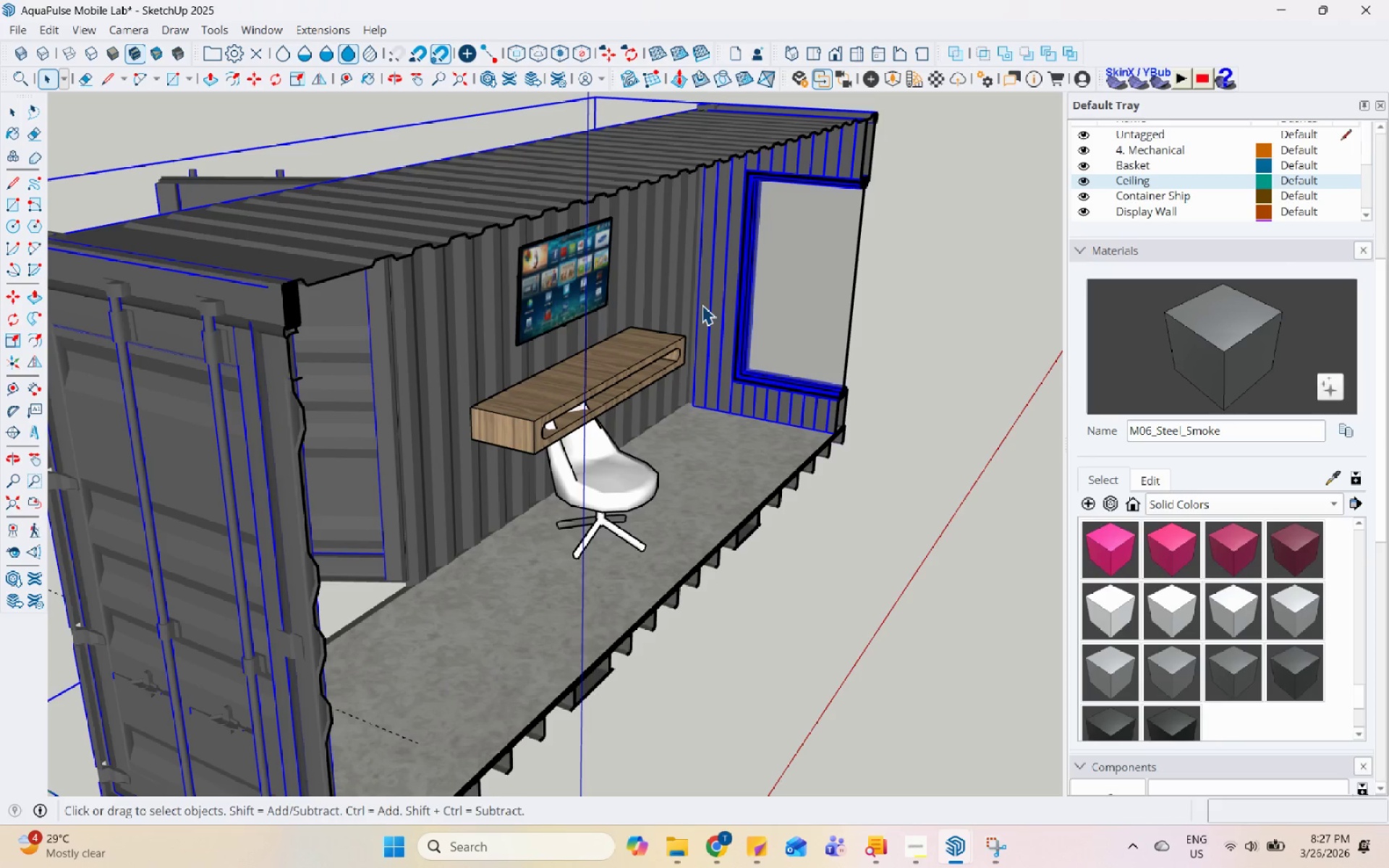 
hold_key(key=Space, duration=1.51)
 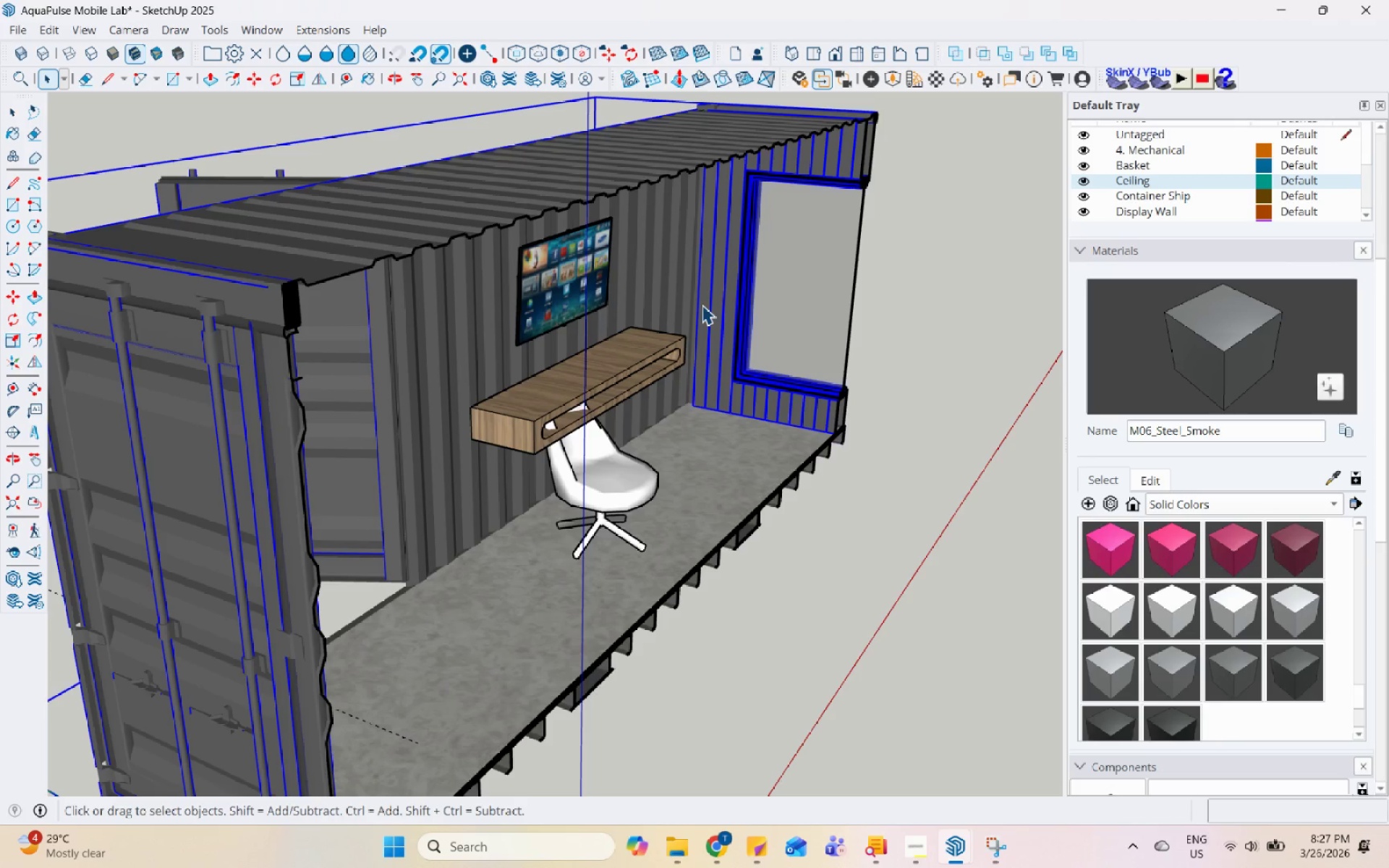 
hold_key(key=Space, duration=1.52)
 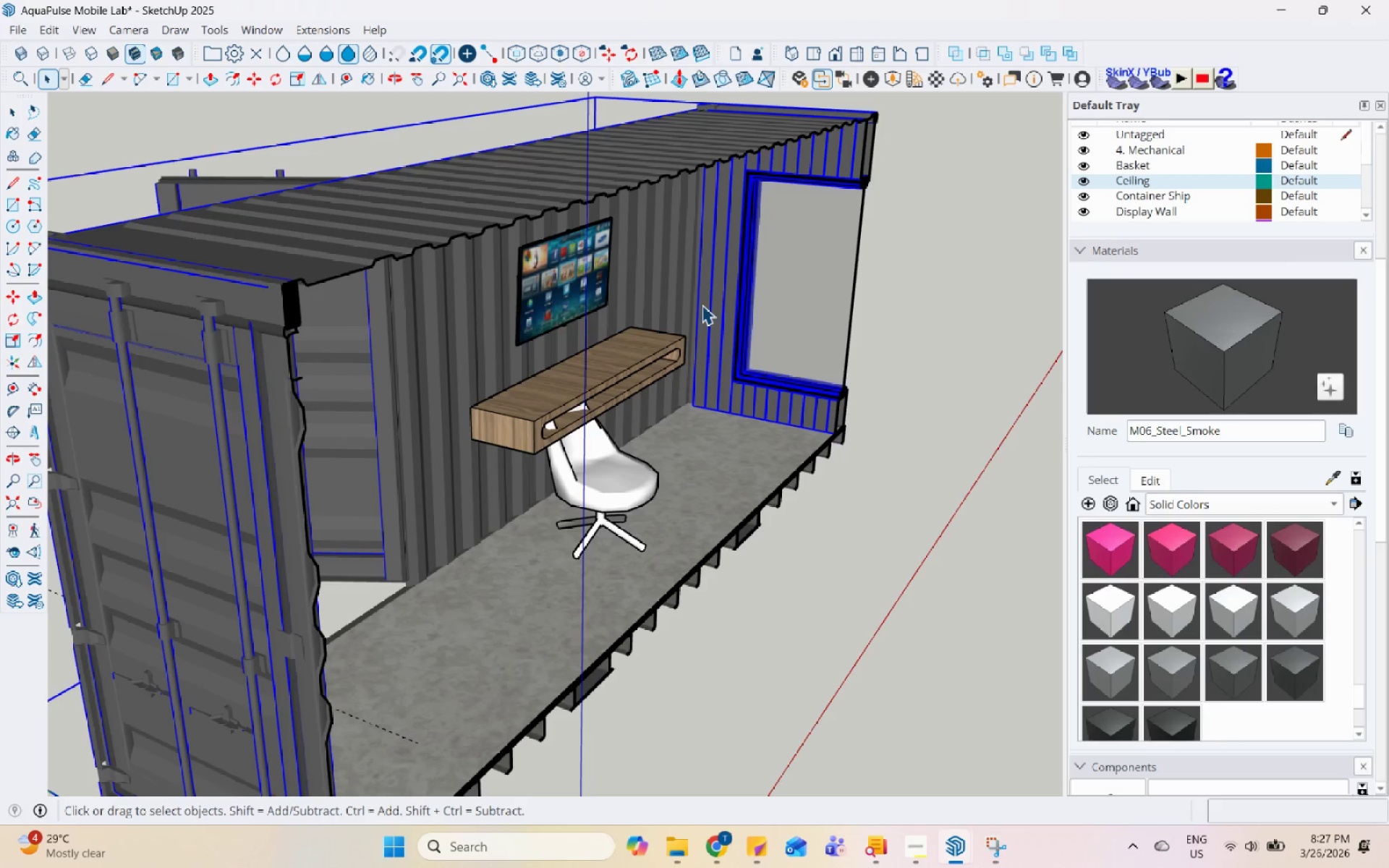 
hold_key(key=Space, duration=1.51)
 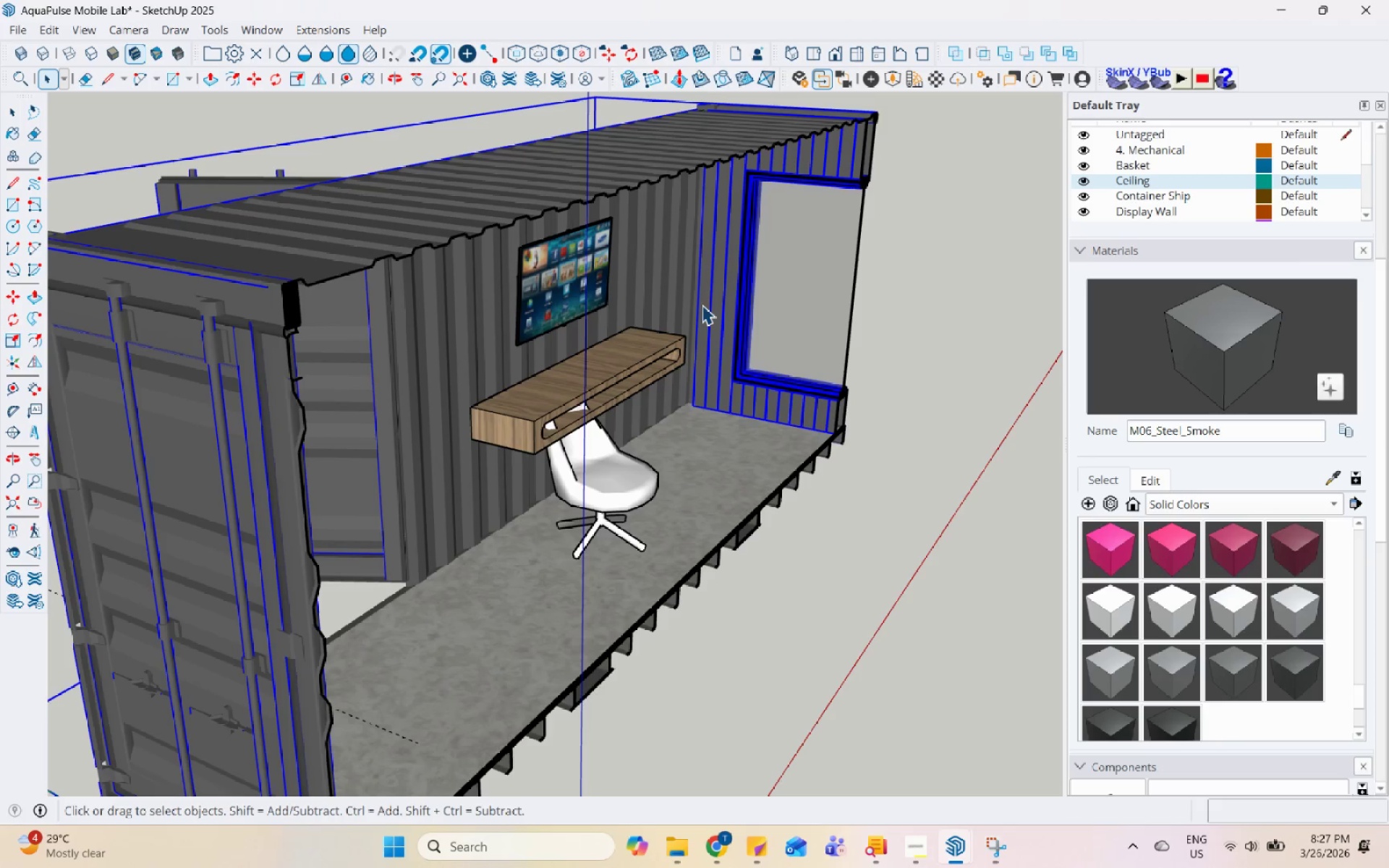 
hold_key(key=Space, duration=1.52)
 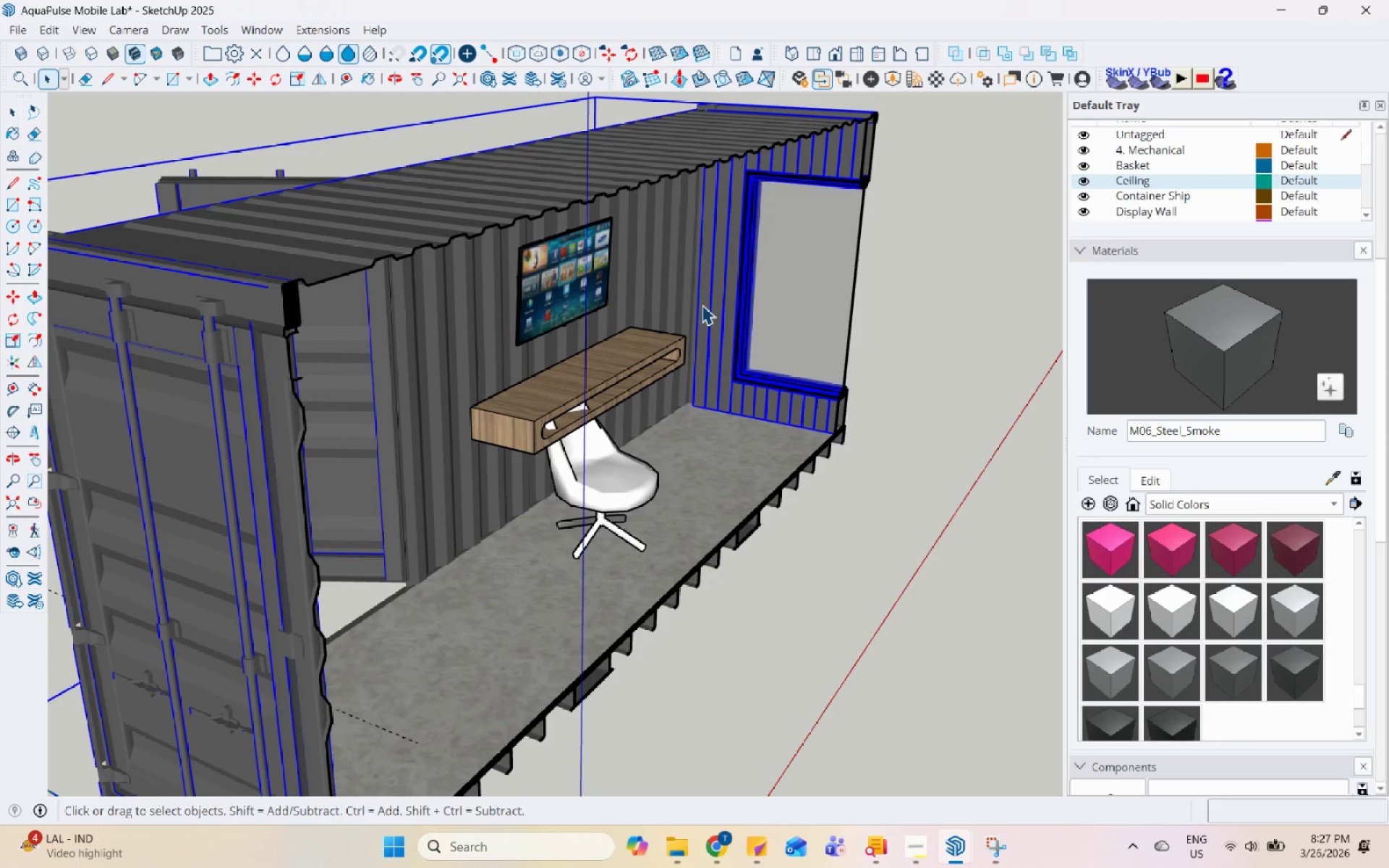 
hold_key(key=Space, duration=1.52)
 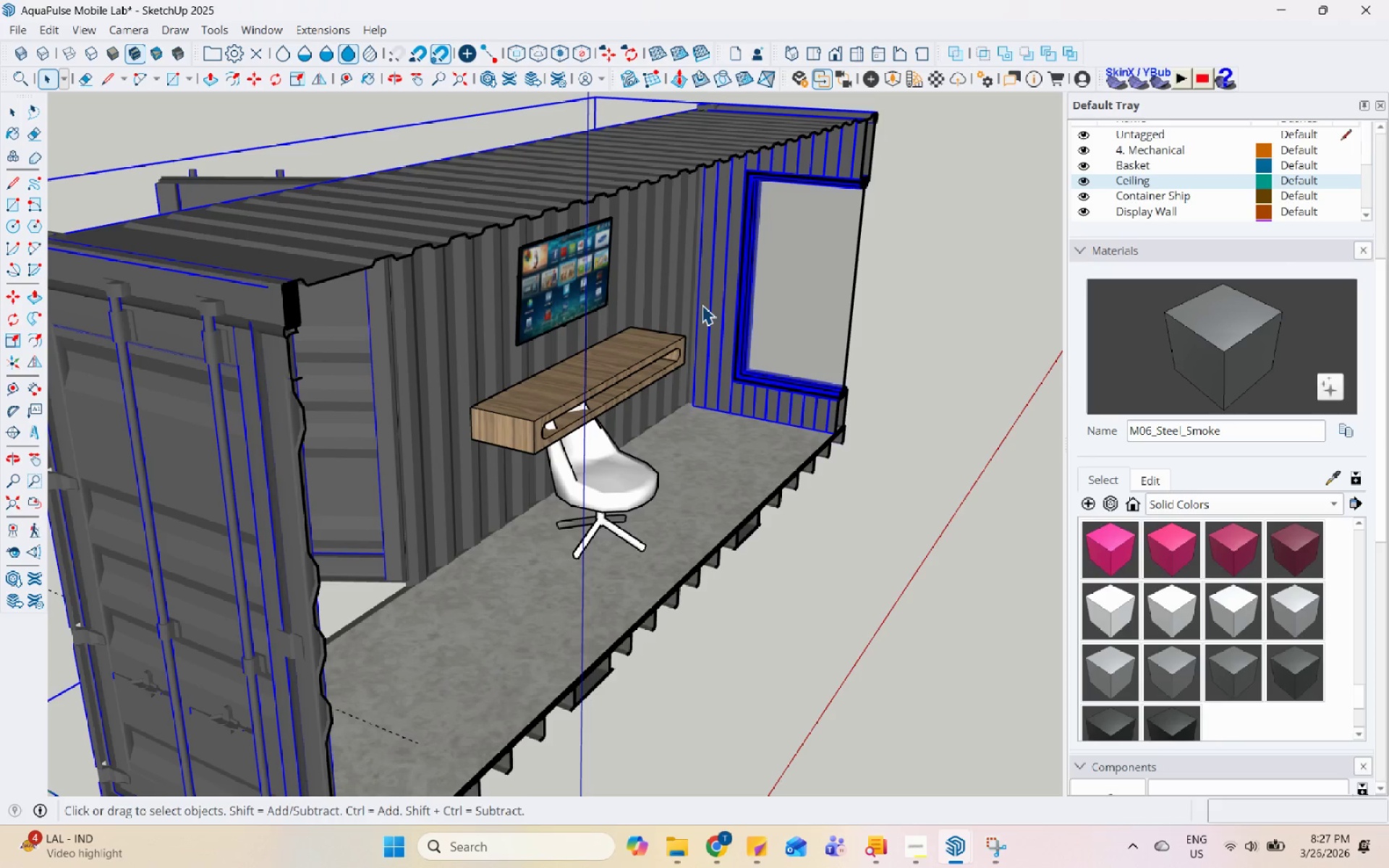 
hold_key(key=Space, duration=1.51)
 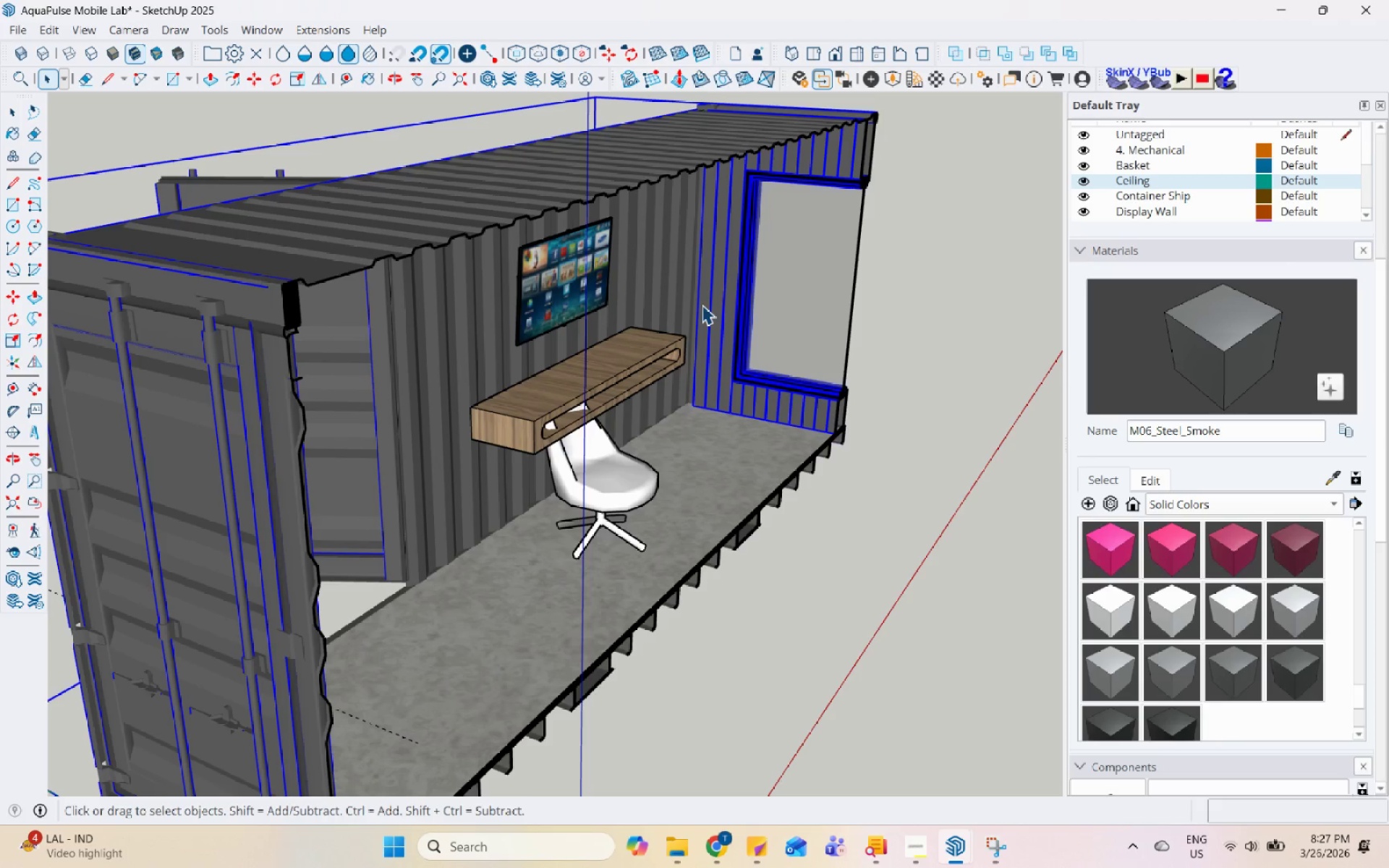 
hold_key(key=Space, duration=1.53)
 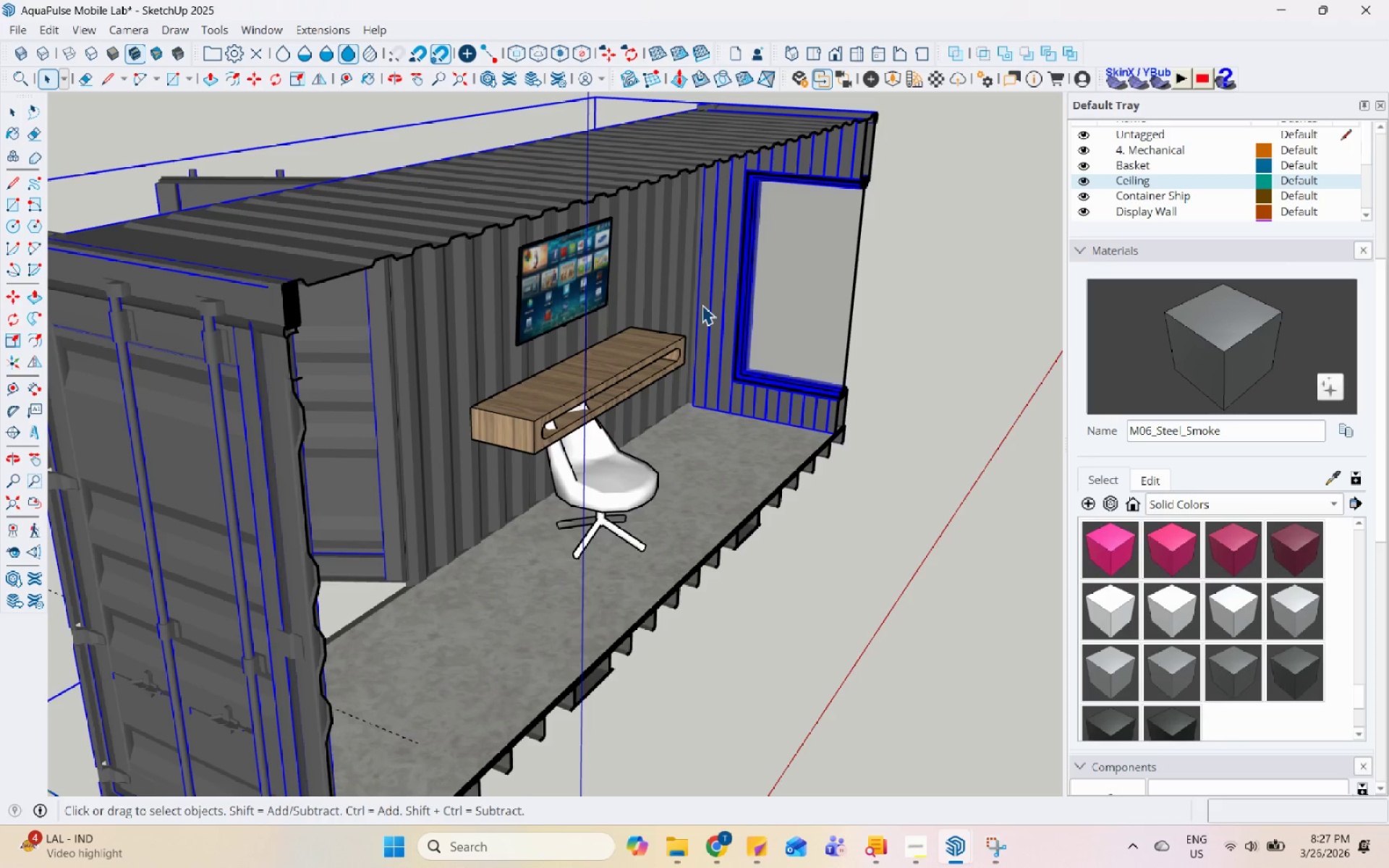 
hold_key(key=Space, duration=1.51)
 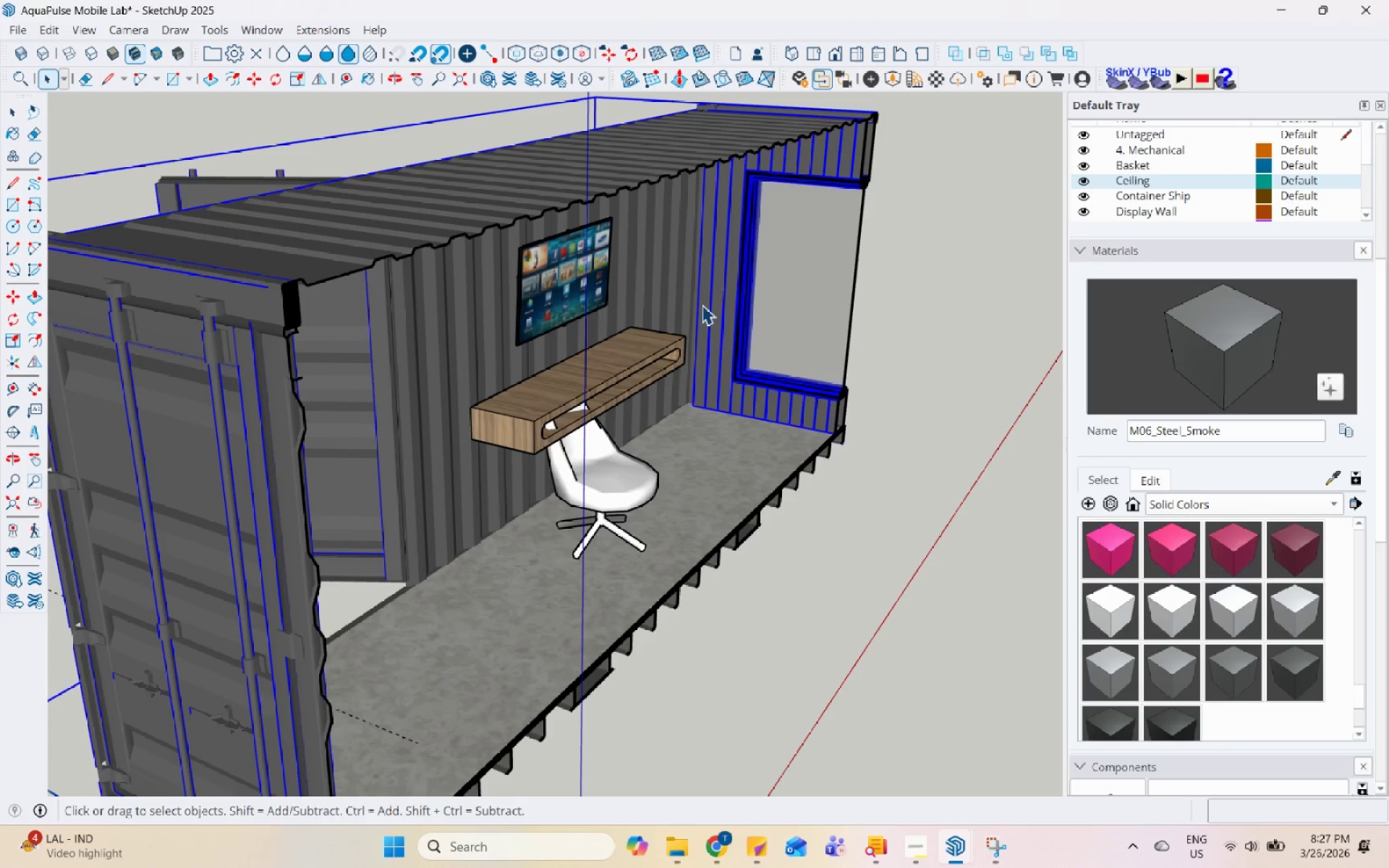 
hold_key(key=Space, duration=1.51)
 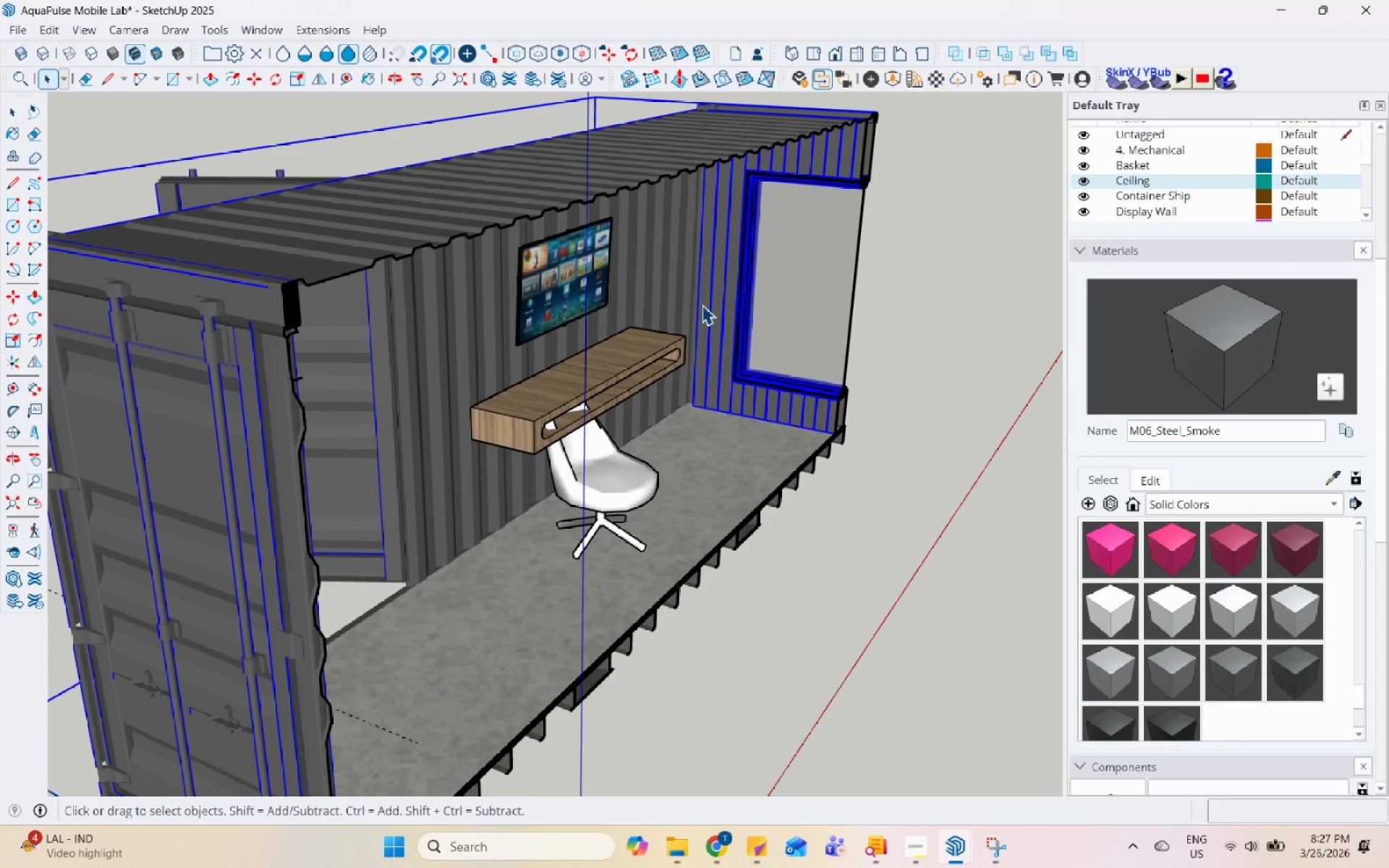 
hold_key(key=Space, duration=1.53)
 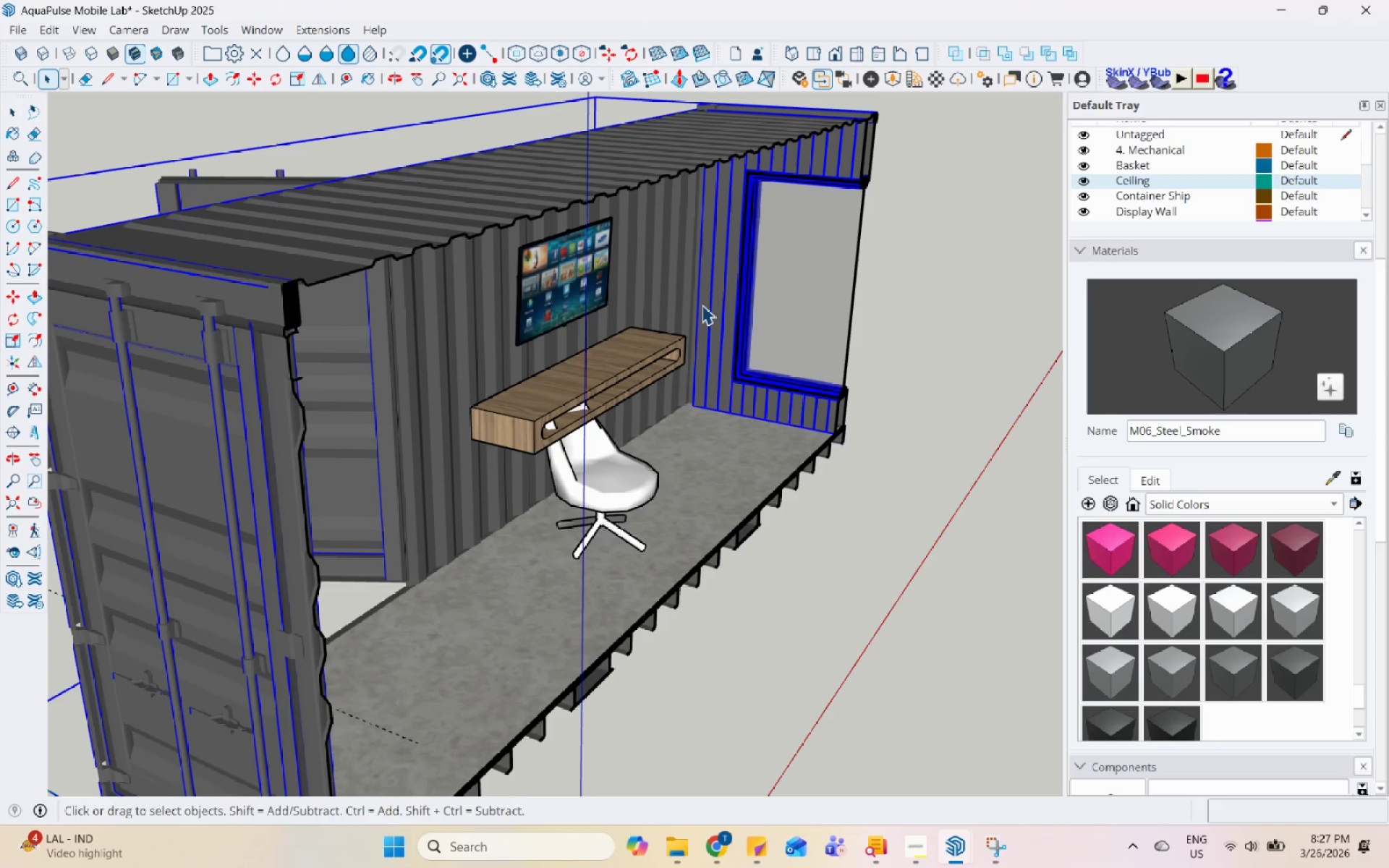 
hold_key(key=Space, duration=1.52)
 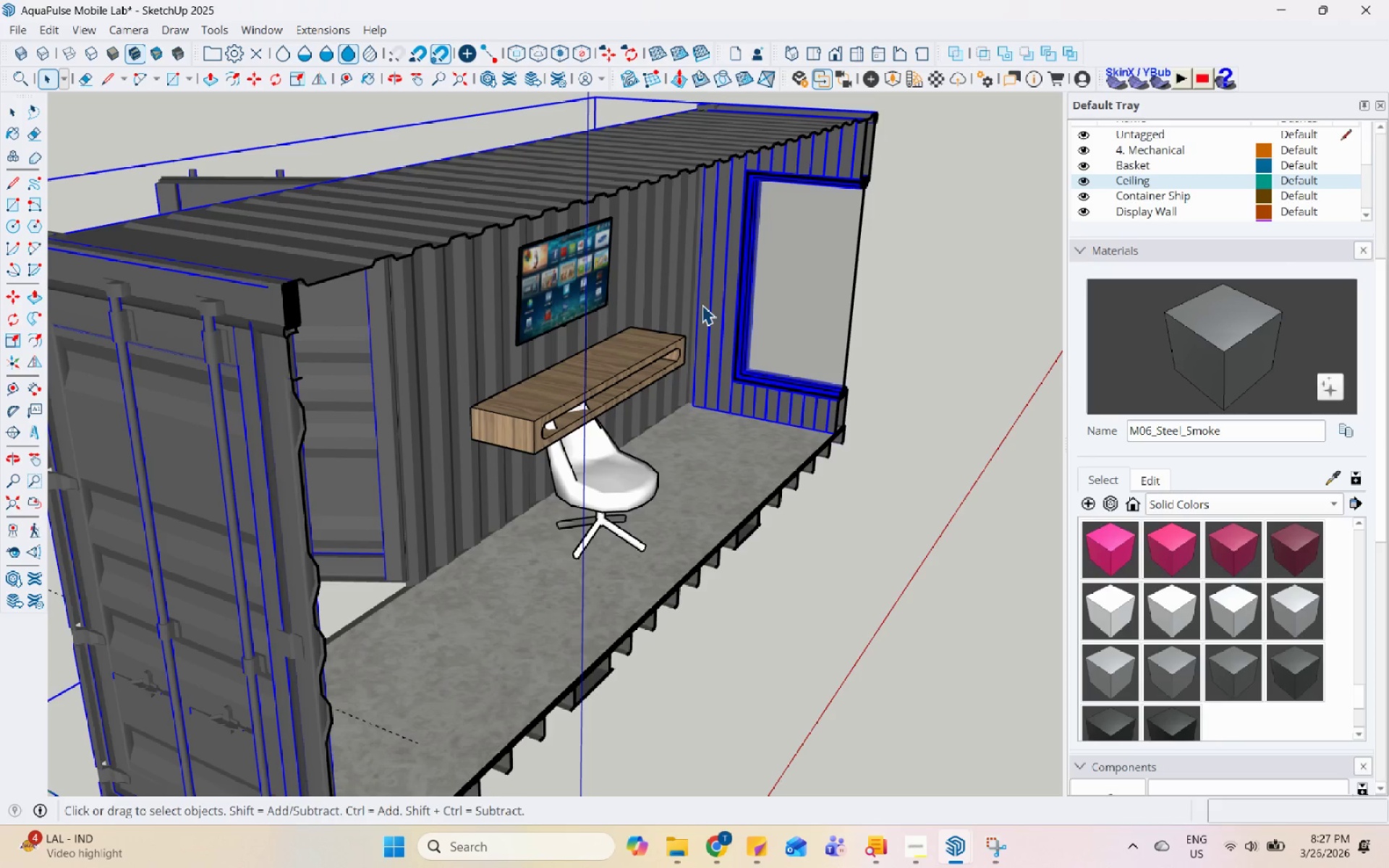 
hold_key(key=Space, duration=1.51)
 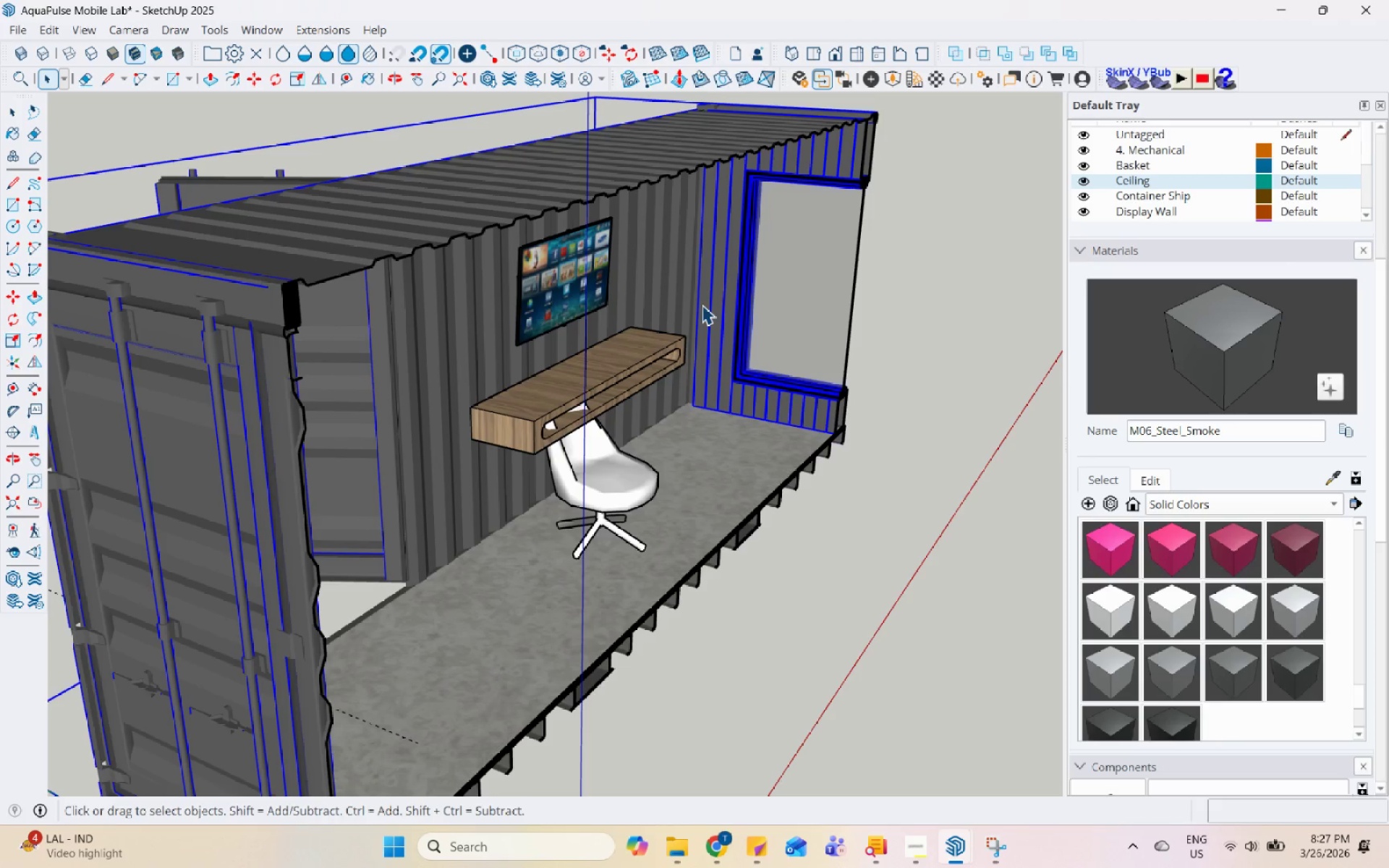 
hold_key(key=Space, duration=1.52)
 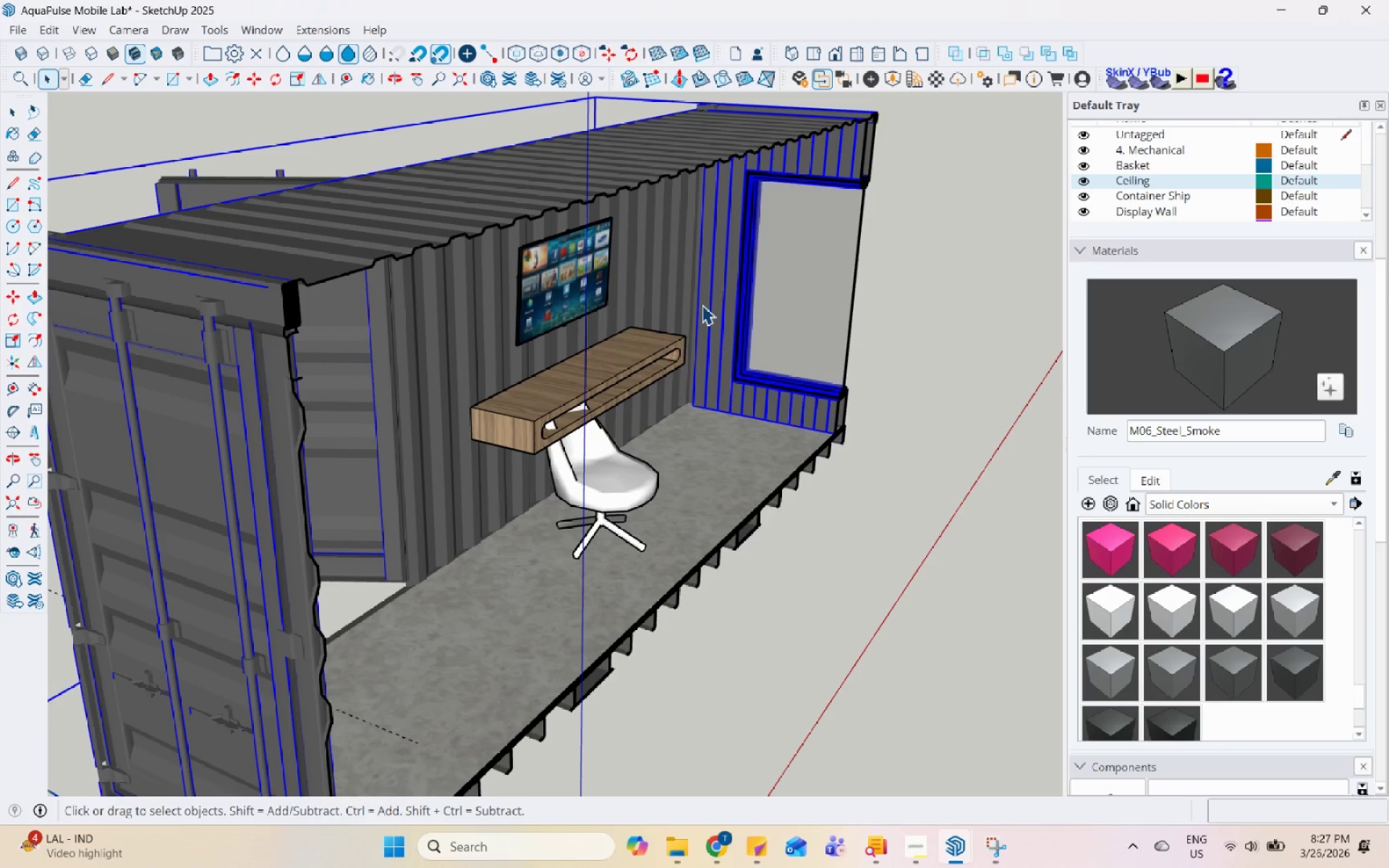 
hold_key(key=Space, duration=1.52)
 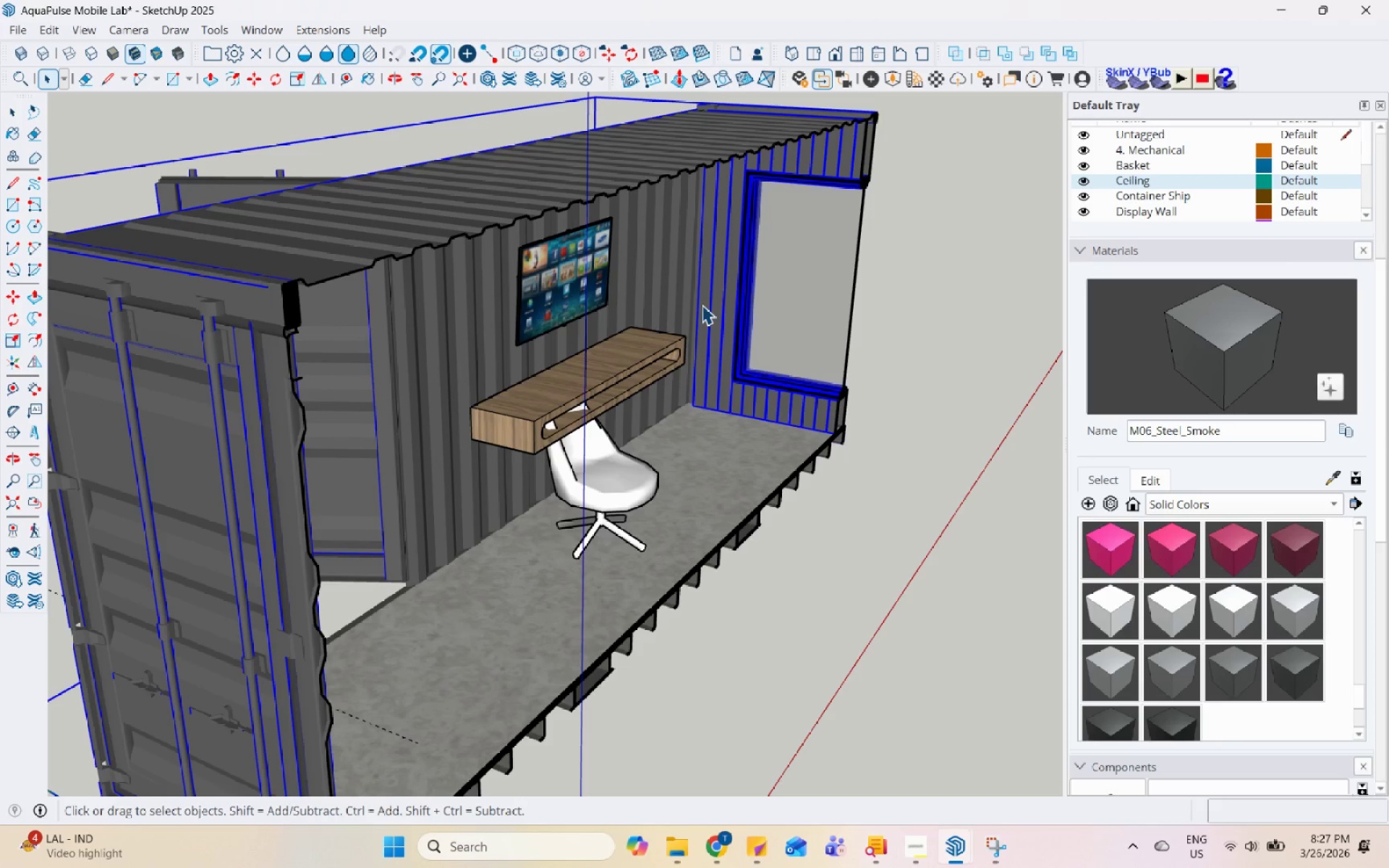 
hold_key(key=Space, duration=1.52)
 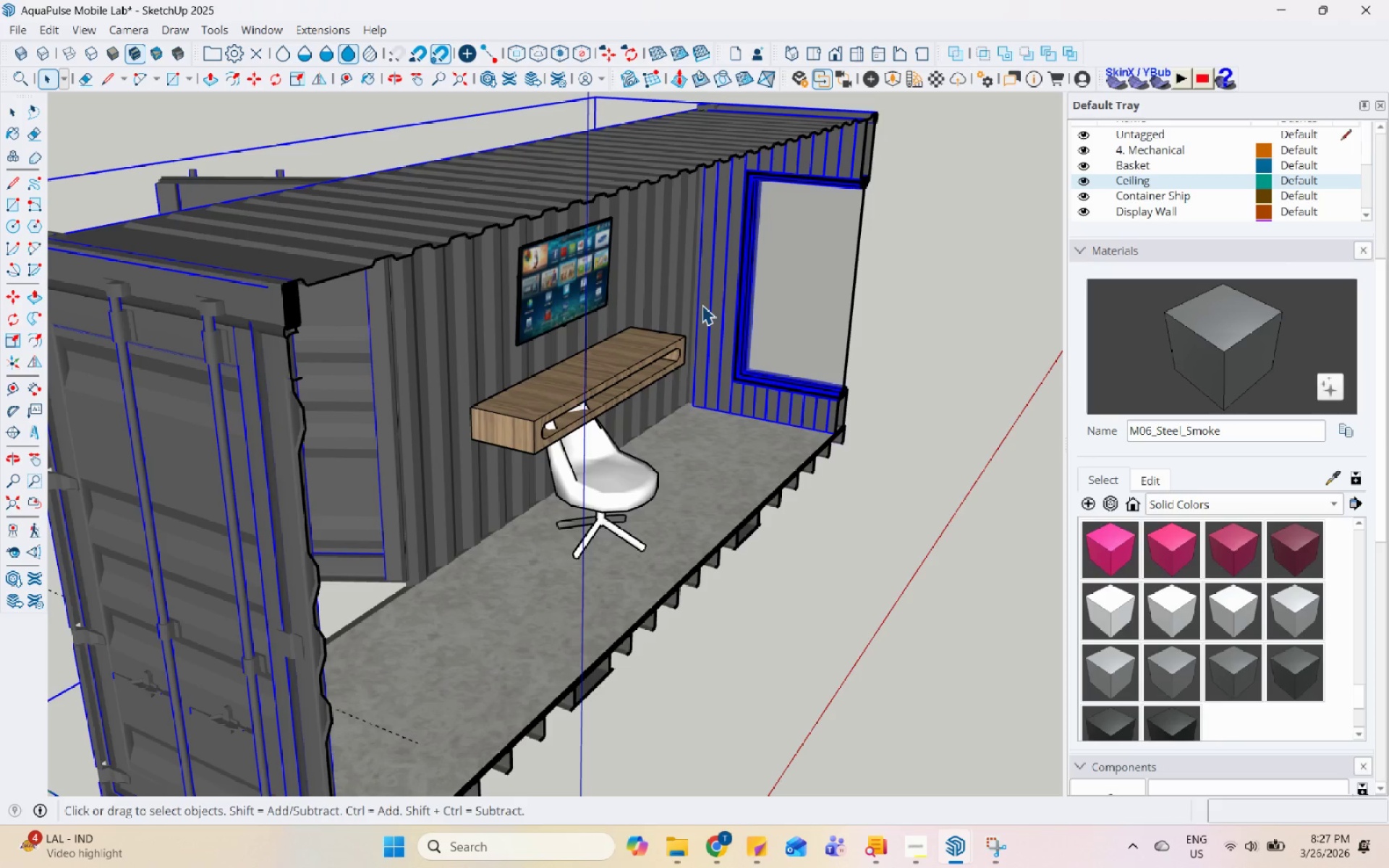 
hold_key(key=Space, duration=1.51)
 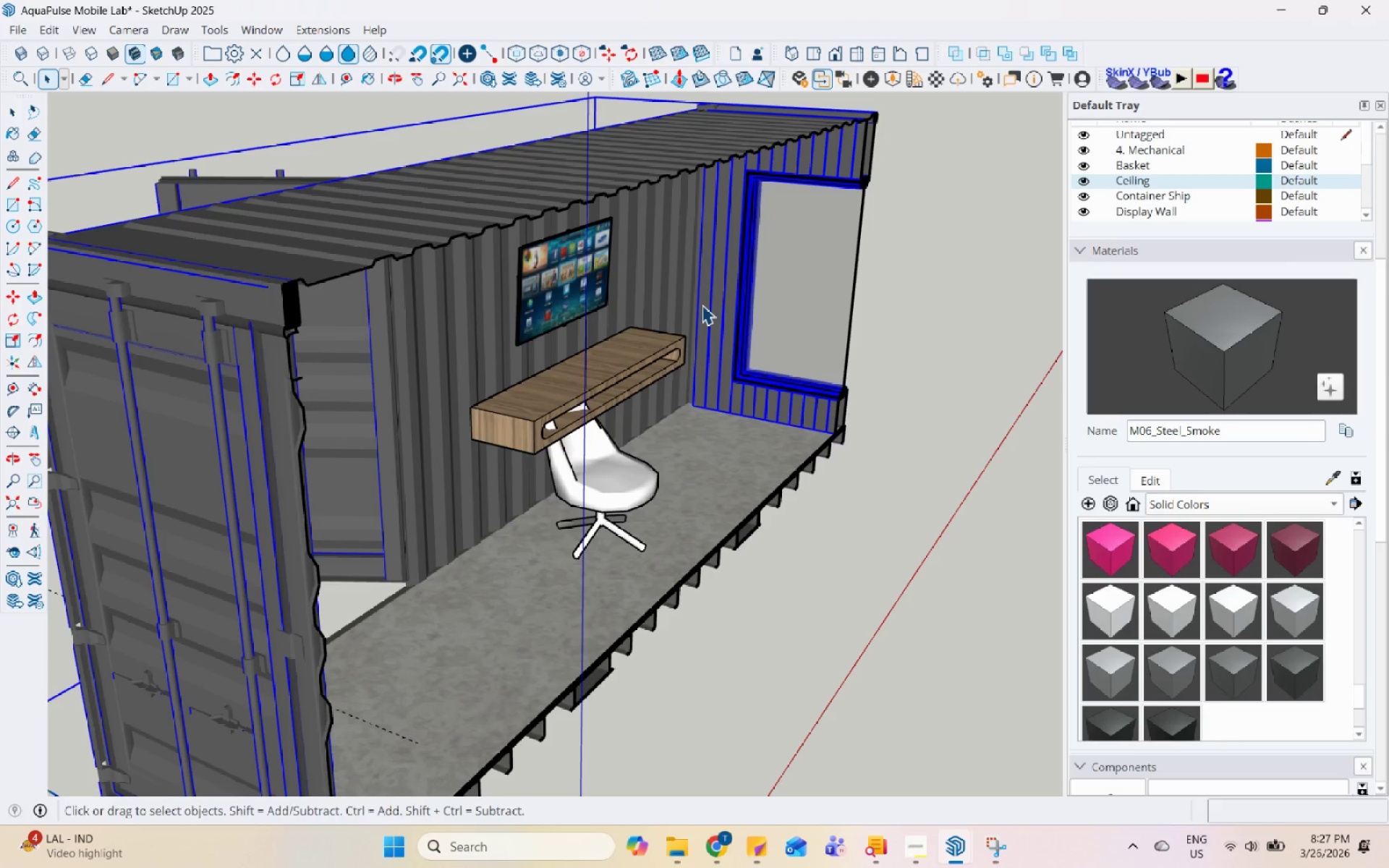 
hold_key(key=Space, duration=1.52)
 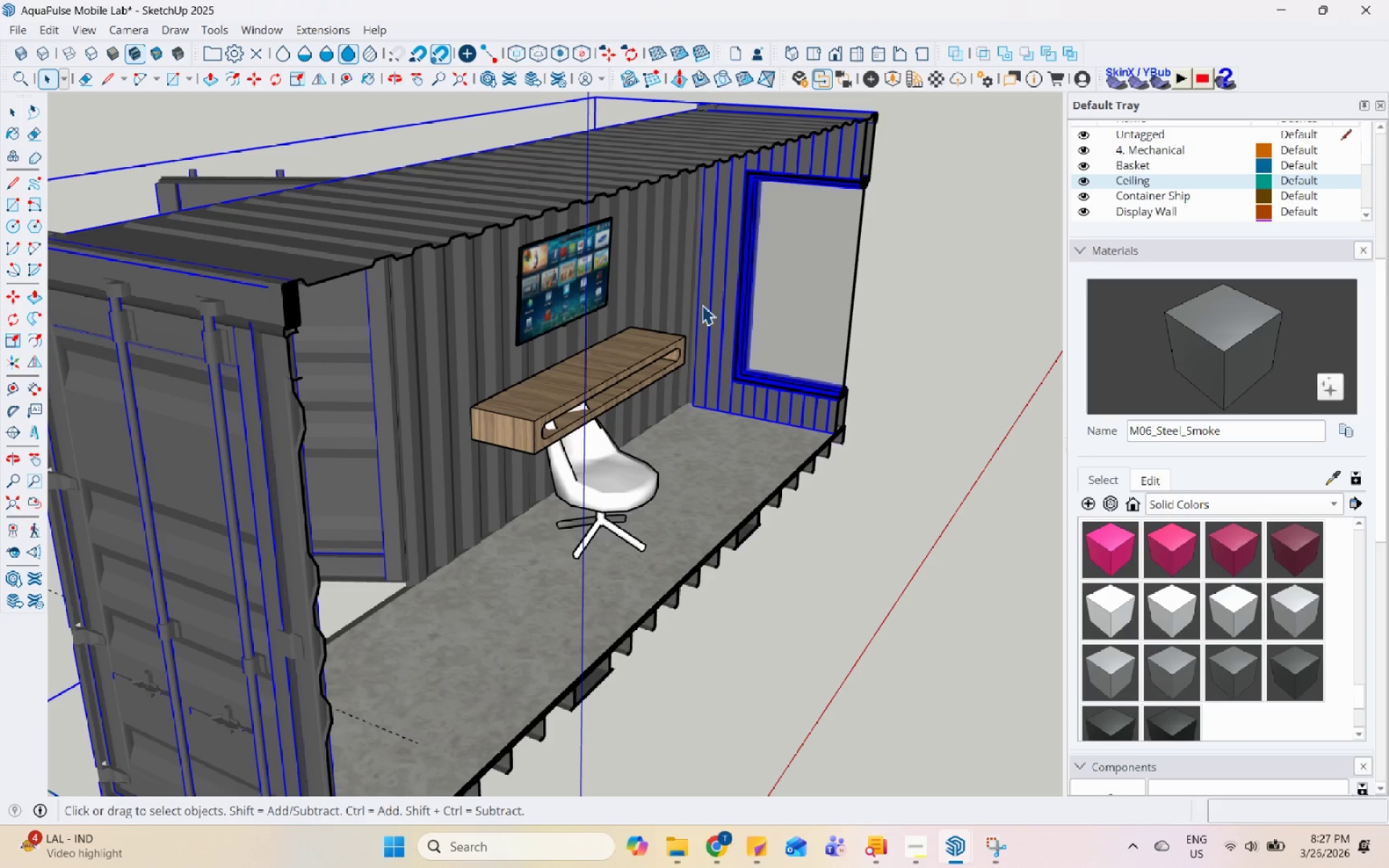 
hold_key(key=Space, duration=1.51)
 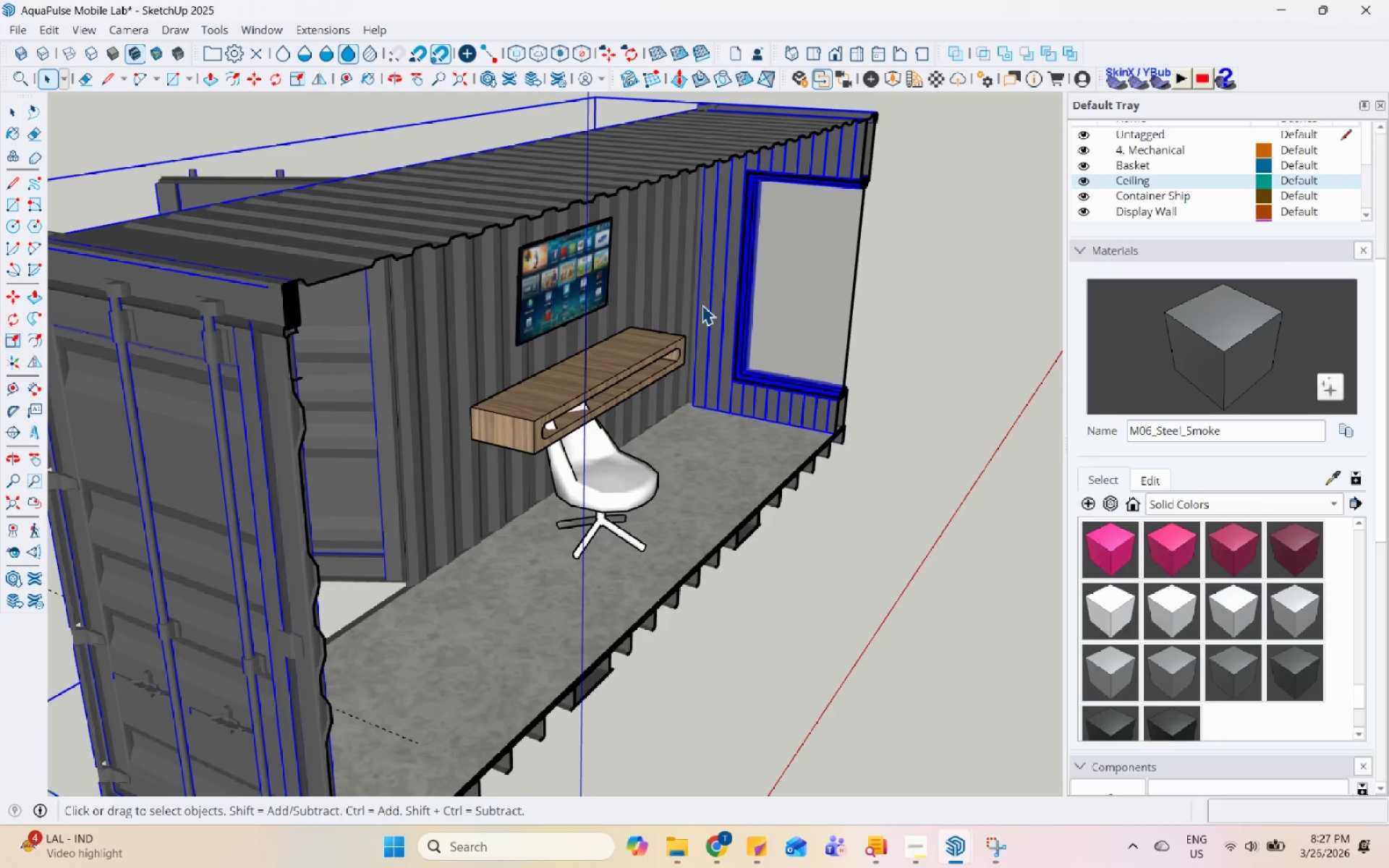 
hold_key(key=Space, duration=1.53)
 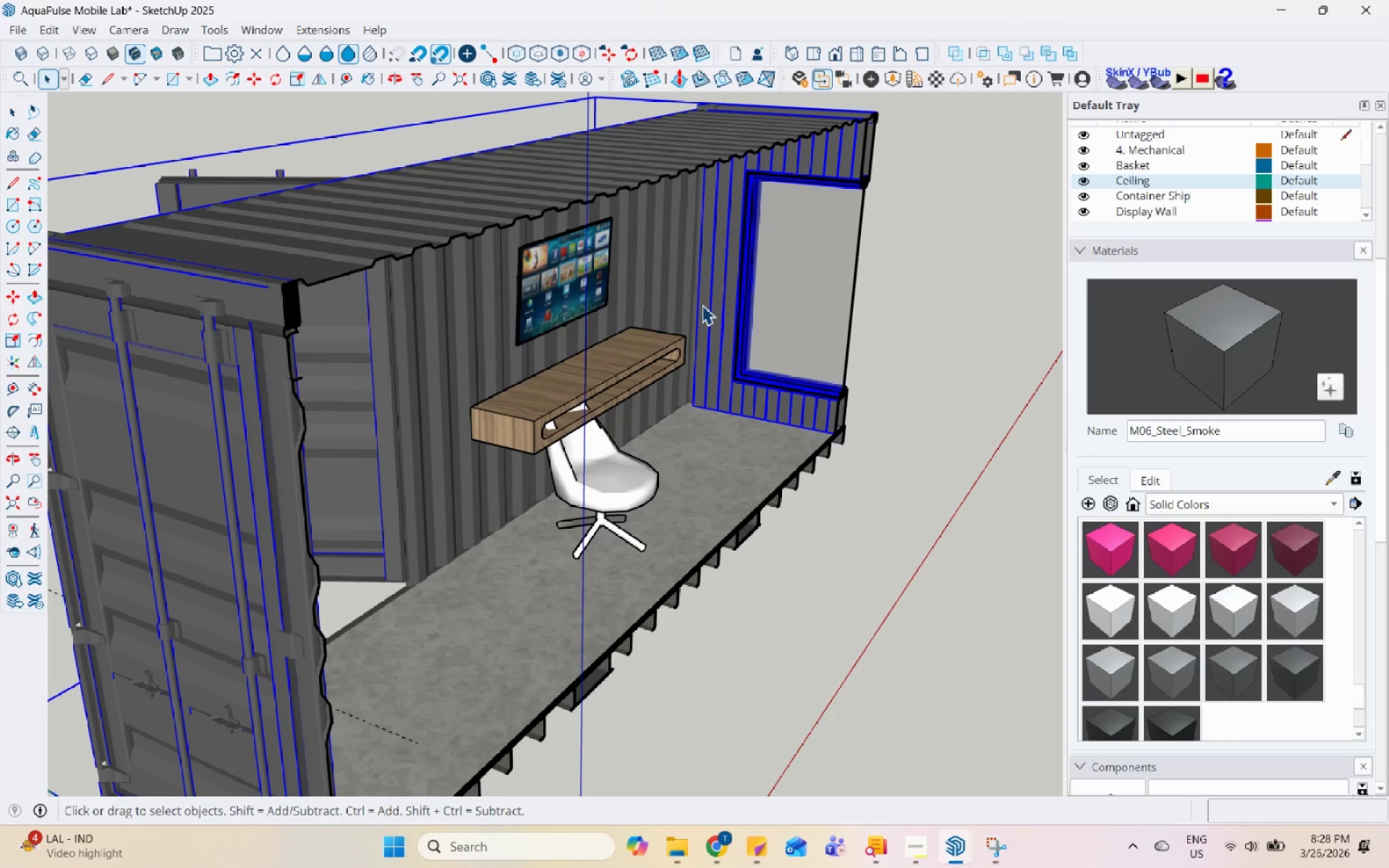 
hold_key(key=Space, duration=1.51)
 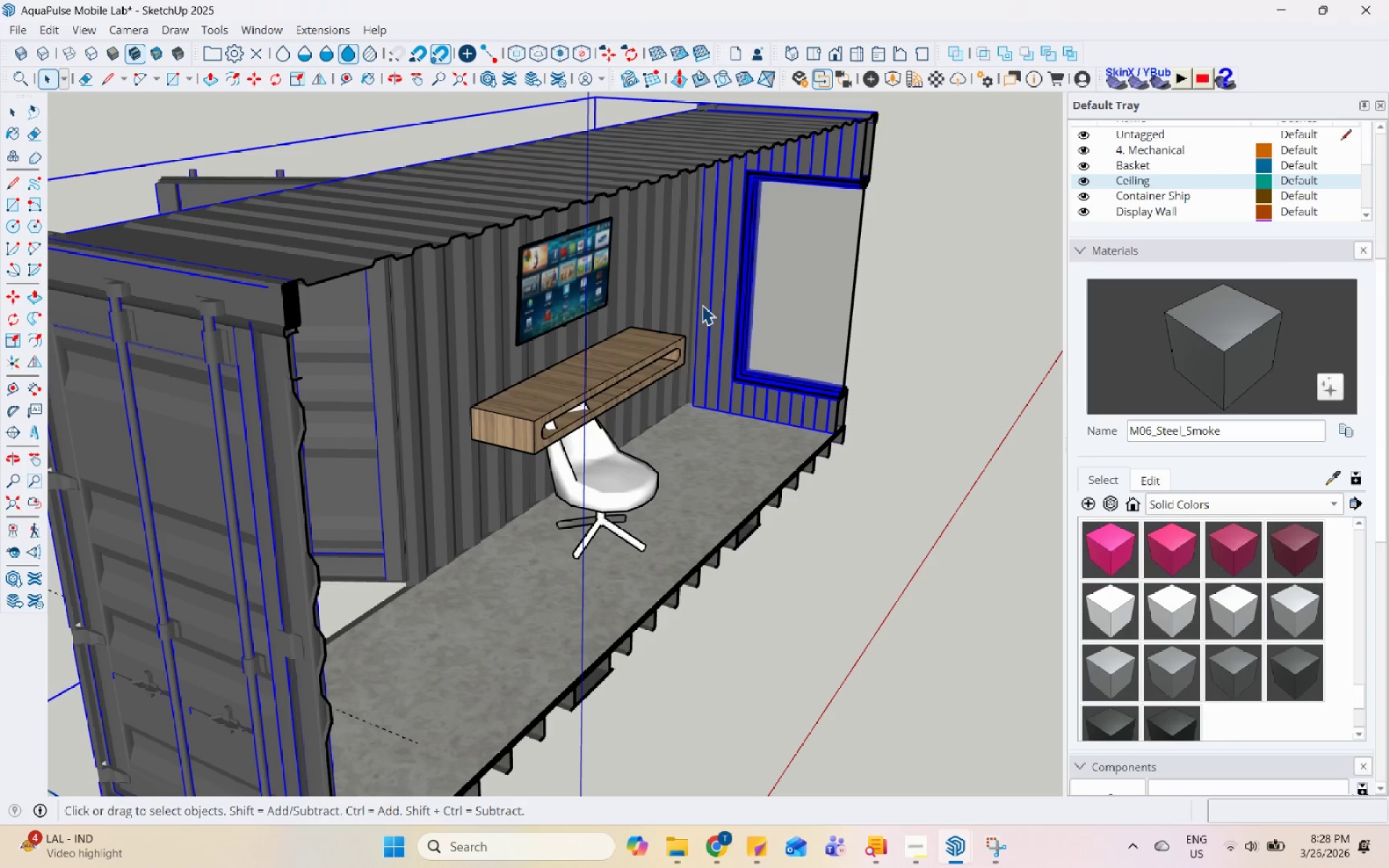 
hold_key(key=Space, duration=1.51)
 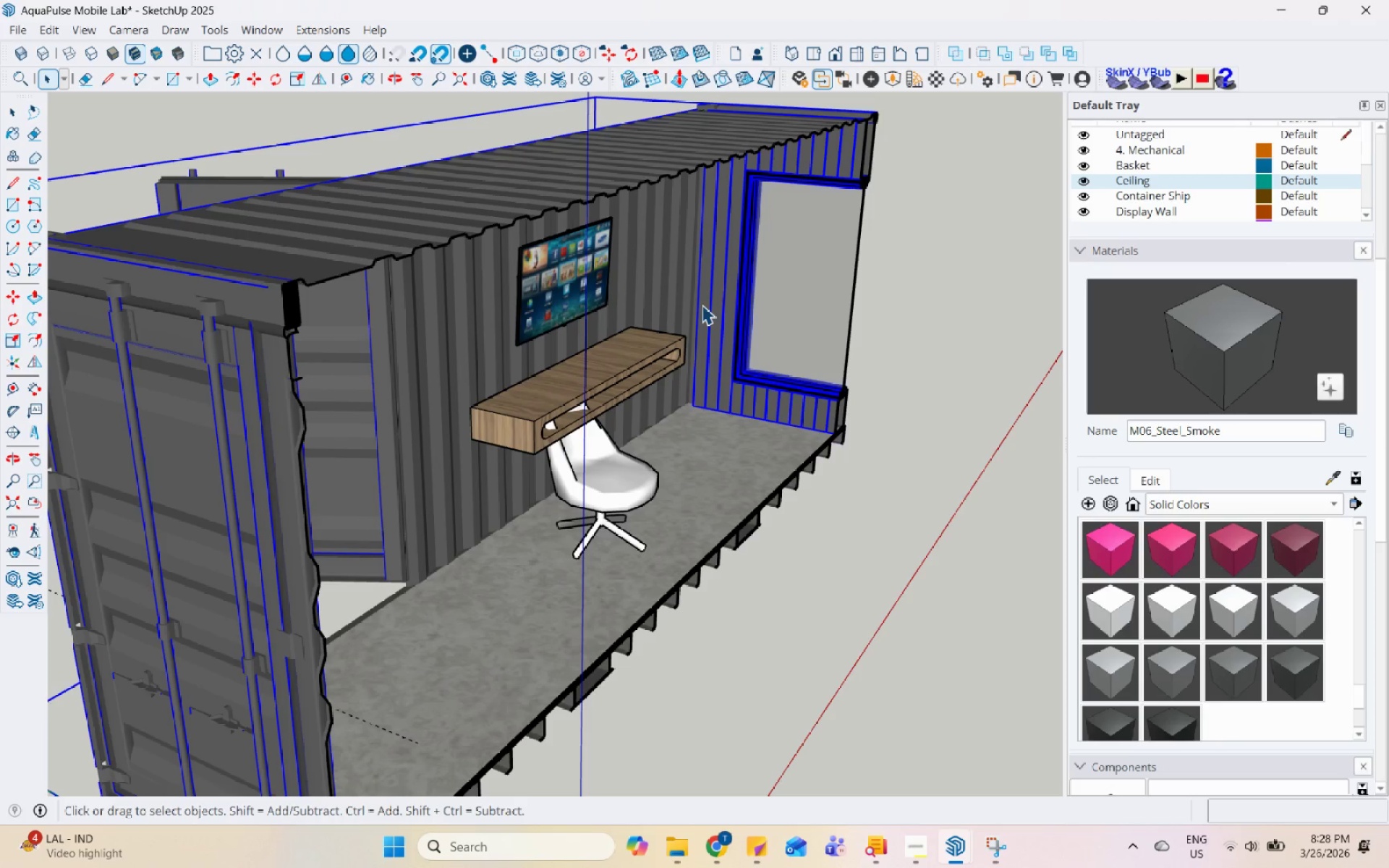 
hold_key(key=Space, duration=1.52)
 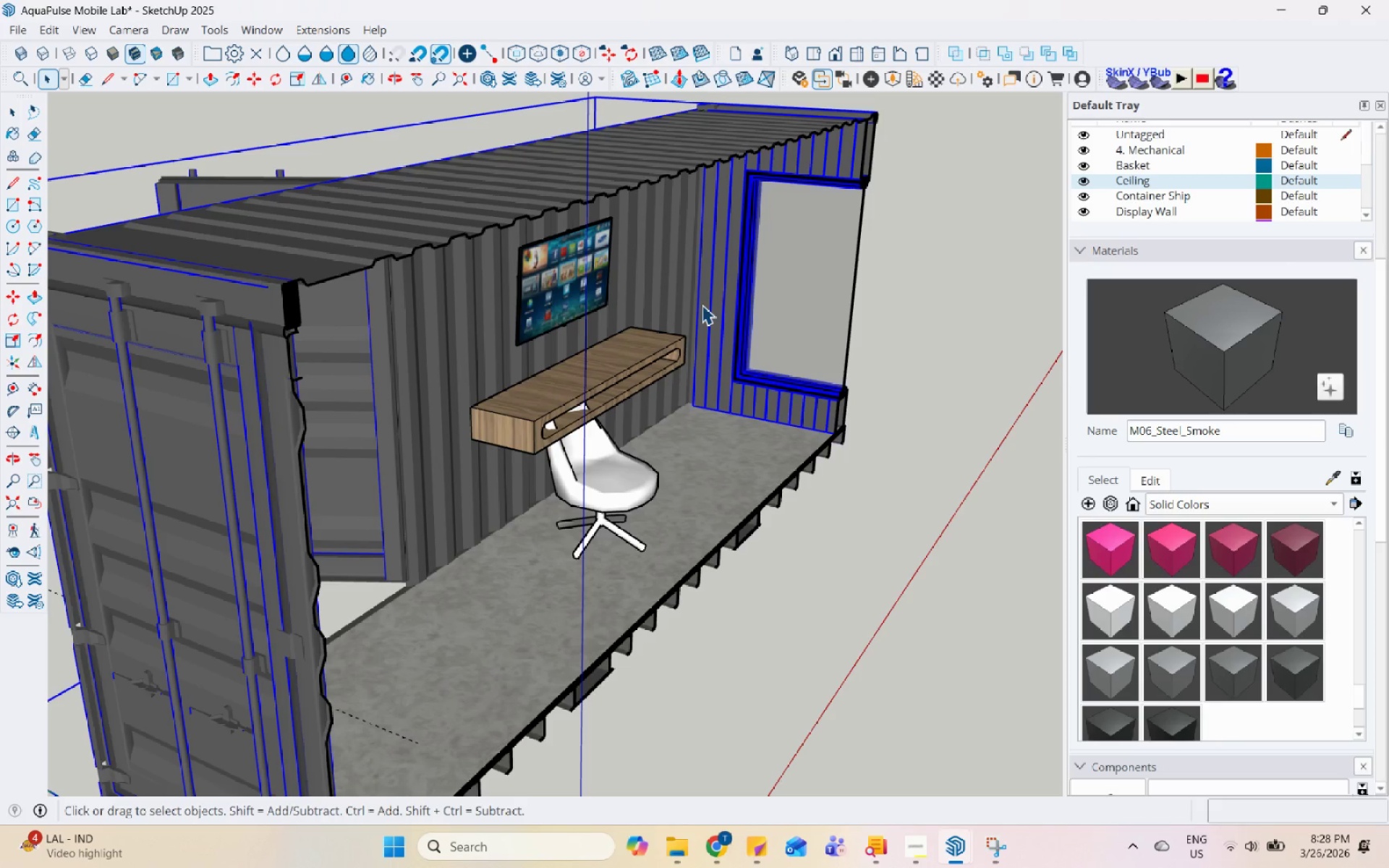 
hold_key(key=Space, duration=1.52)
 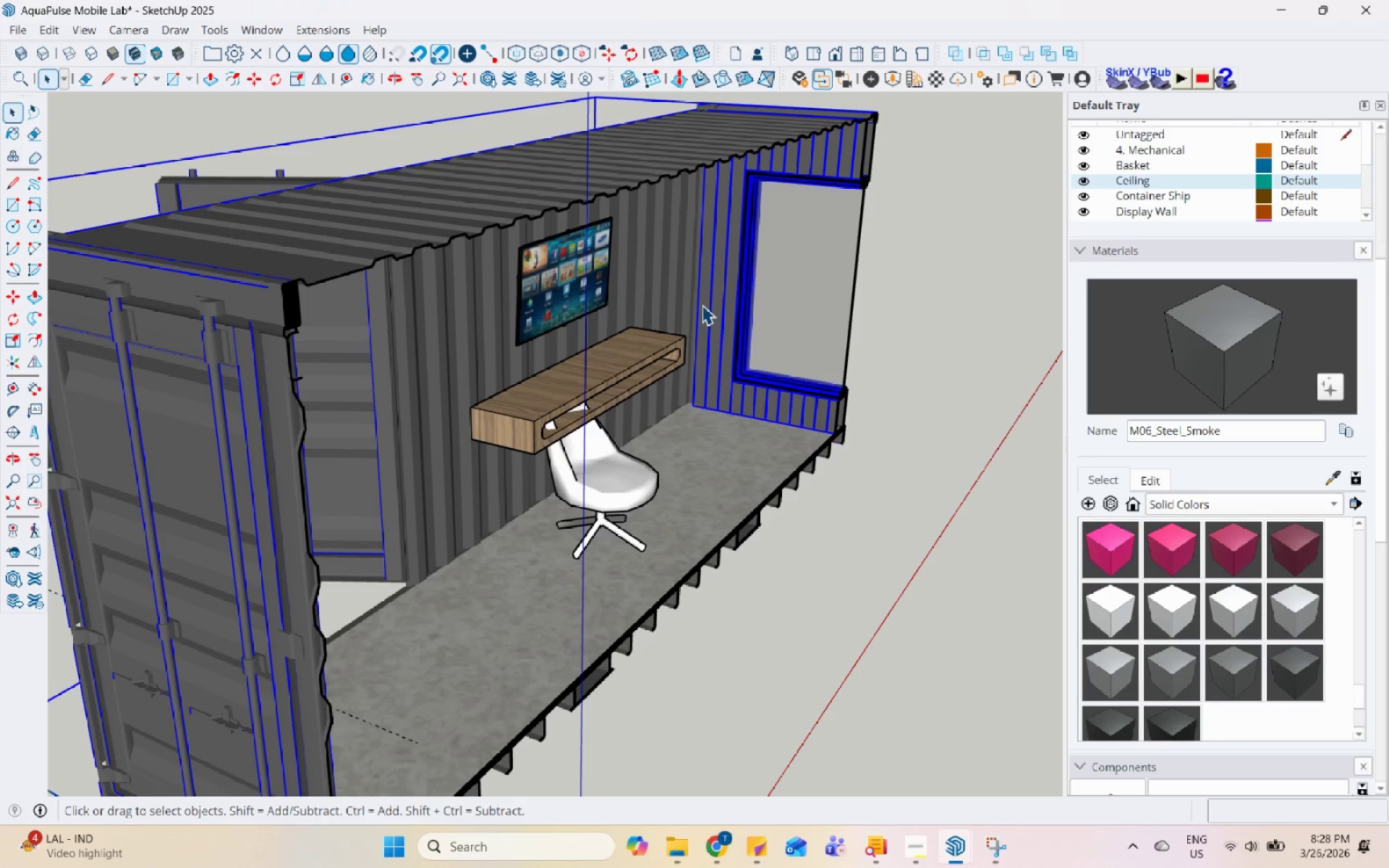 
hold_key(key=Space, duration=1.52)
 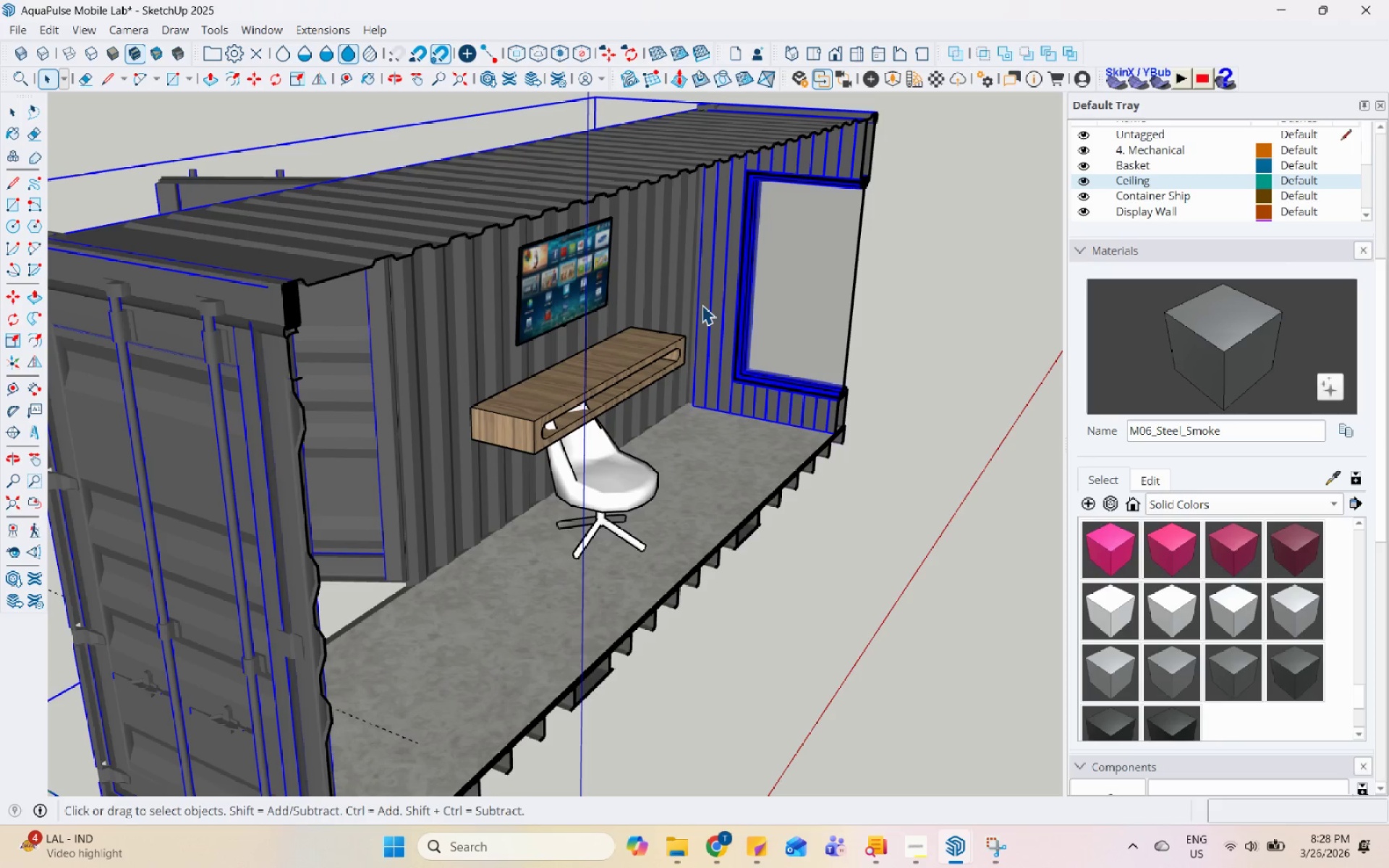 
hold_key(key=Space, duration=1.51)
 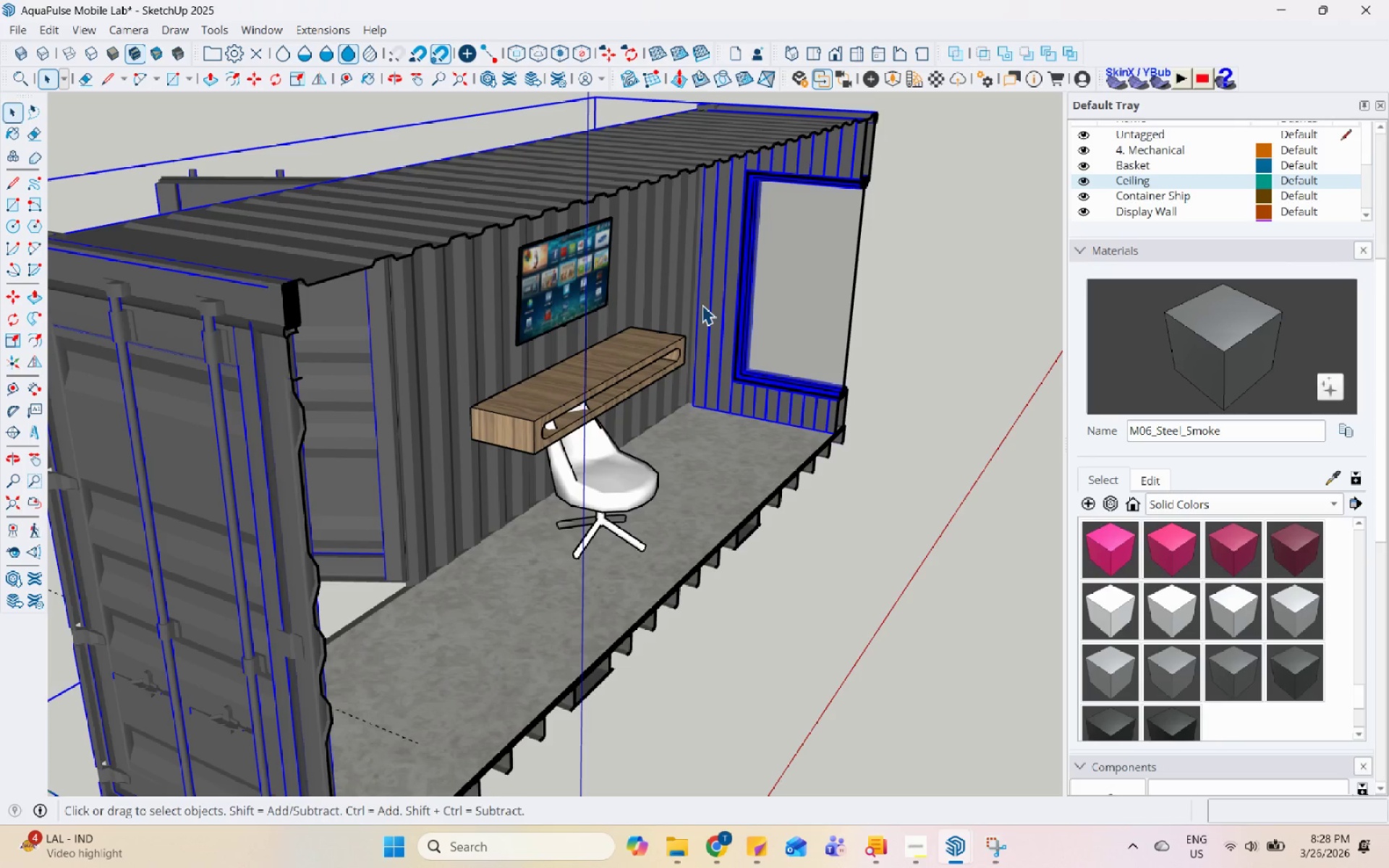 
hold_key(key=Space, duration=1.54)
 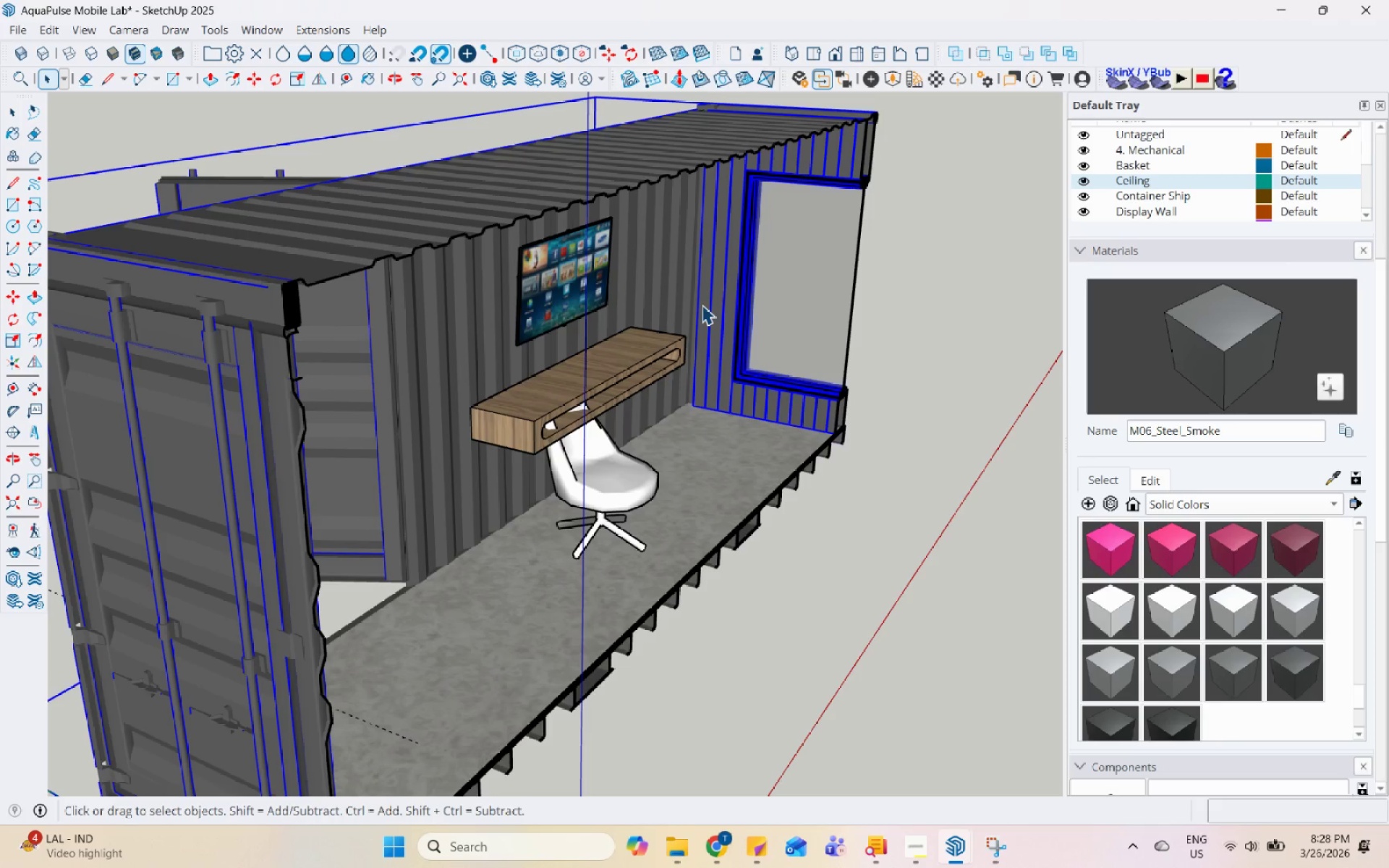 
hold_key(key=Space, duration=1.5)
 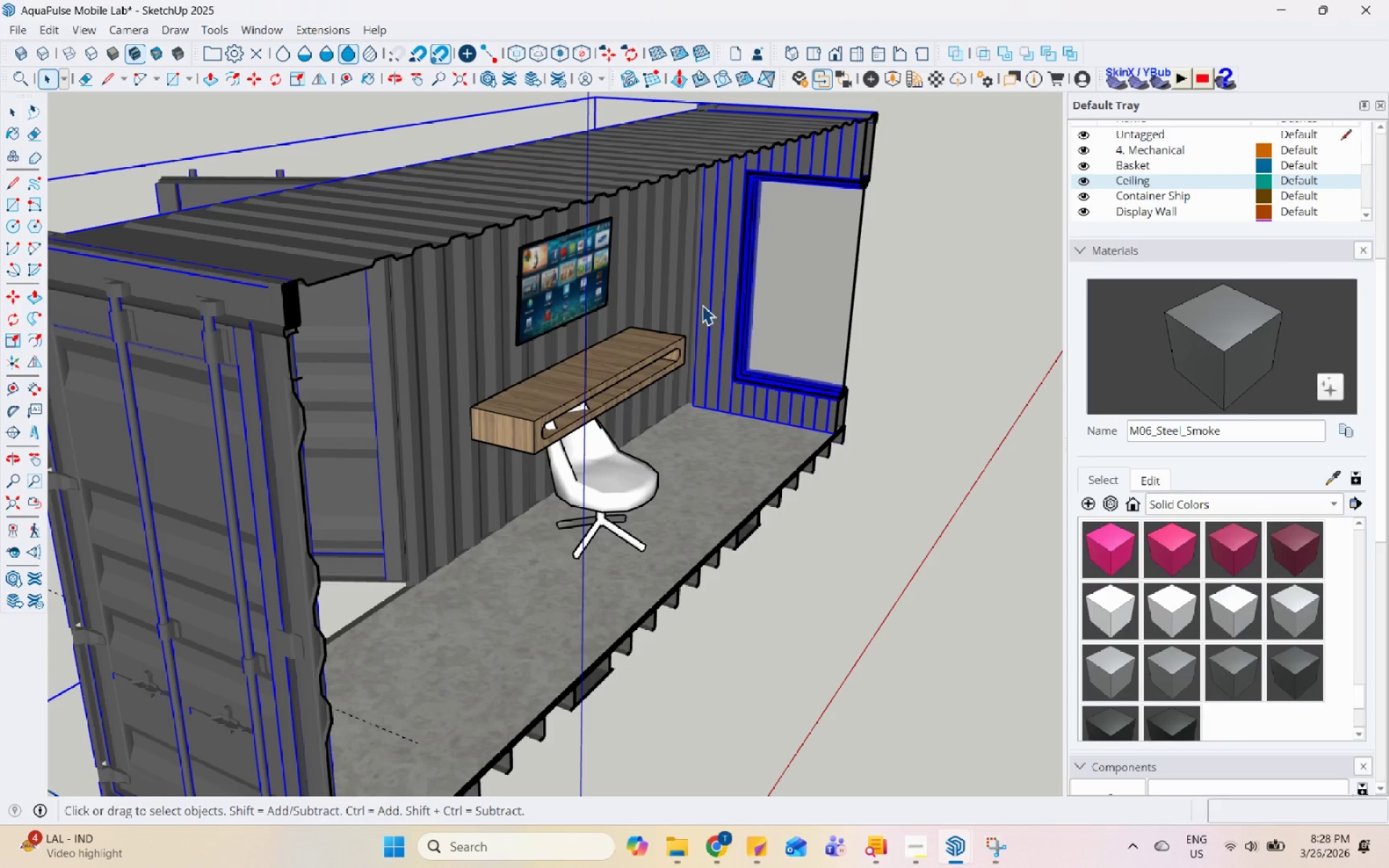 
hold_key(key=Space, duration=1.52)
 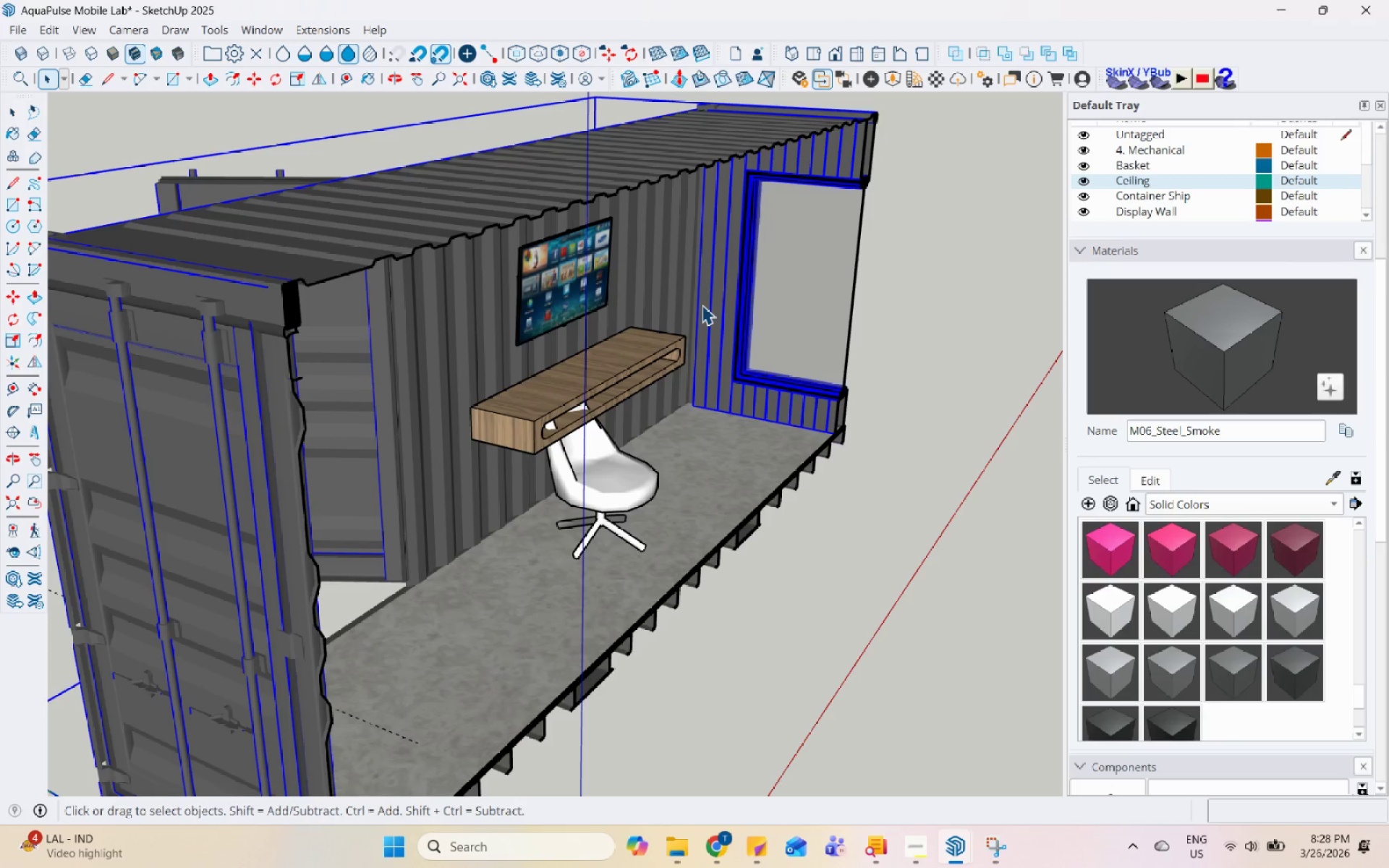 
hold_key(key=Space, duration=1.52)
 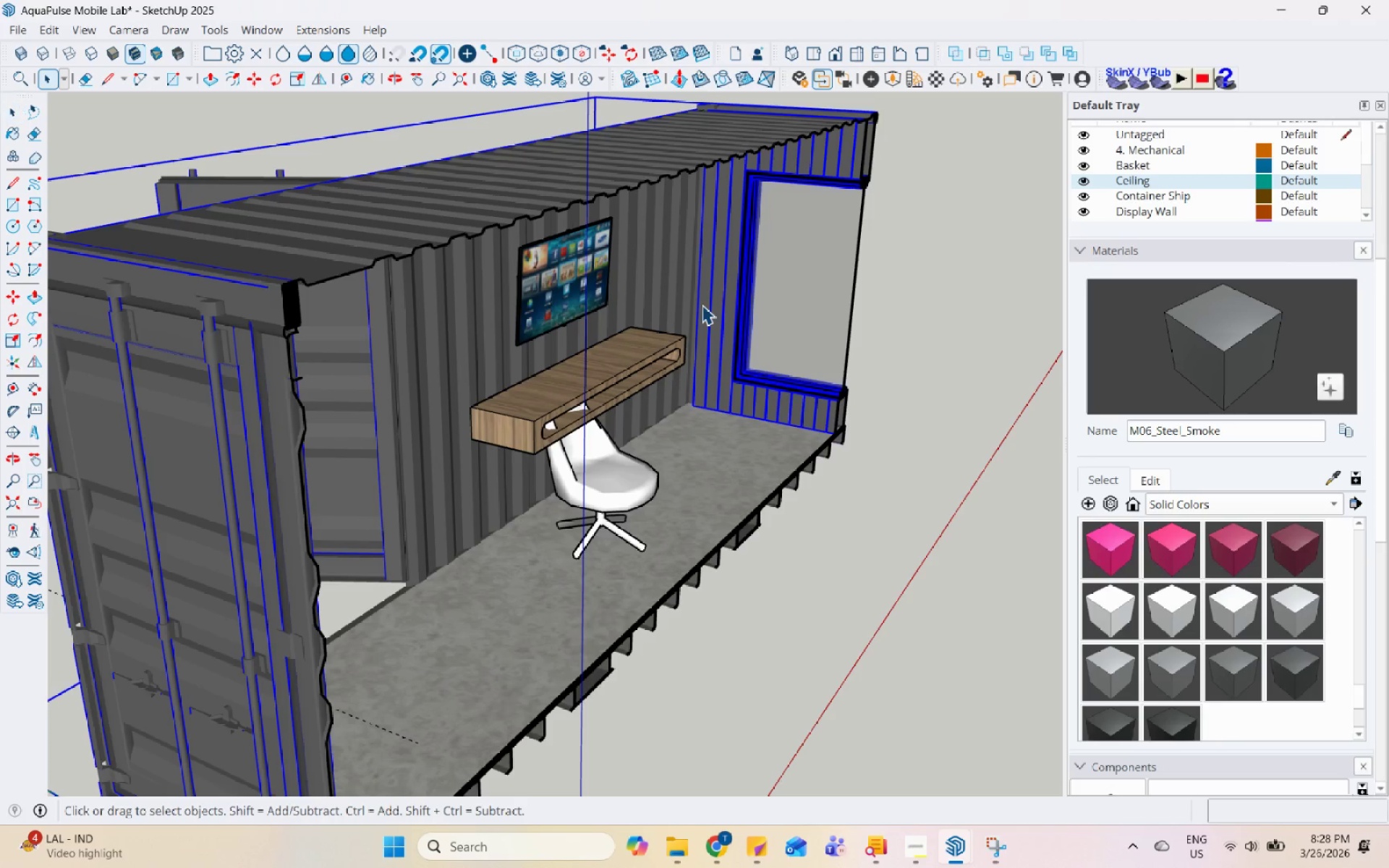 
hold_key(key=Space, duration=1.53)
 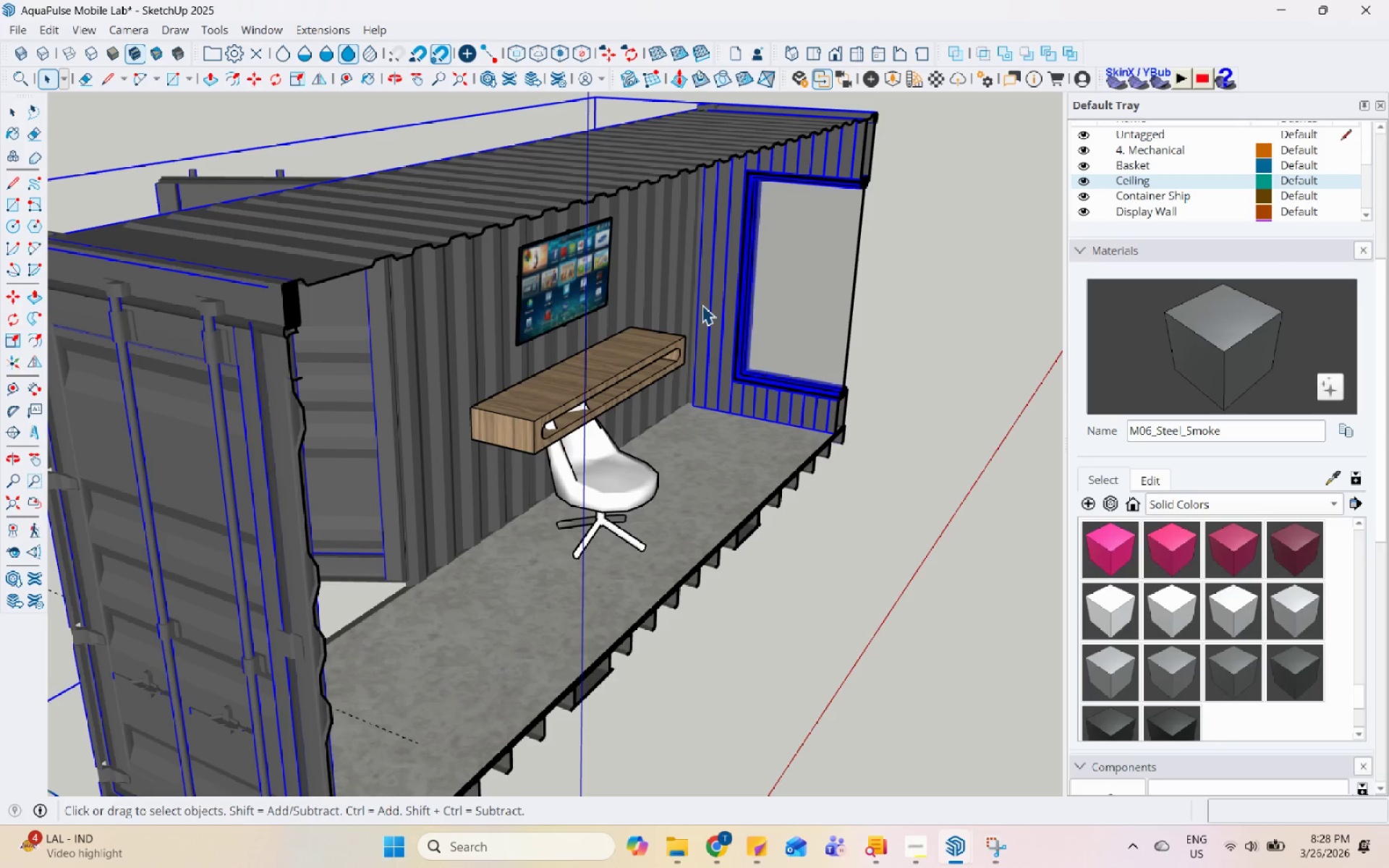 
hold_key(key=Space, duration=1.51)
 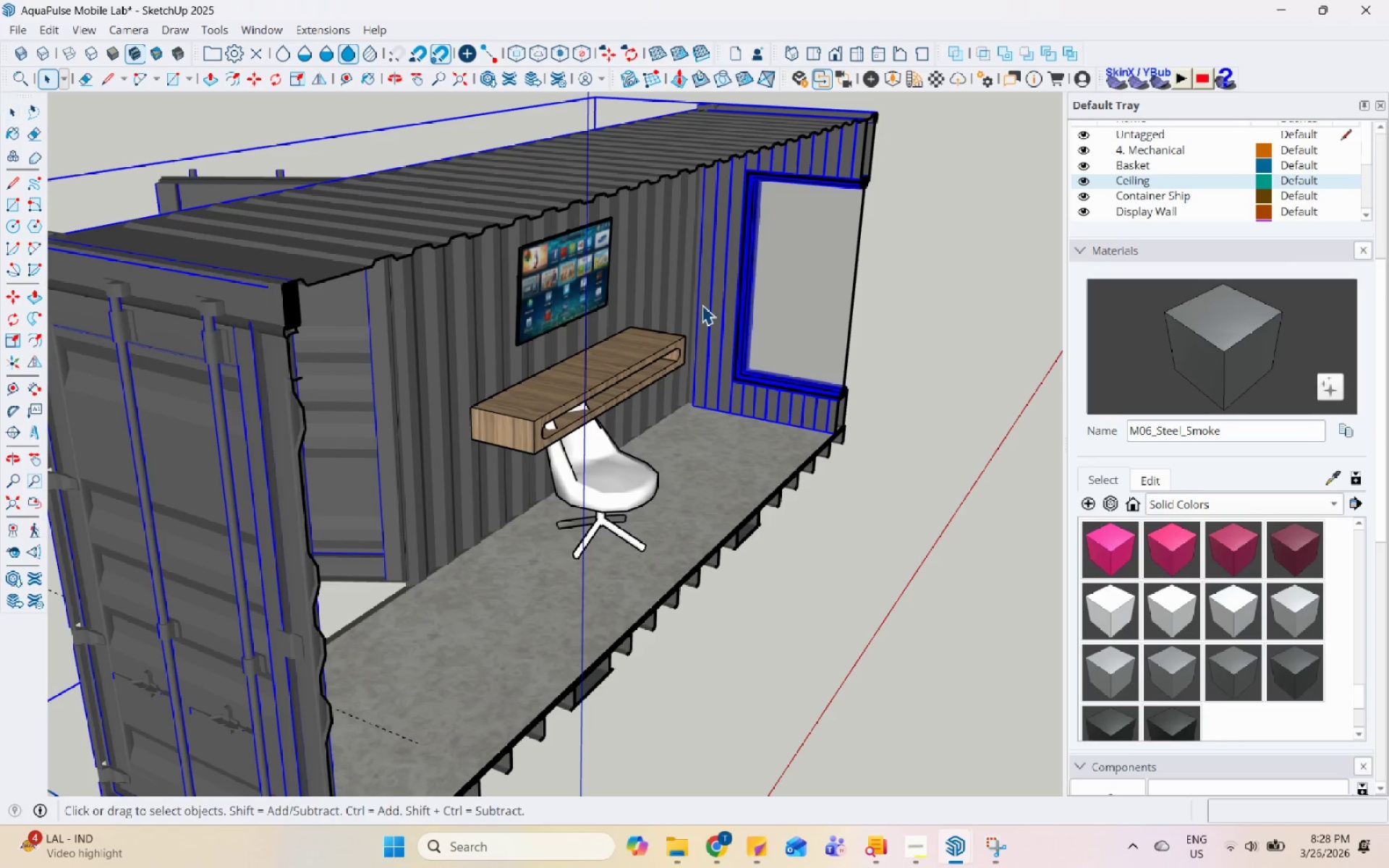 
hold_key(key=Space, duration=1.53)
 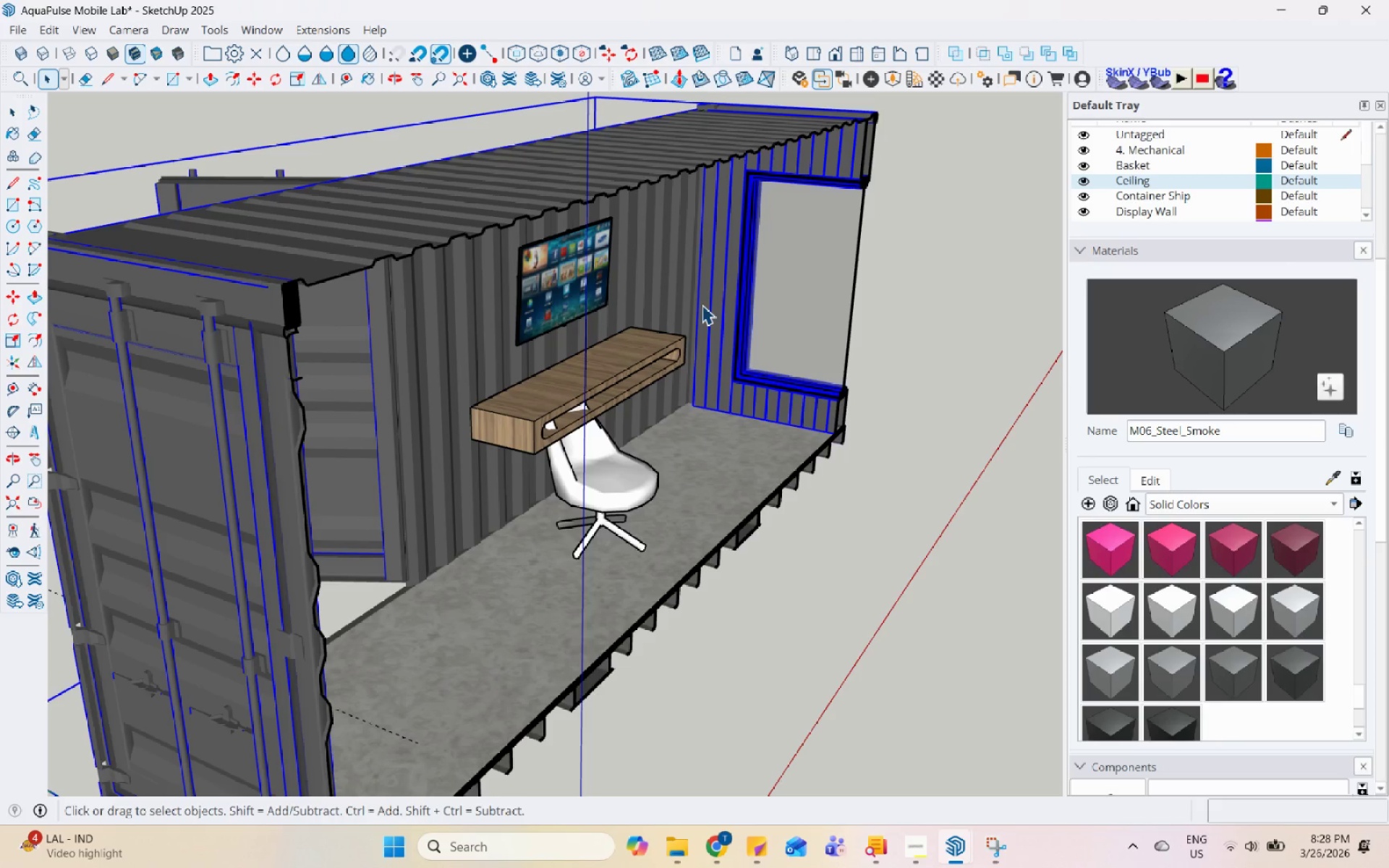 
hold_key(key=Space, duration=1.51)
 